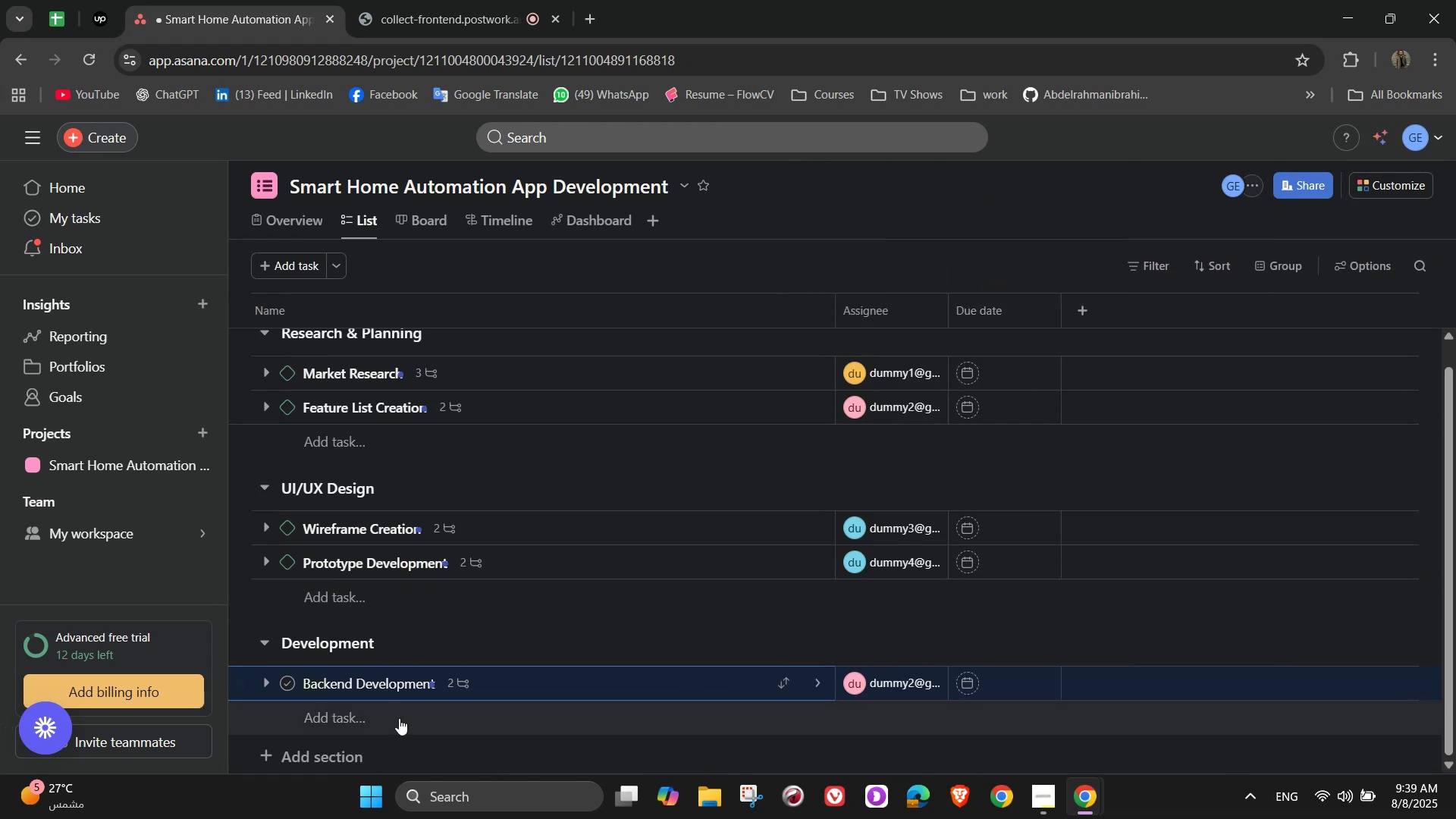 
left_click([397, 716])
 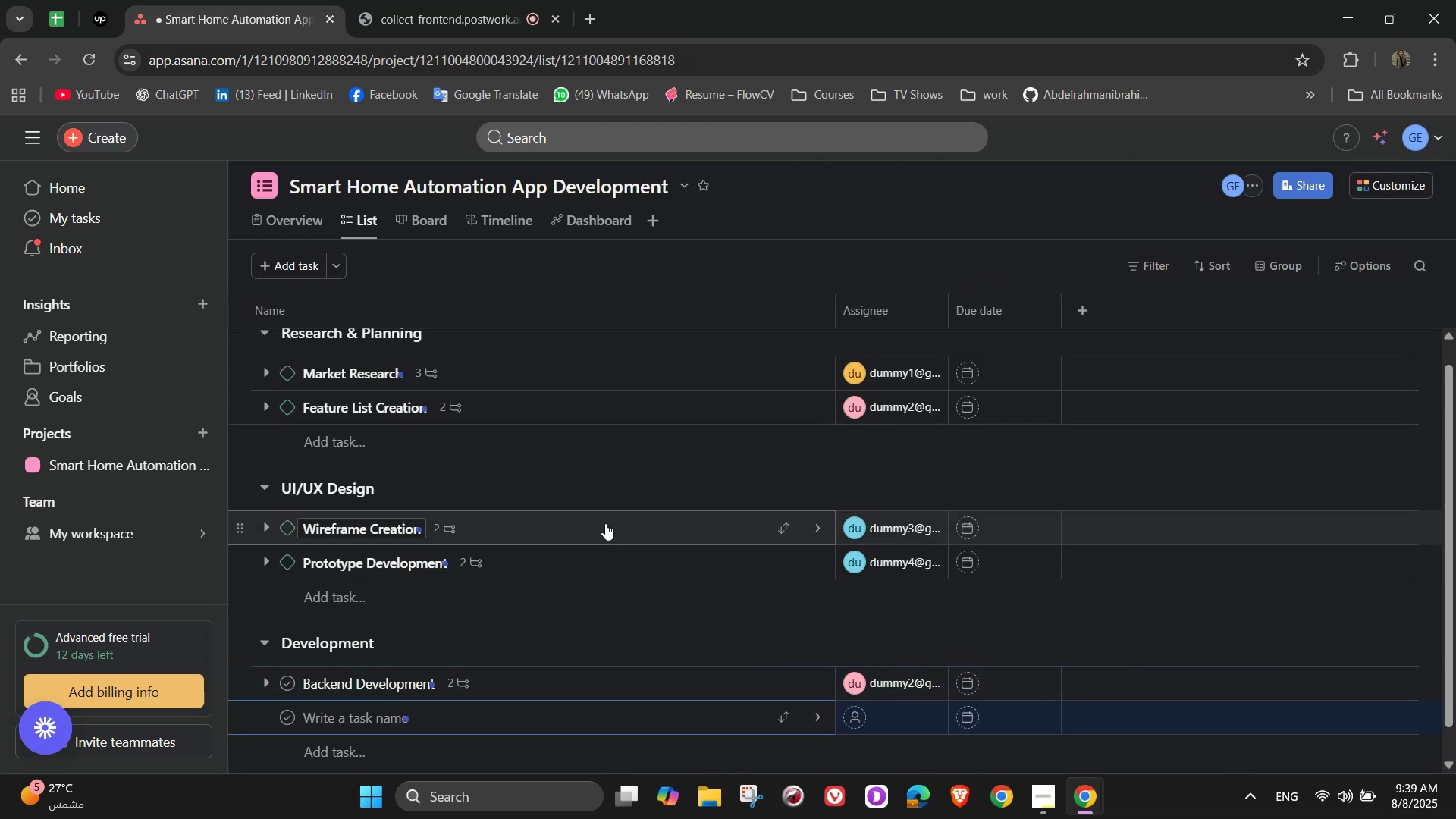 
scroll: coordinate [607, 522], scroll_direction: down, amount: 2.0
 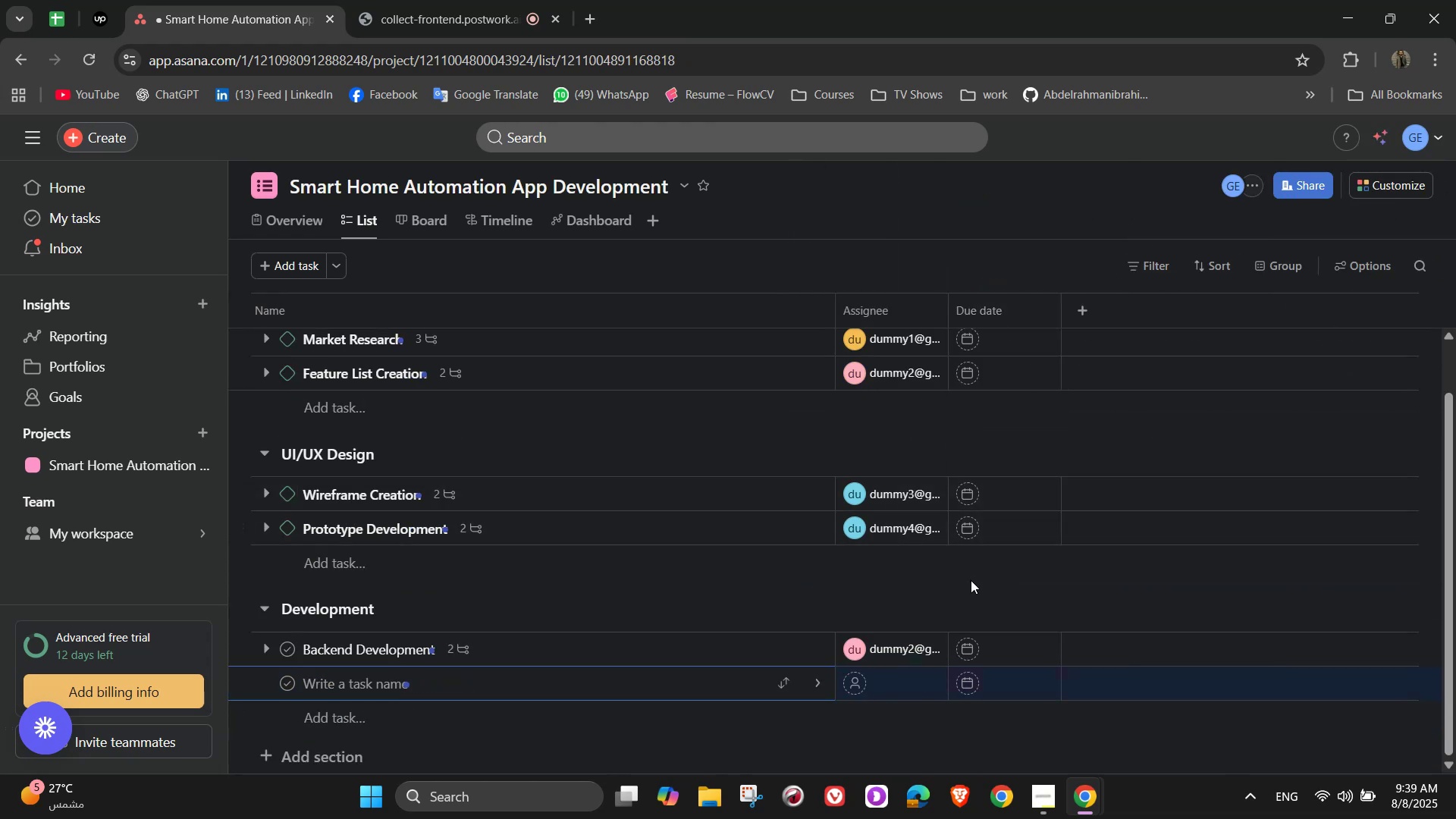 
type(Mobile App Development)
 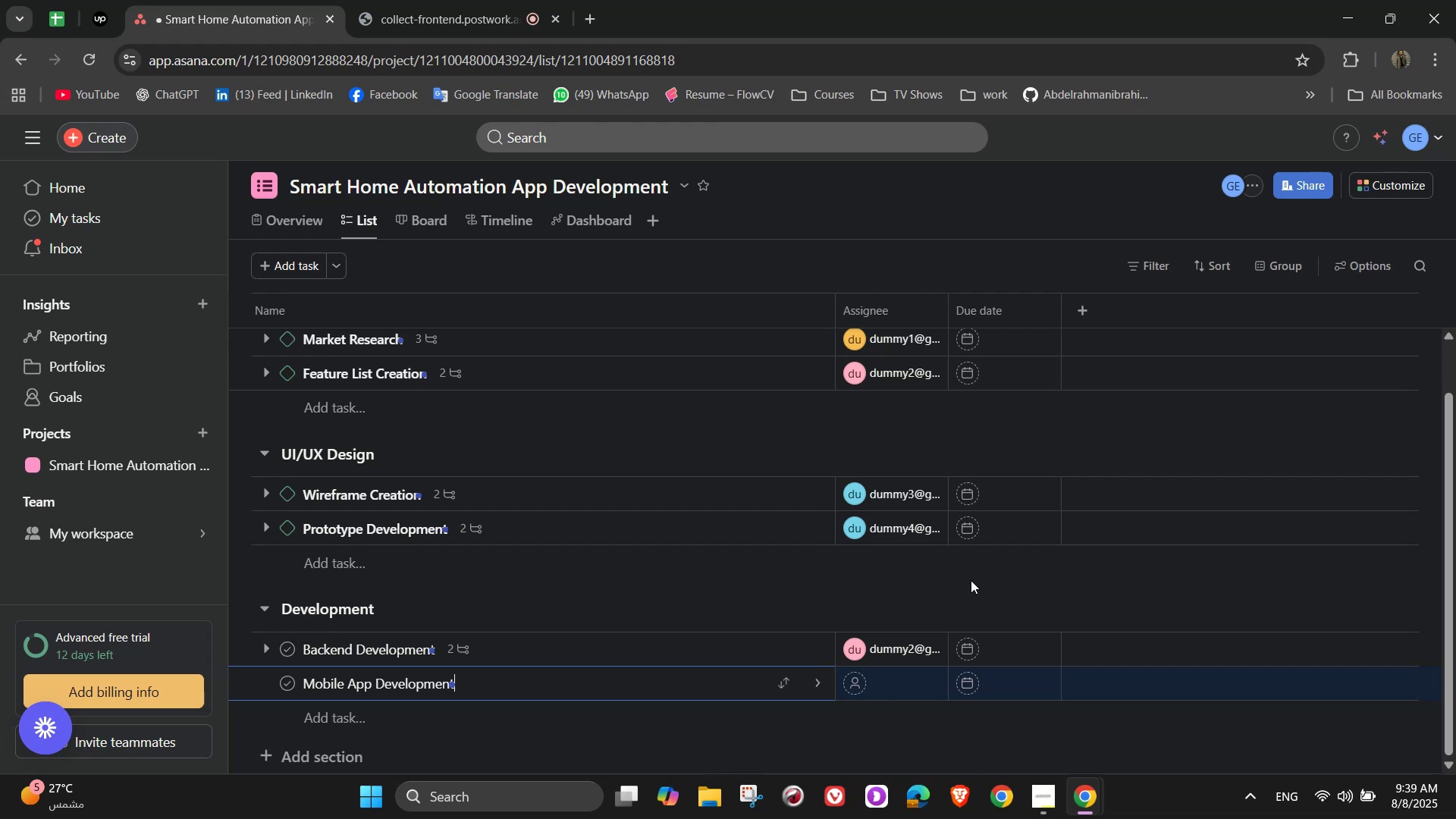 
wait(6.58)
 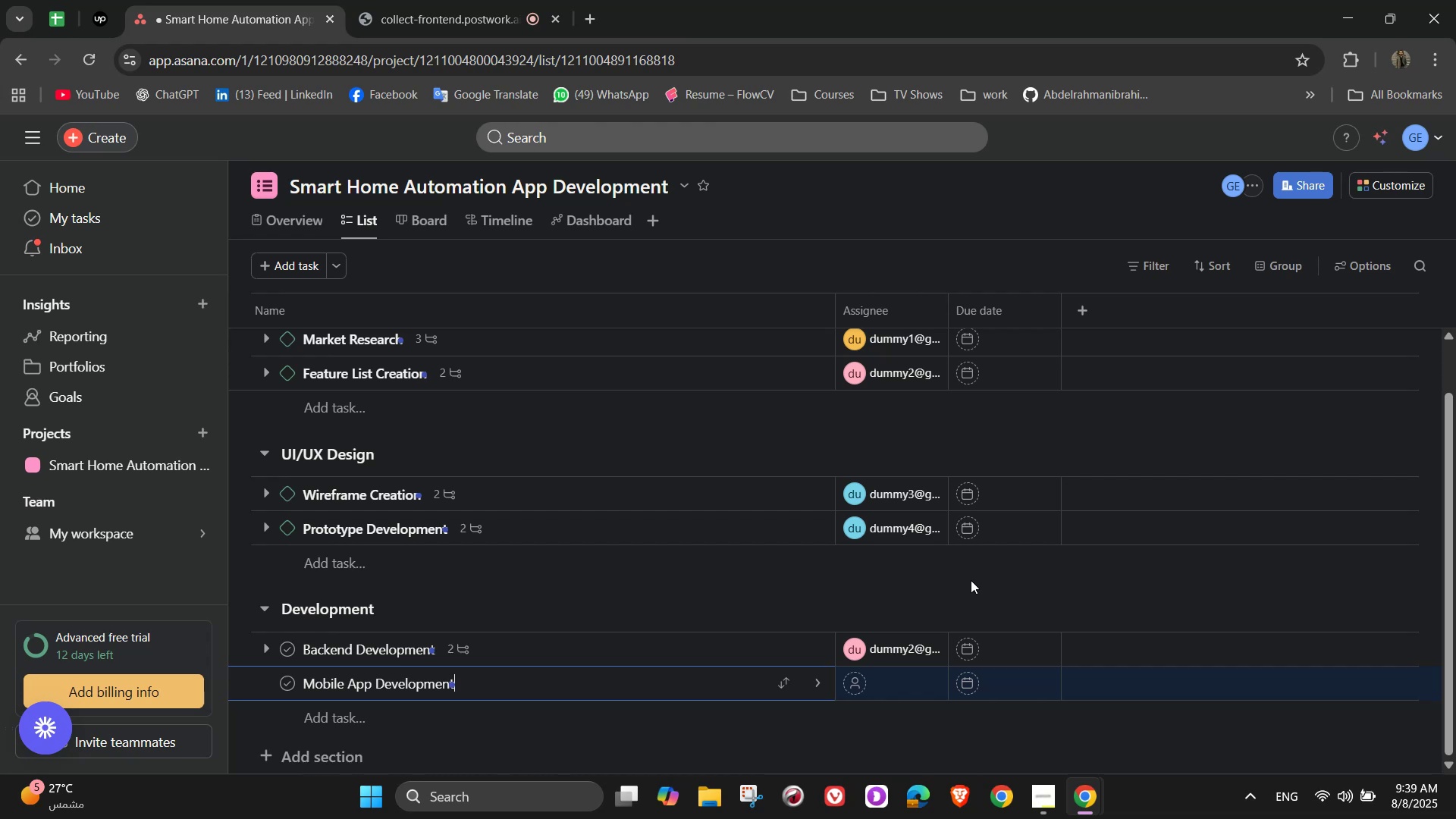 
left_click([814, 681])
 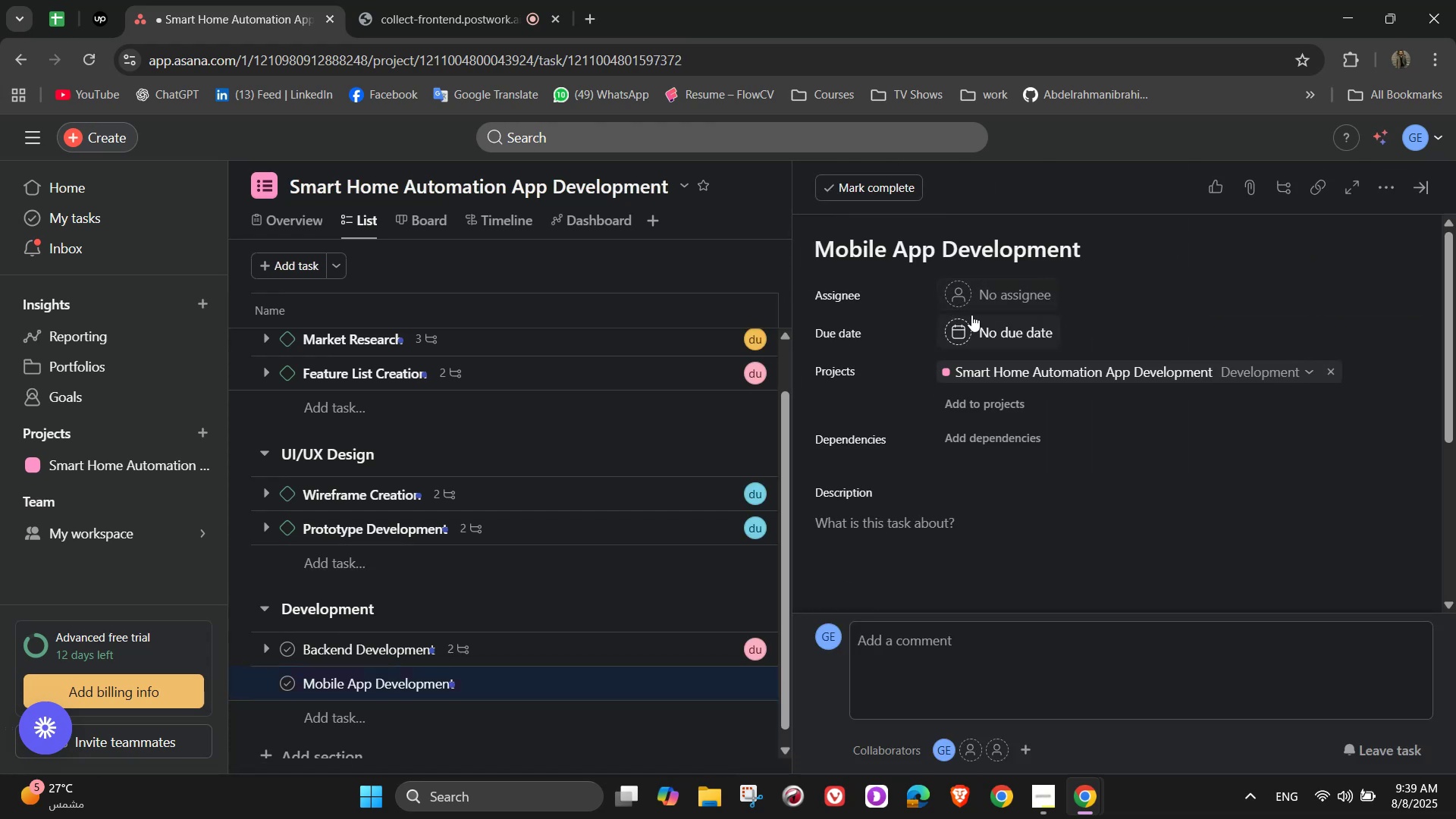 
left_click([971, 306])
 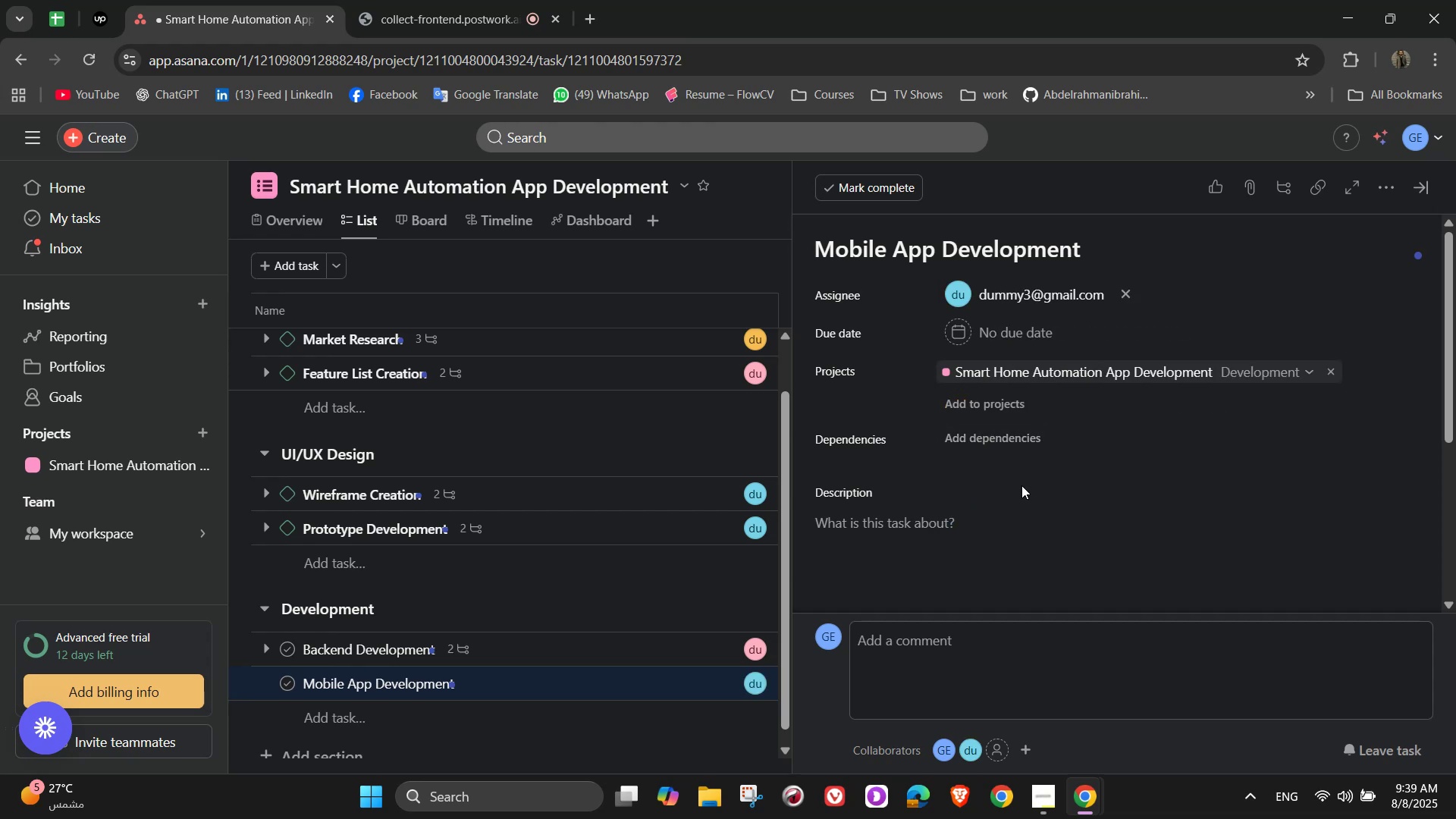 
wait(5.94)
 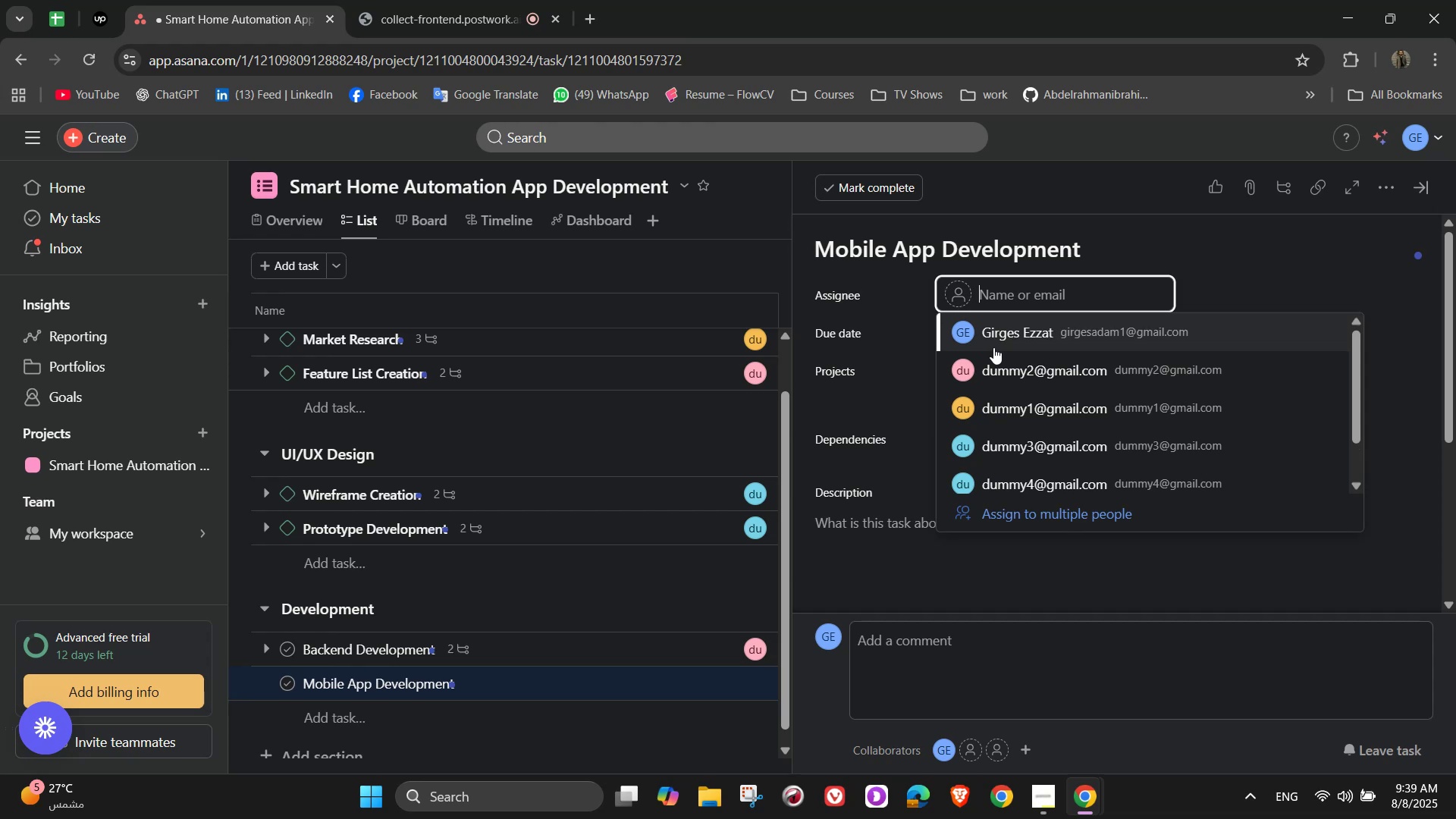 
scroll: coordinate [1039, 482], scroll_direction: down, amount: 1.0
 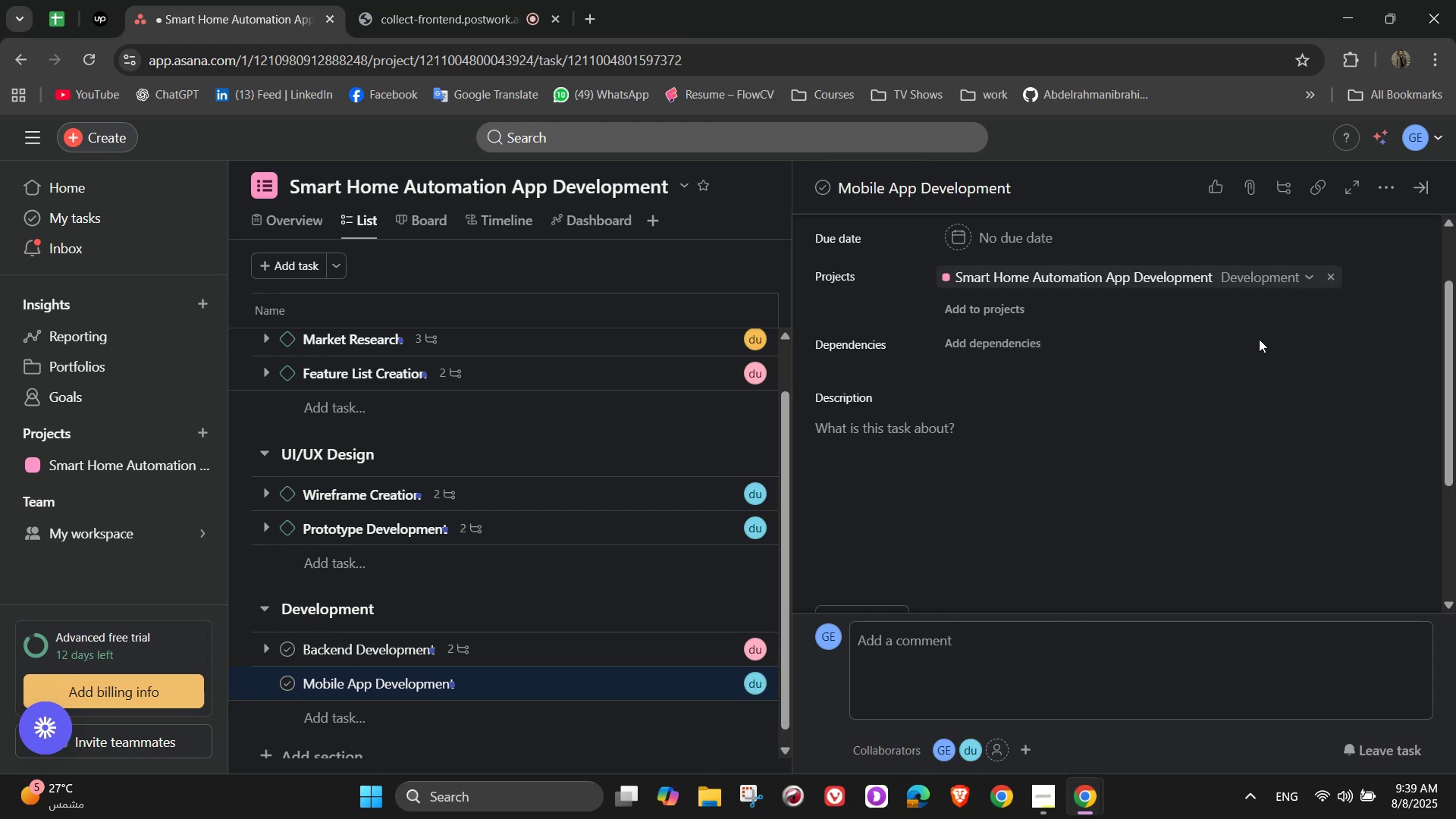 
left_click([1384, 189])
 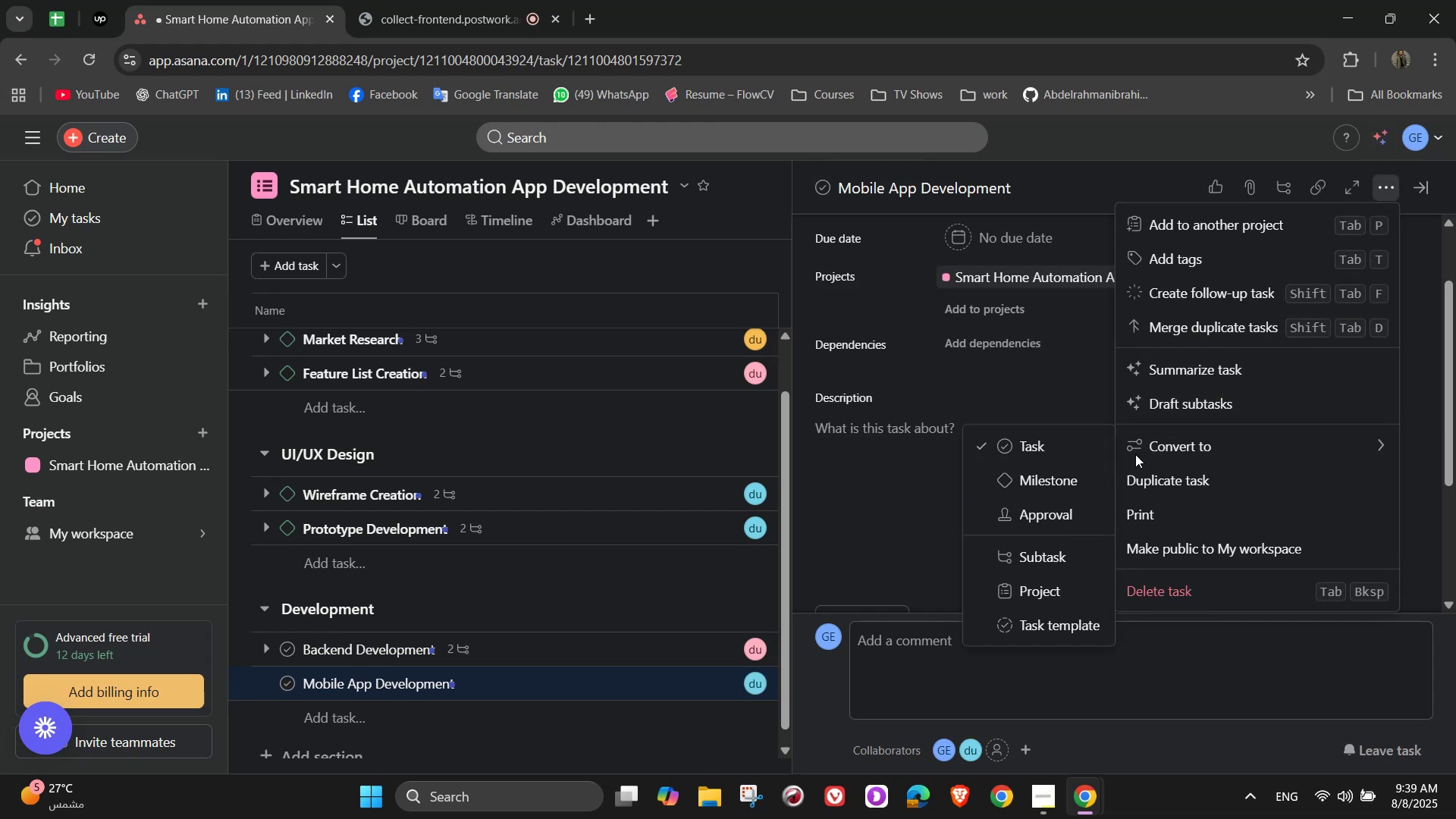 
left_click([1081, 475])
 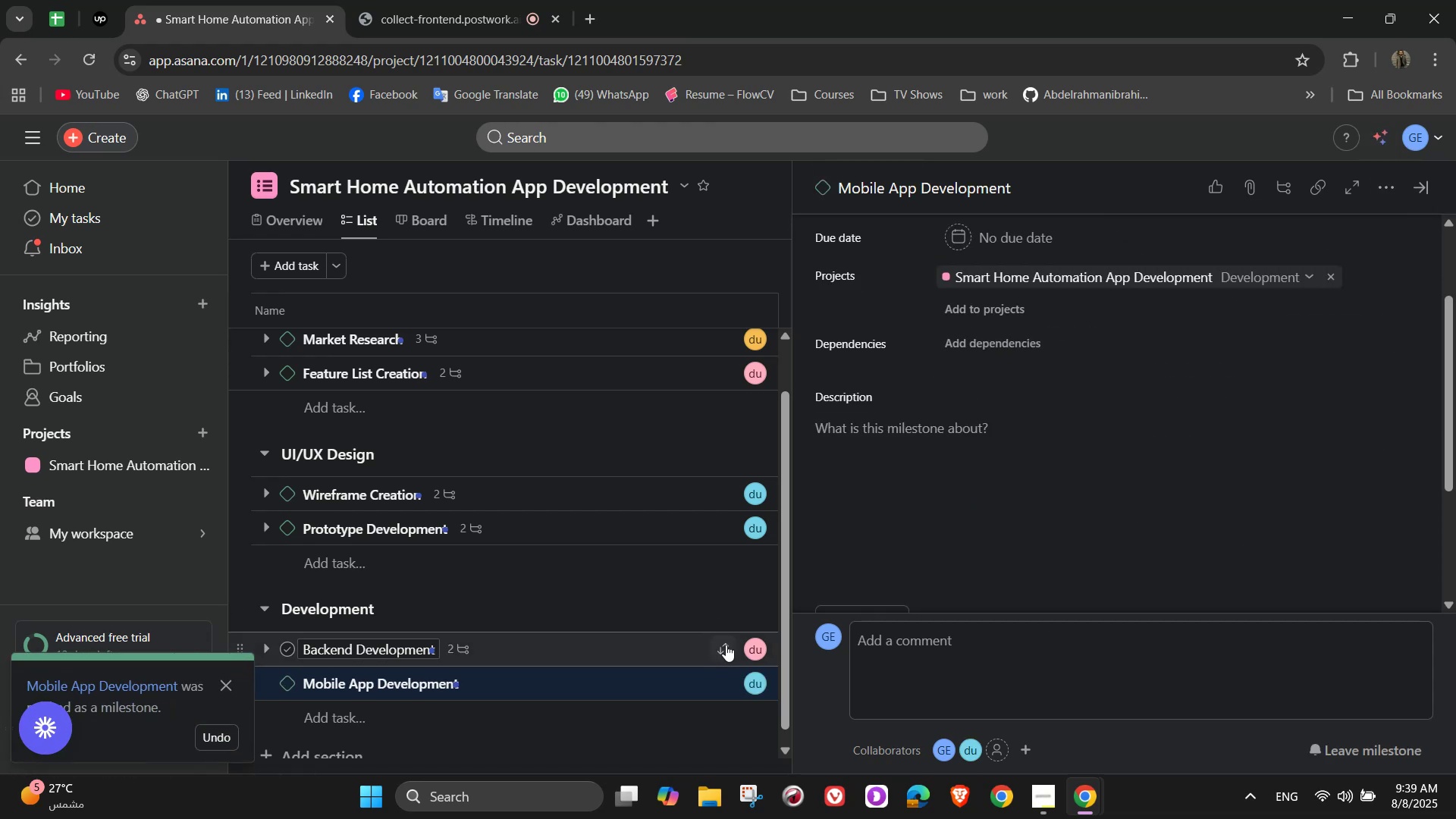 
left_click([726, 645])
 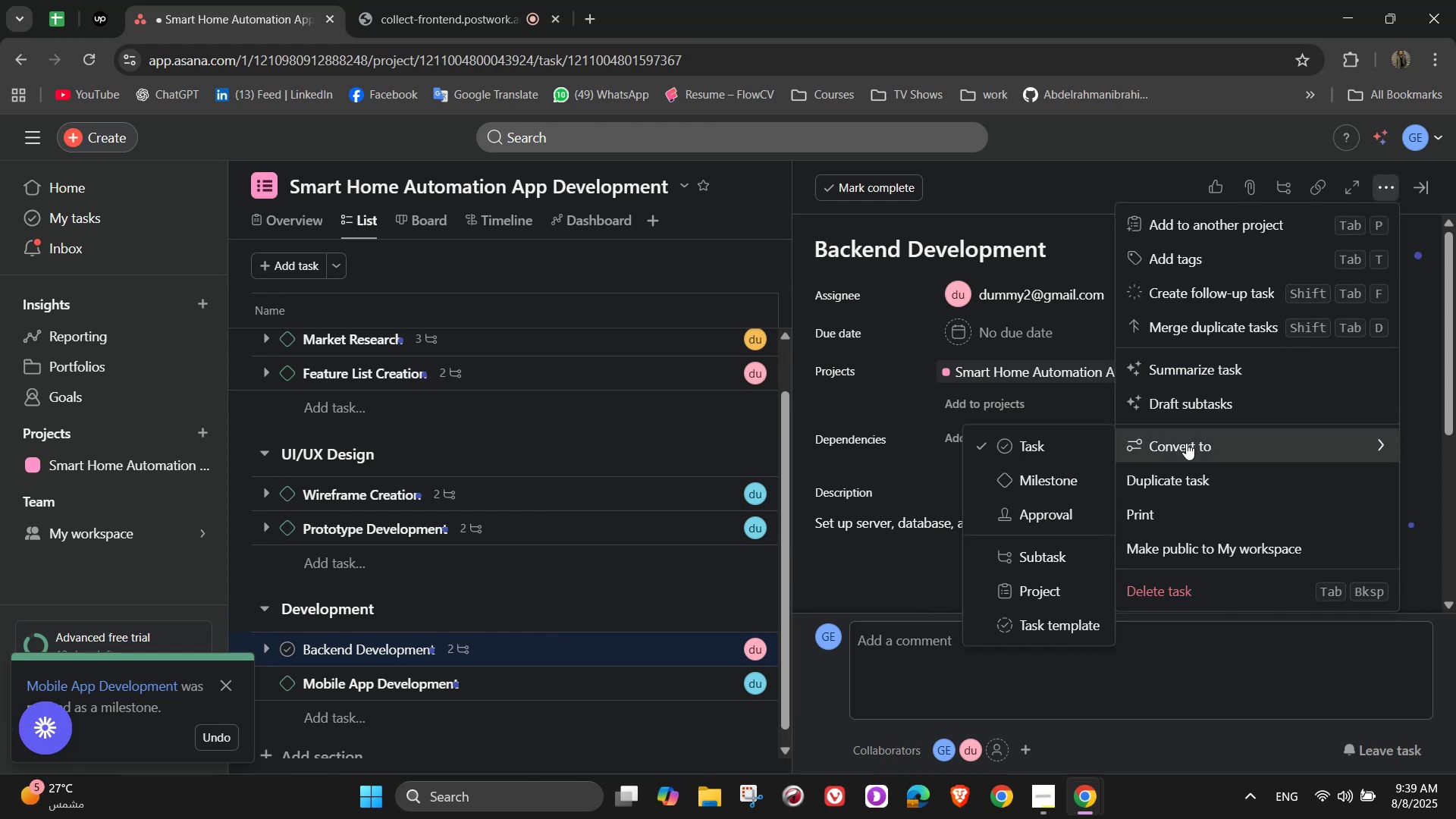 
left_click([1076, 475])
 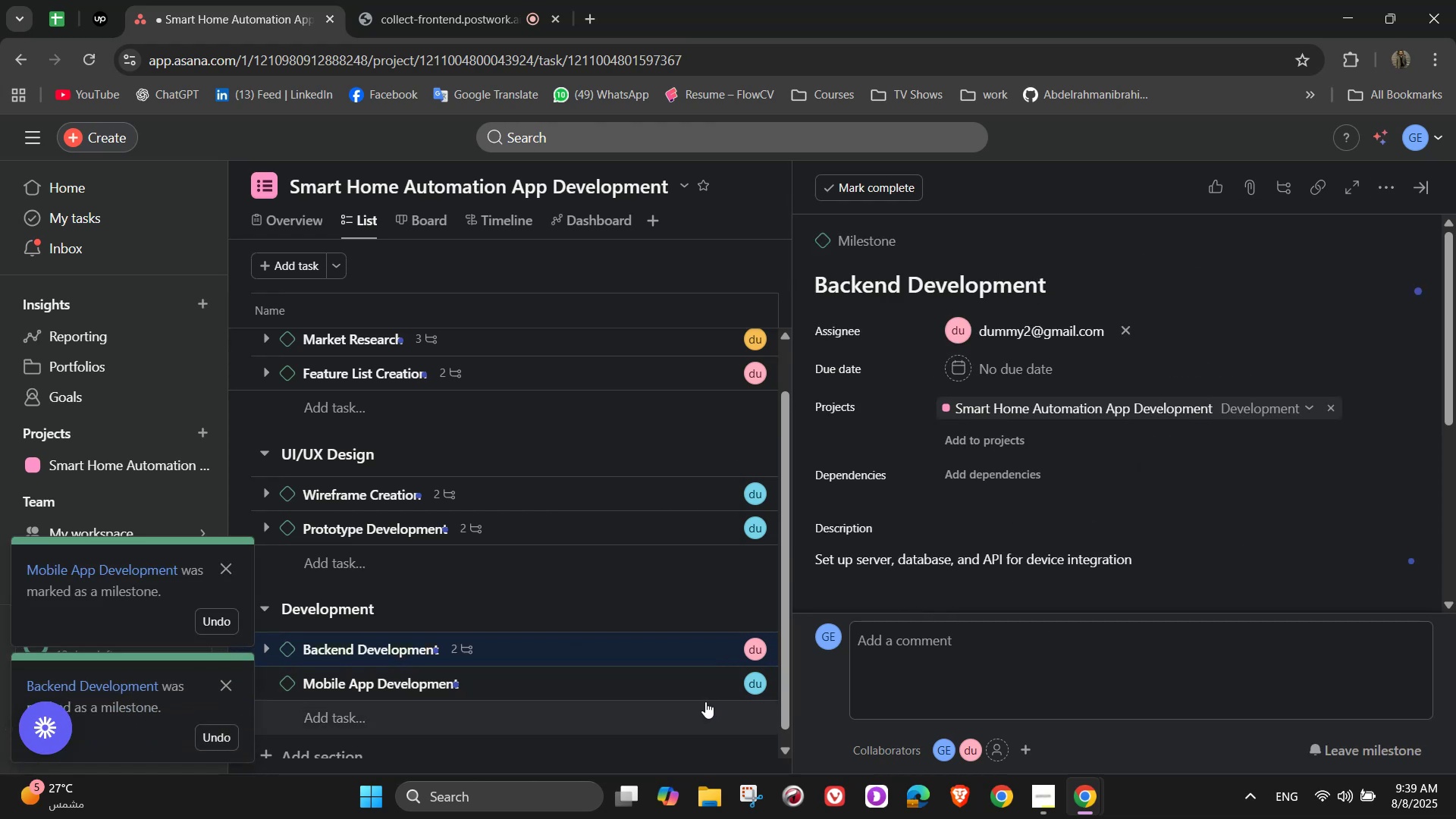 
left_click([652, 693])
 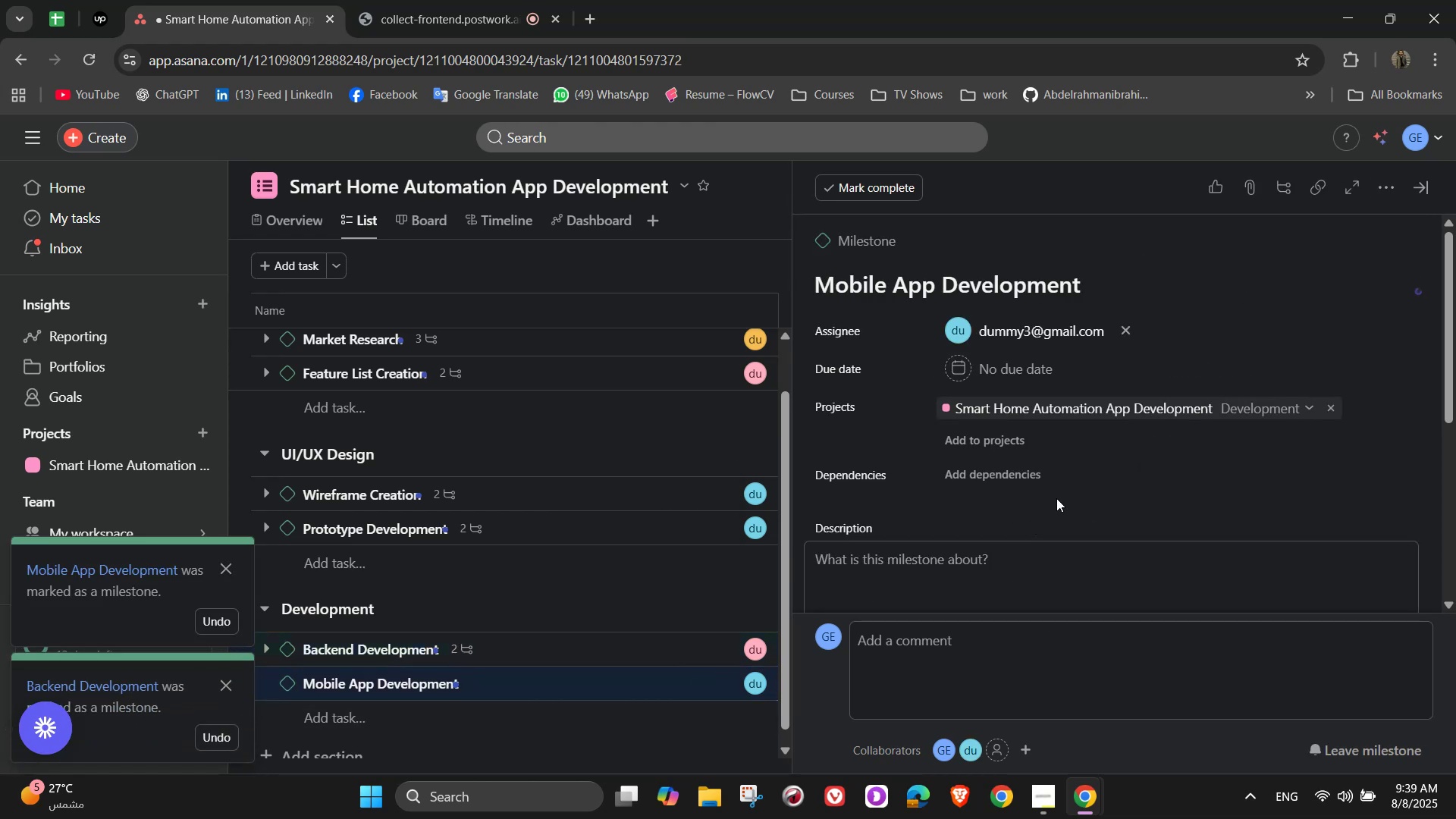 
scroll: coordinate [1127, 458], scroll_direction: down, amount: 2.0
 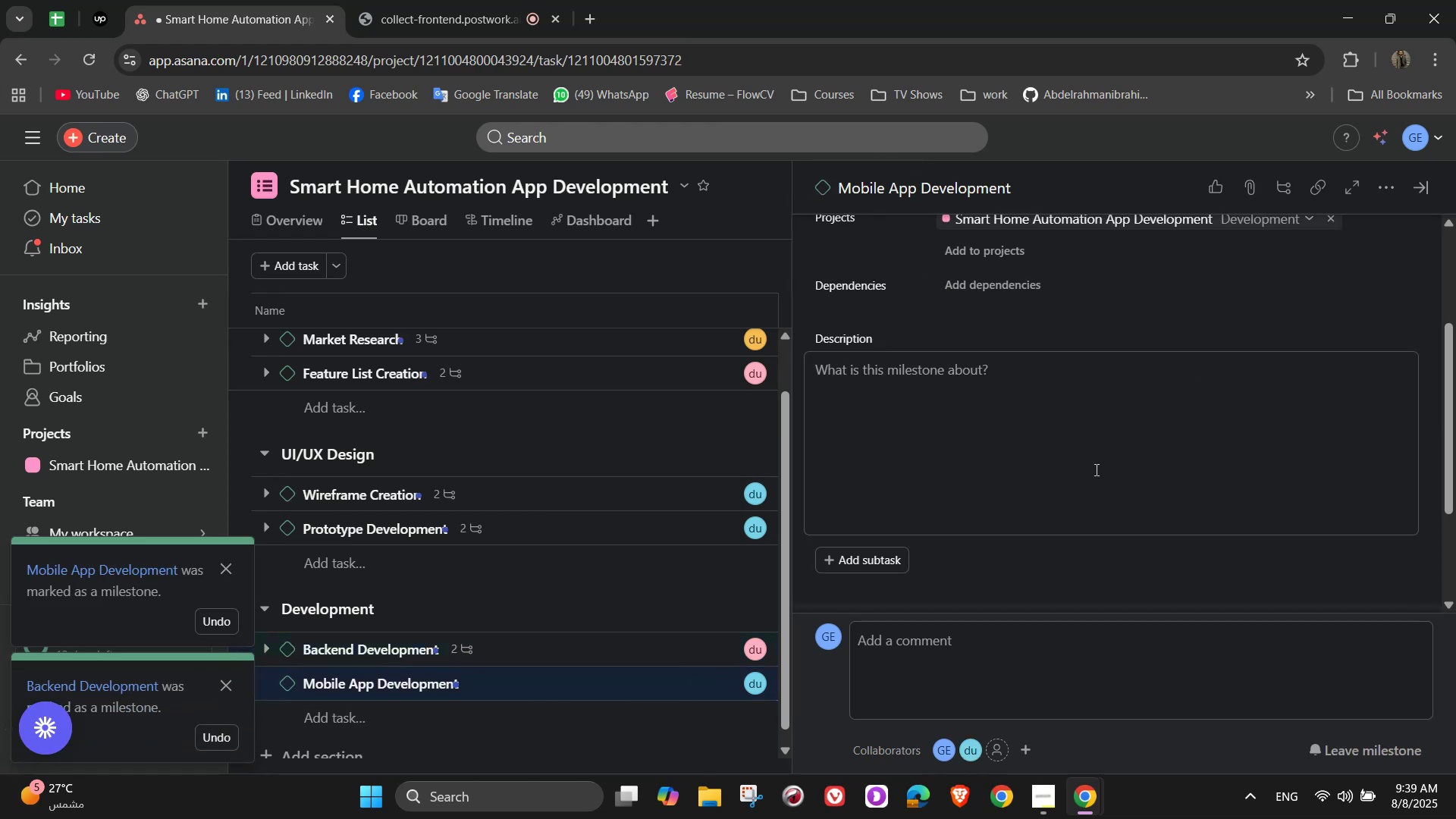 
left_click([1072, 437])
 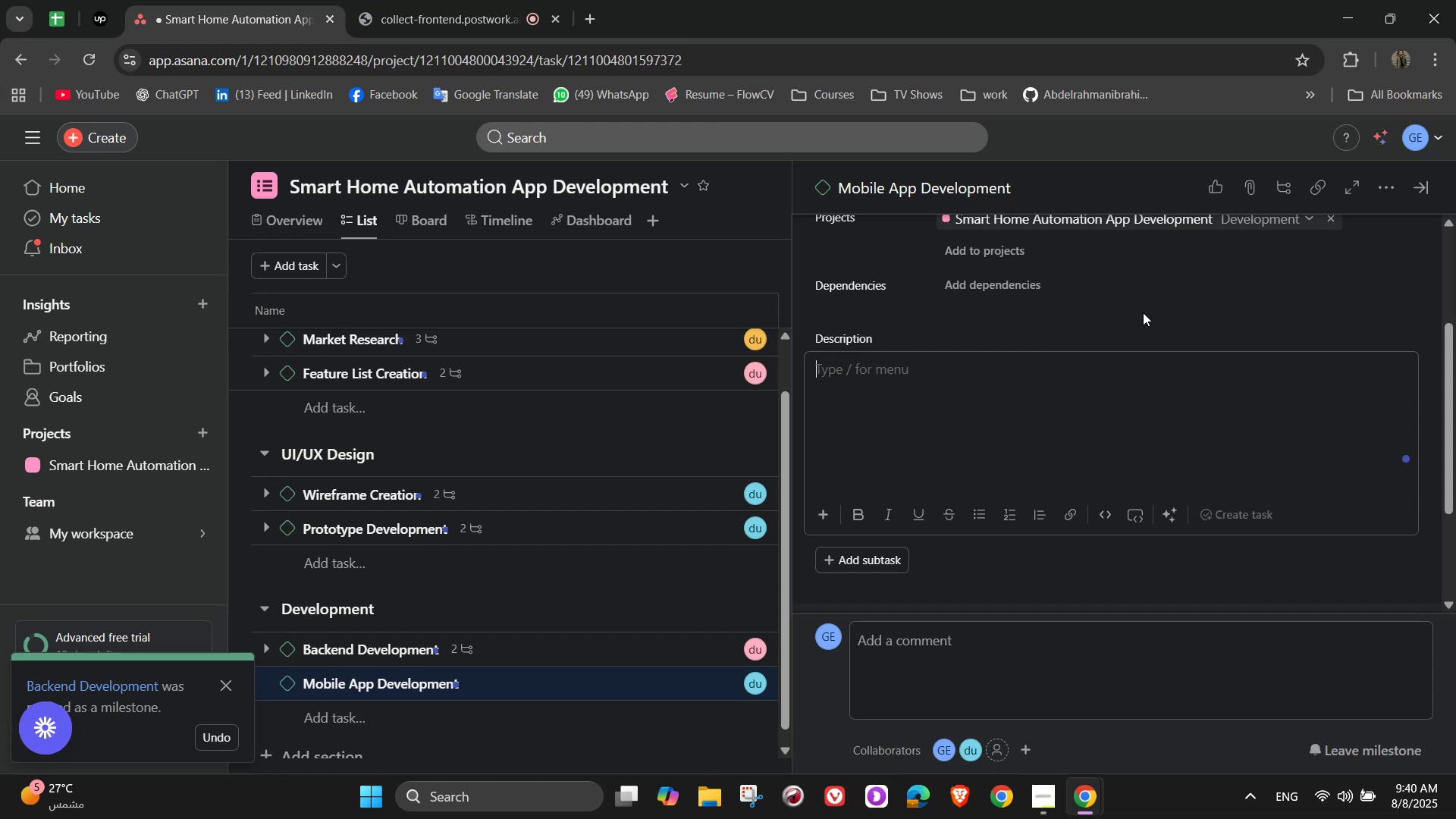 
wait(6.46)
 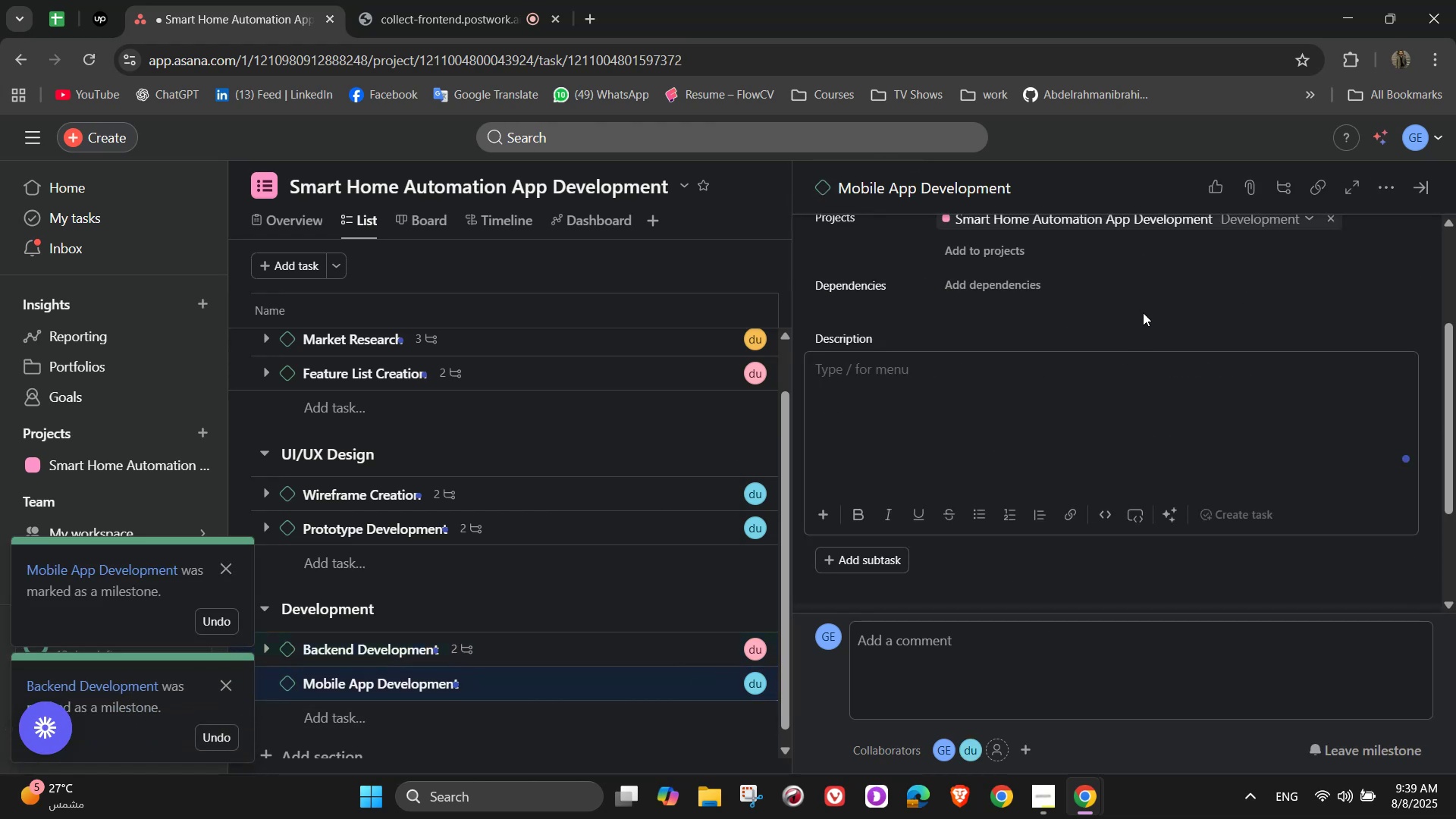 
type(Build the iSo)
key(Backspace)
key(Backspace)
type(OS and Android version)
 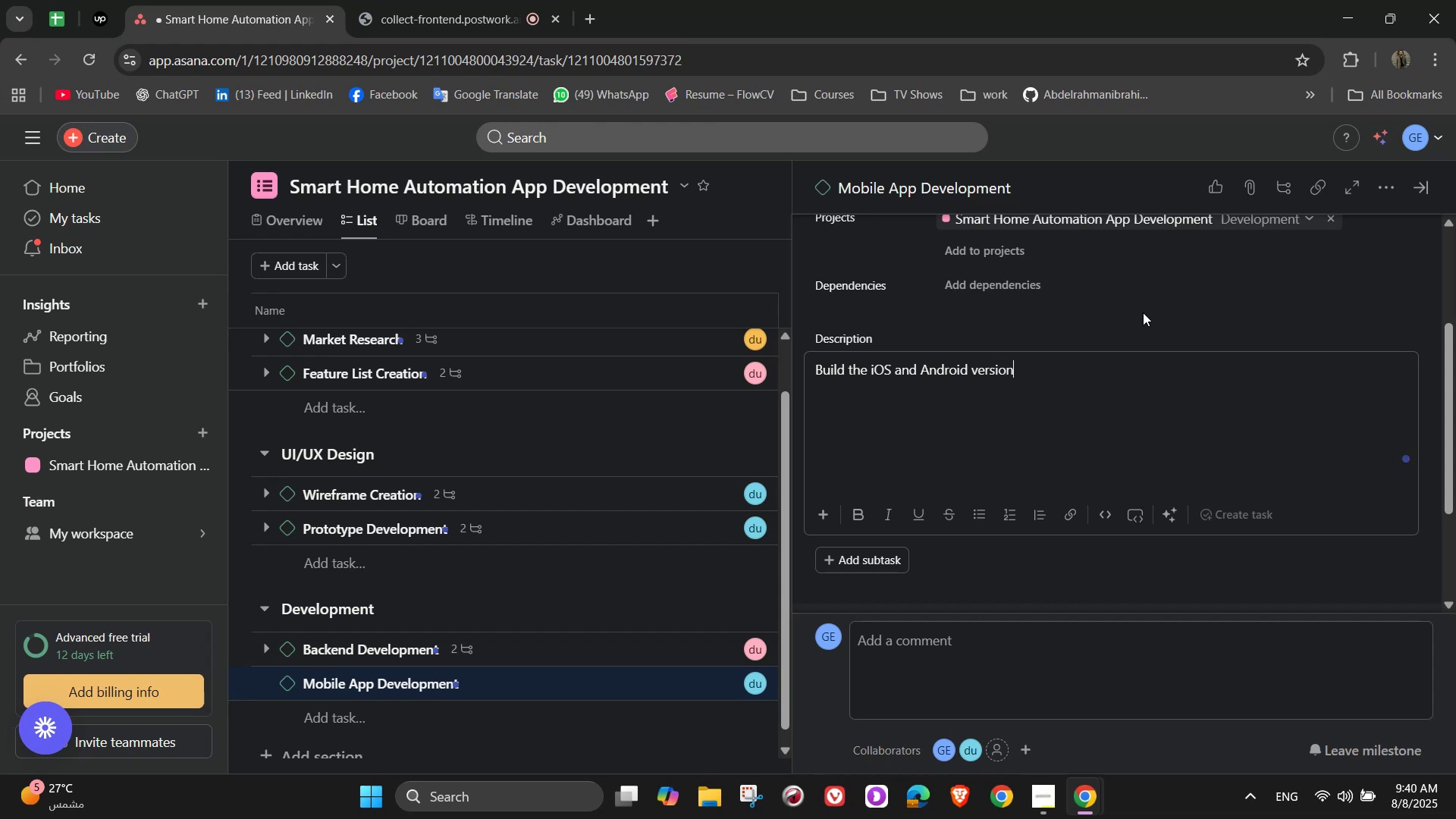 
type(s of the)
 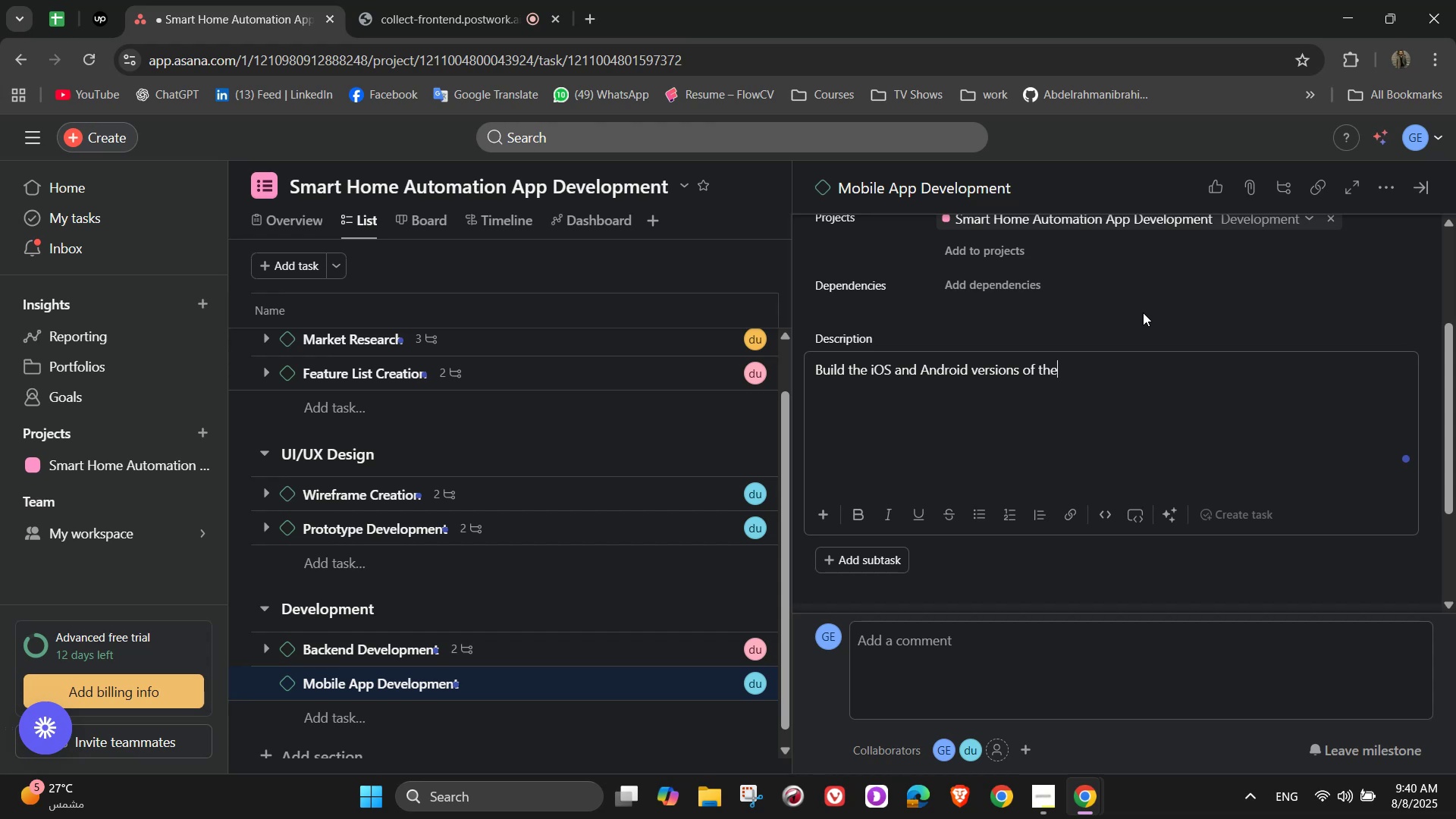 
wait(6.38)
 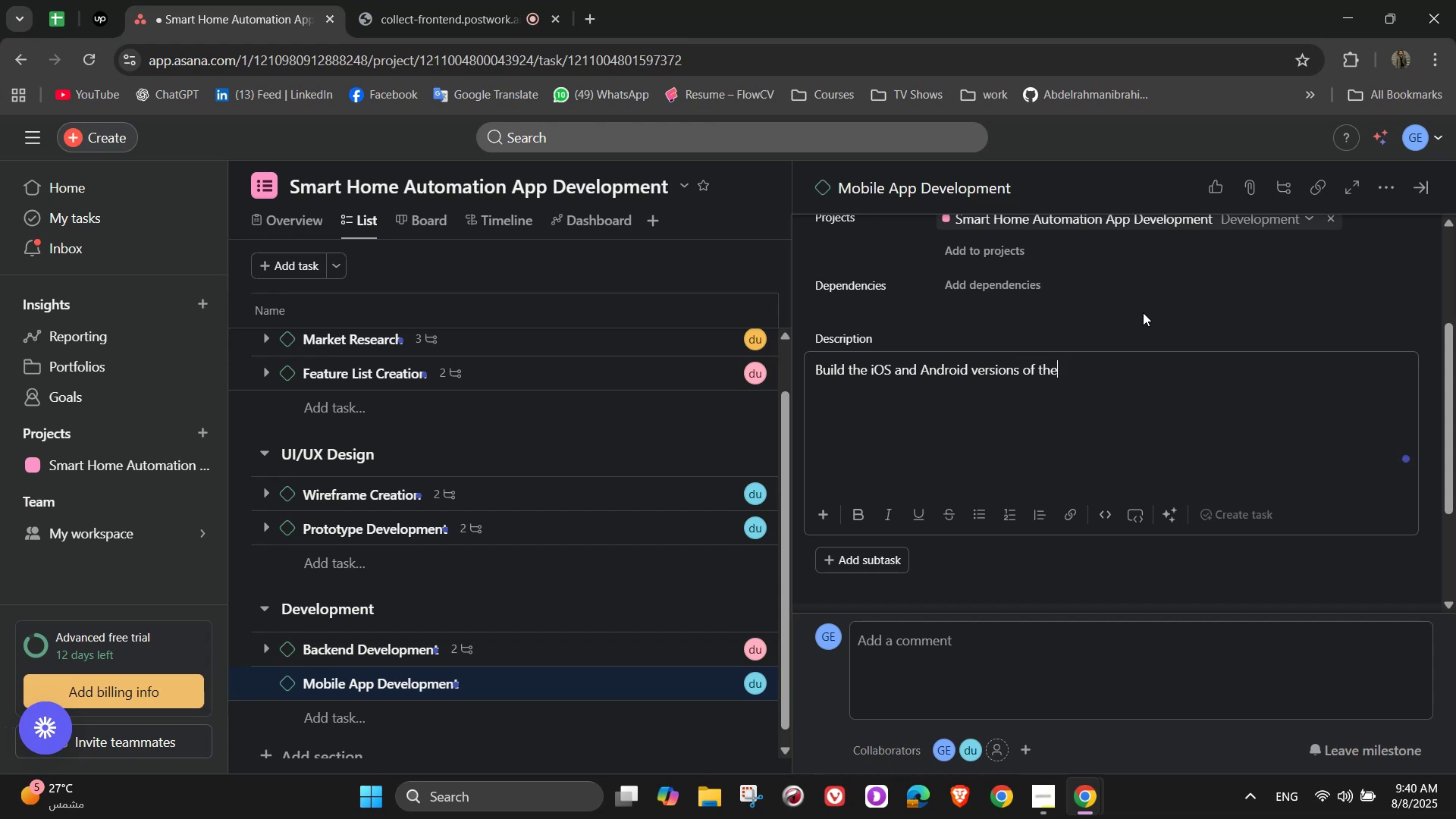 
type( app)
 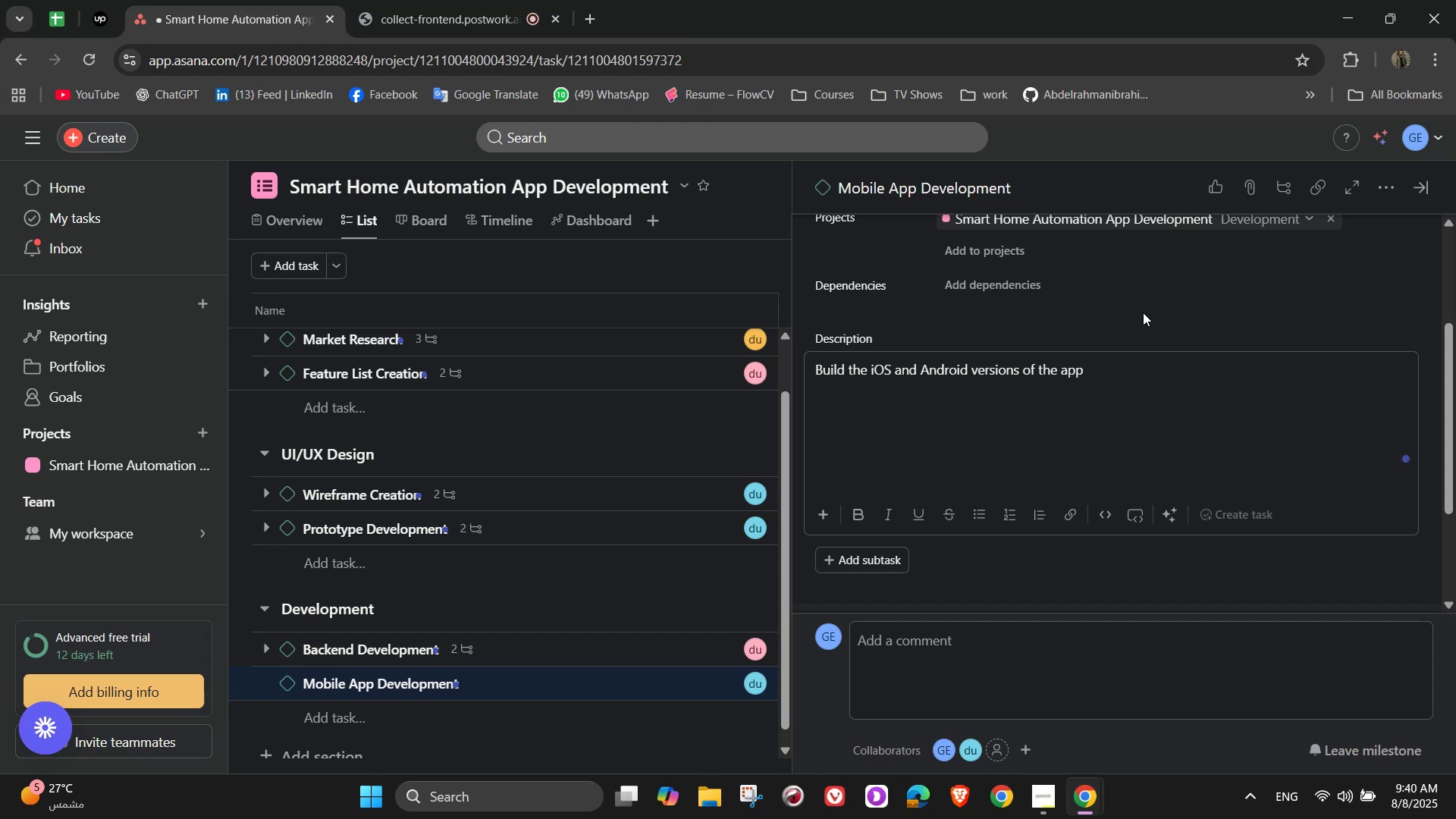 
wait(5.69)
 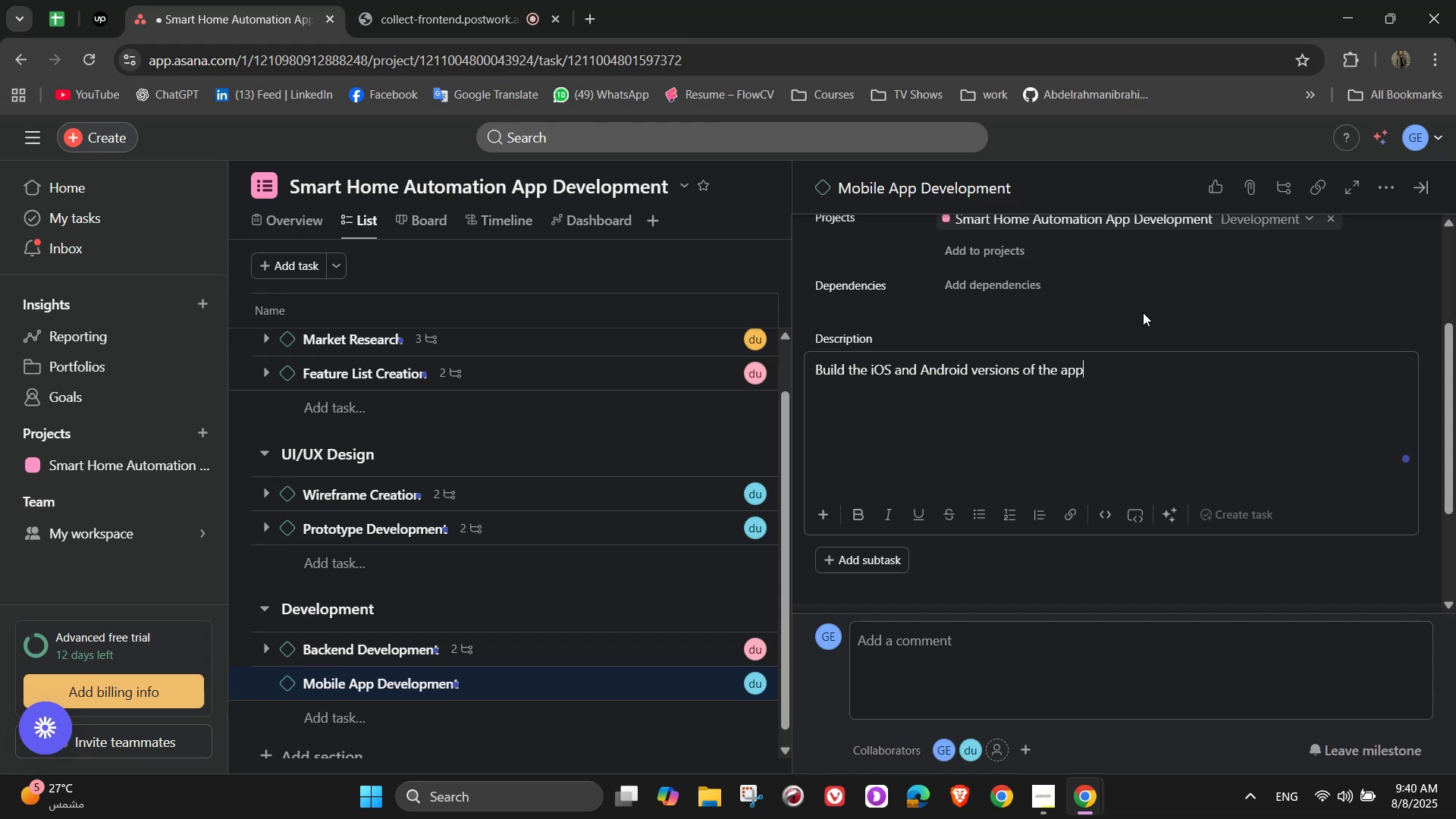 
scroll: coordinate [1141, 344], scroll_direction: down, amount: 2.0
 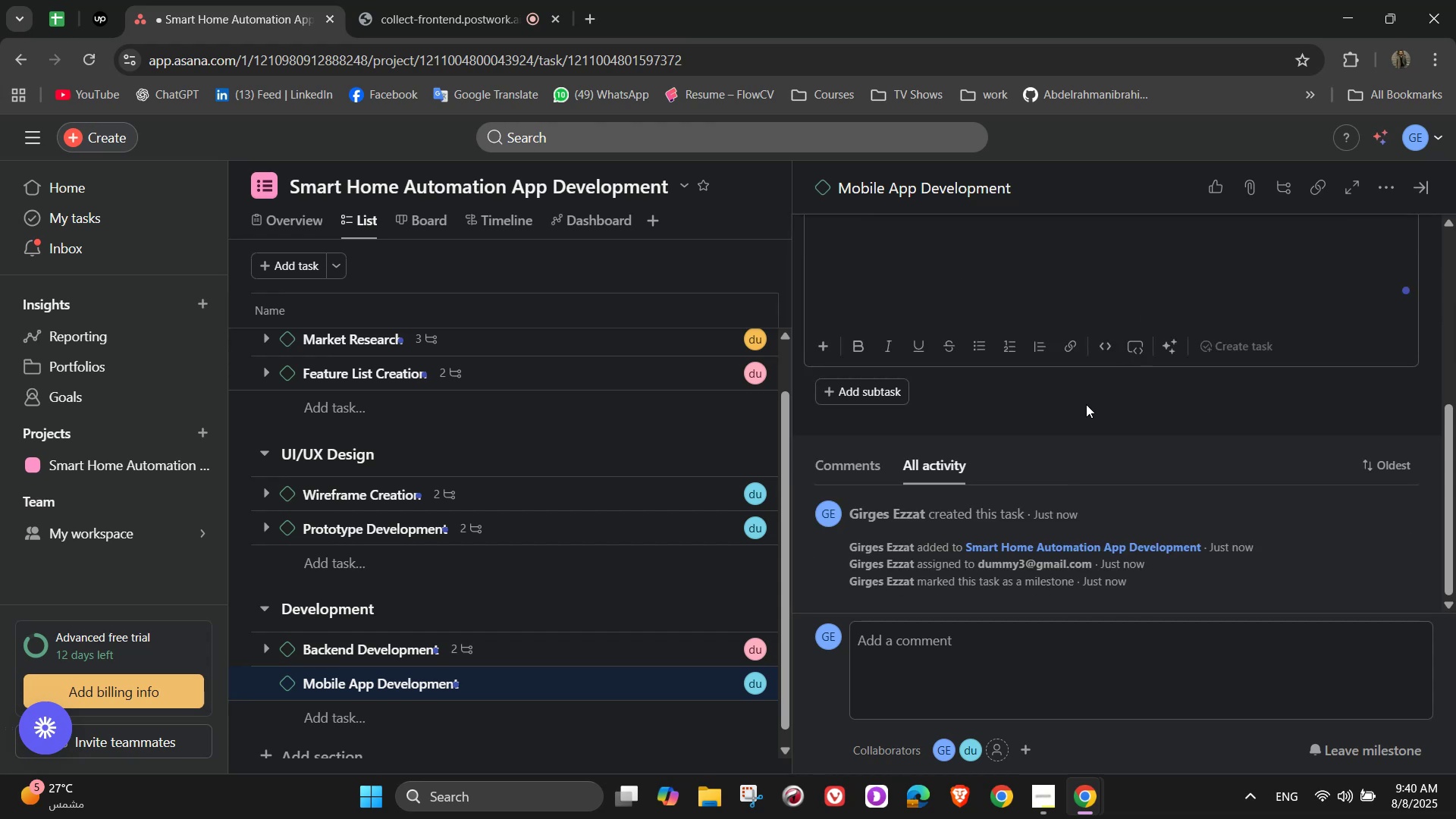 
left_click([1086, 404])
 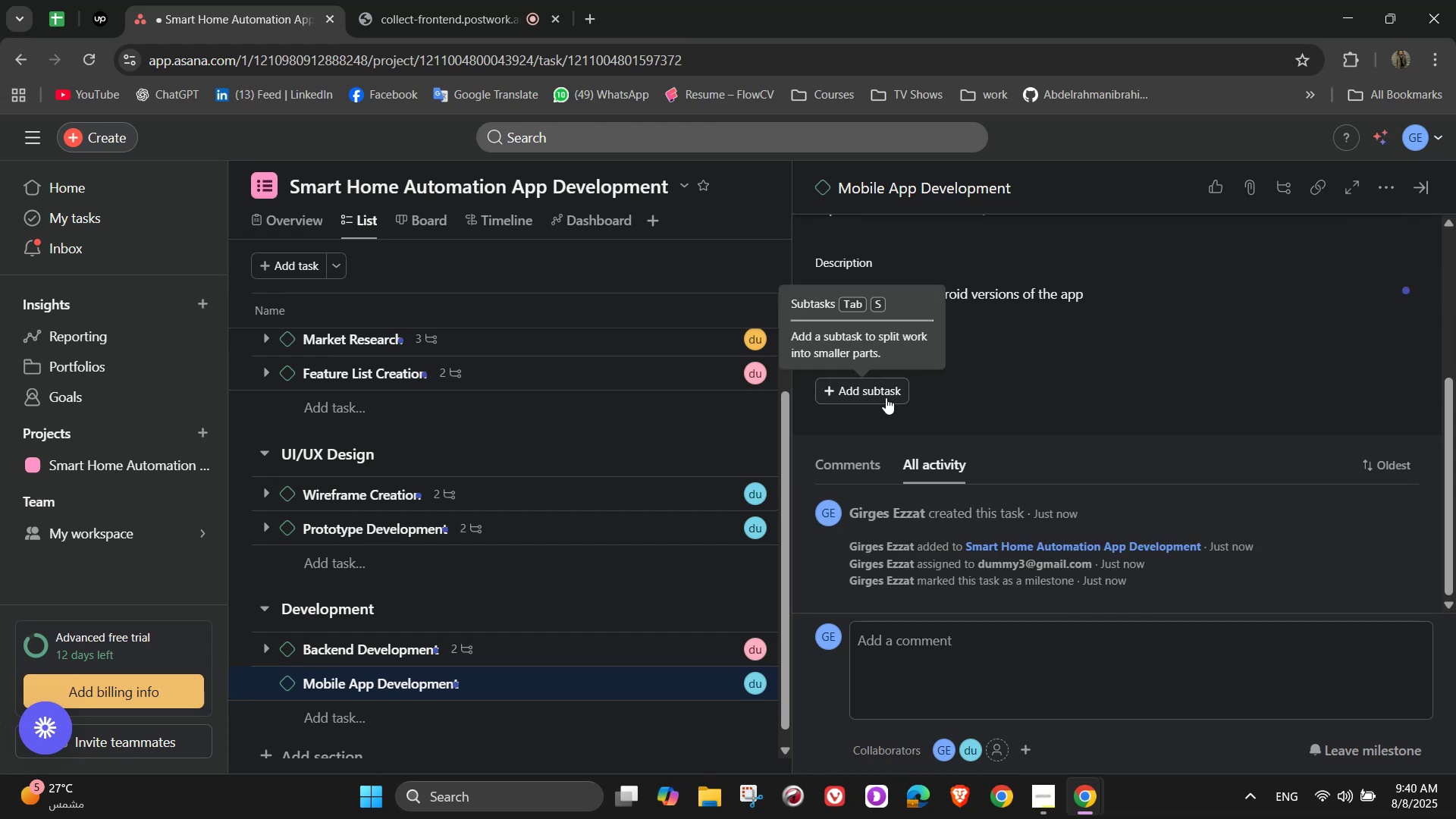 
left_click([886, 397])
 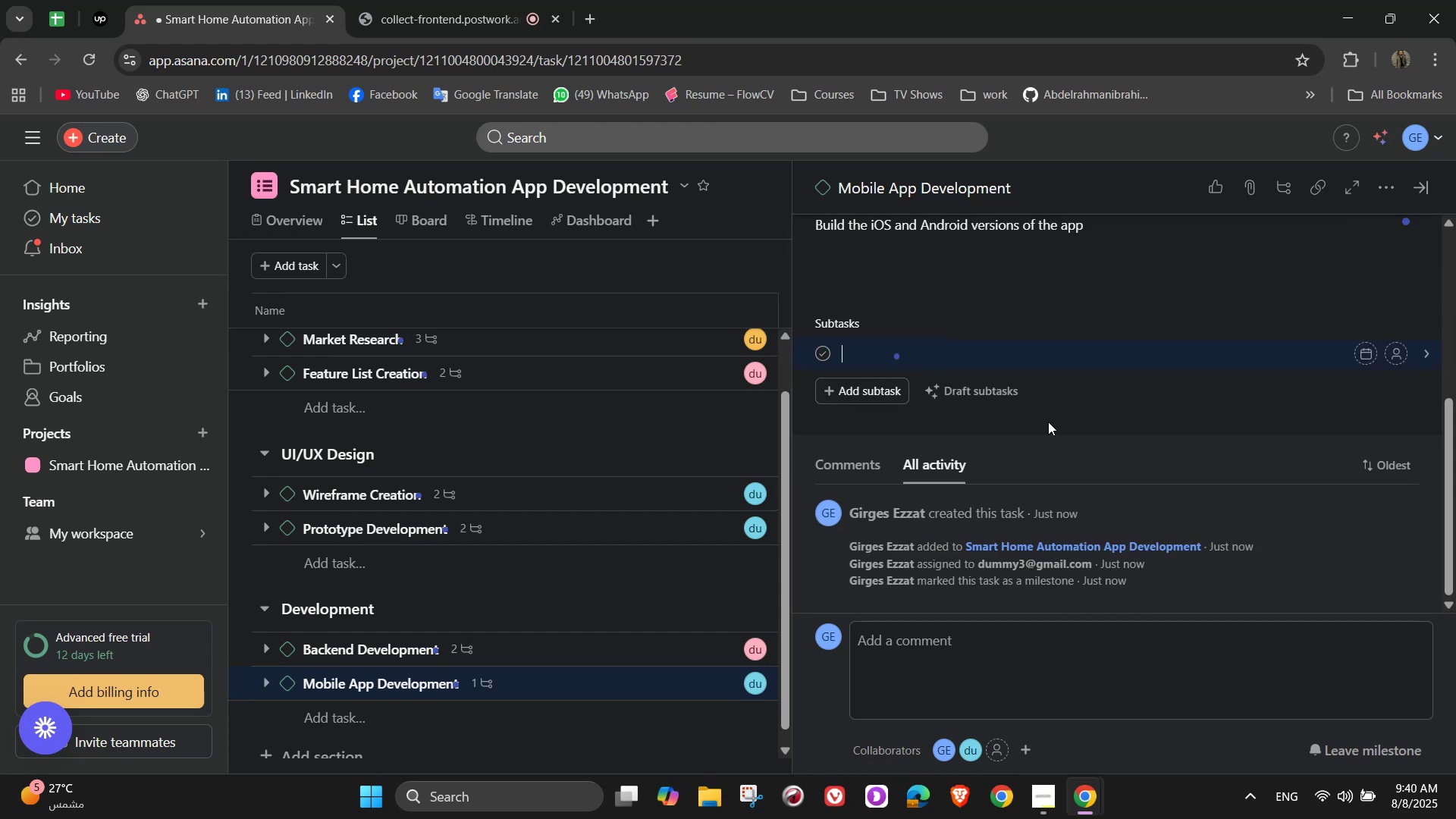 
wait(7.91)
 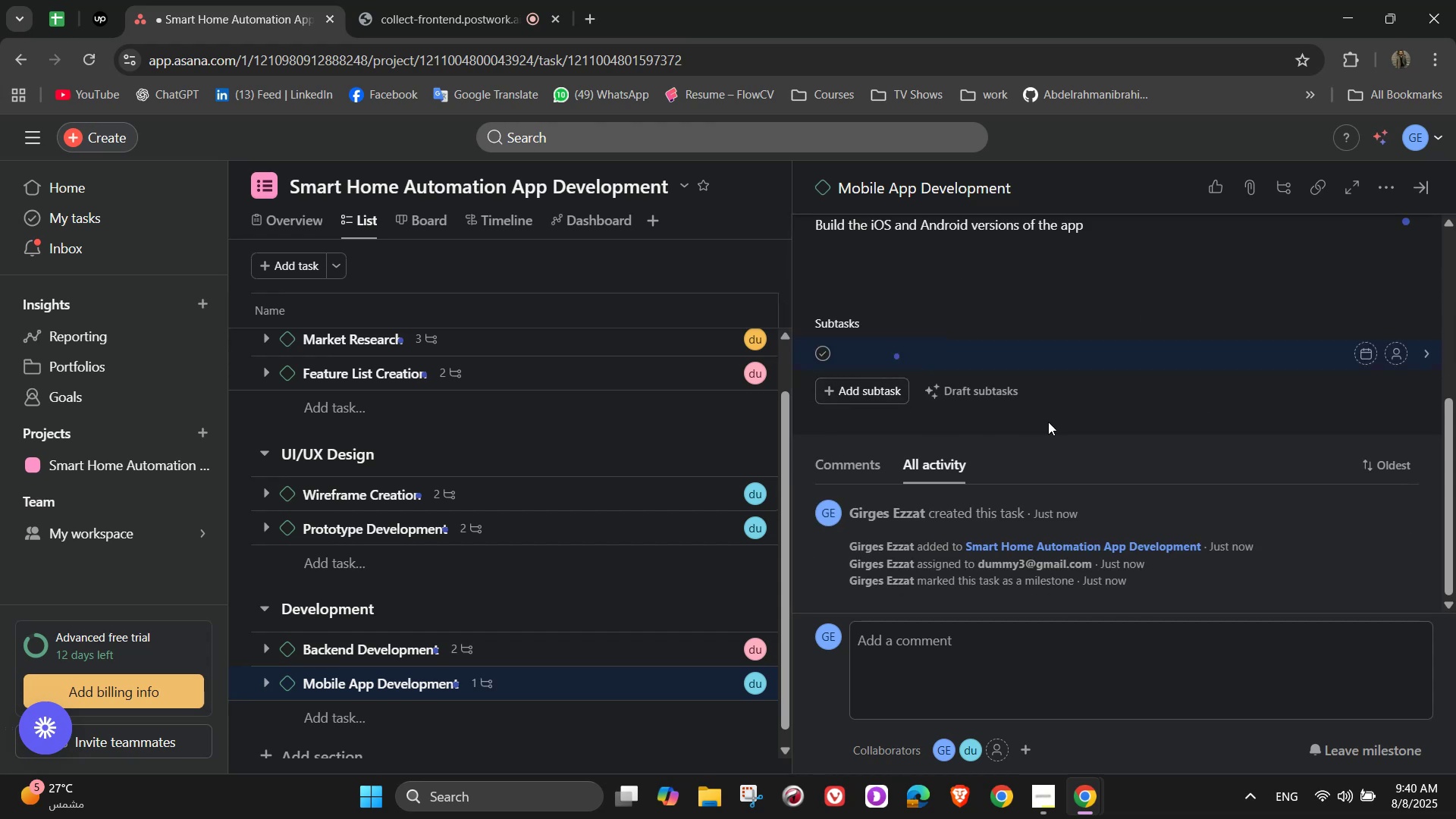 
type(Implement UI design)
 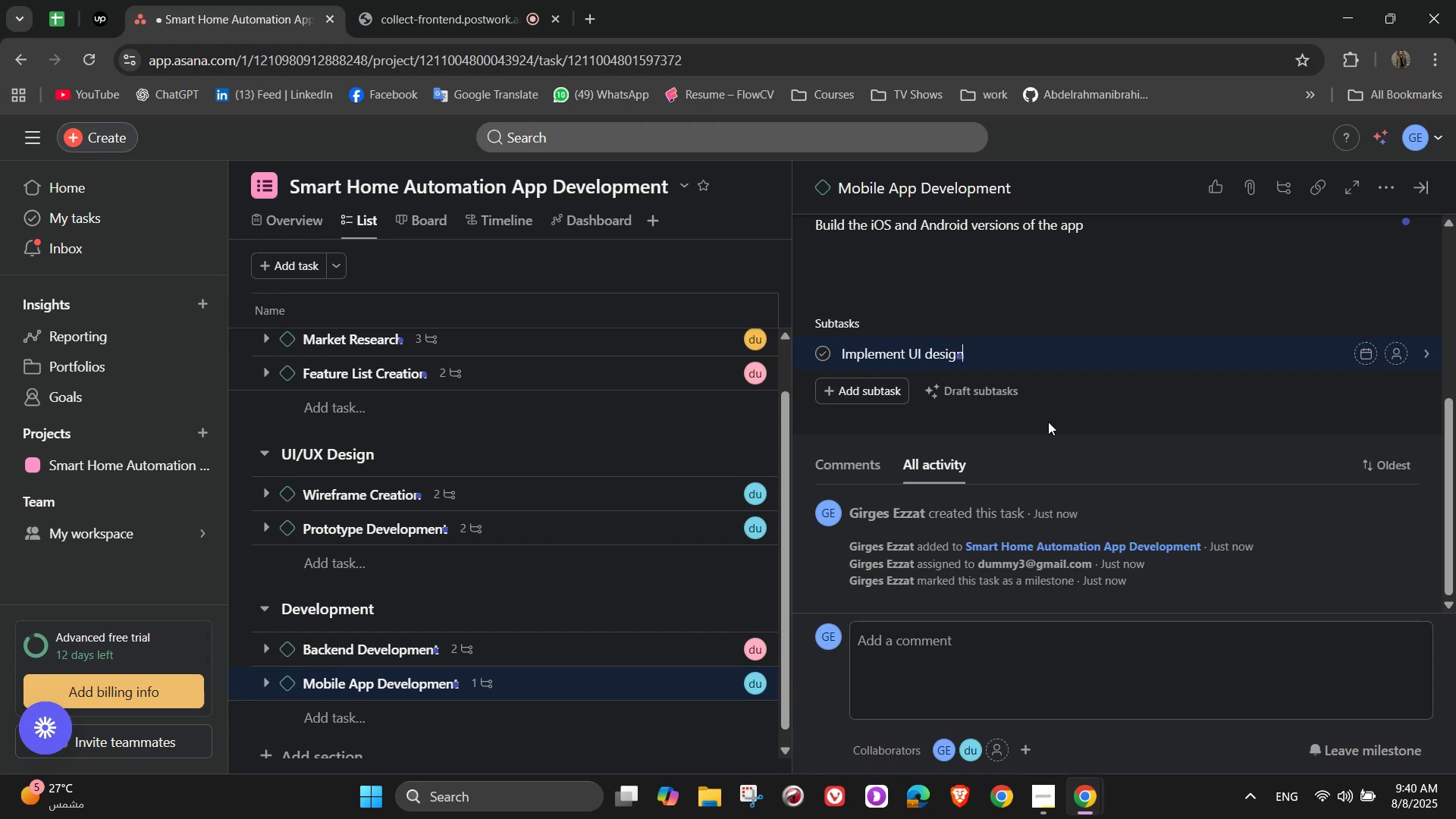 
key(Enter)
 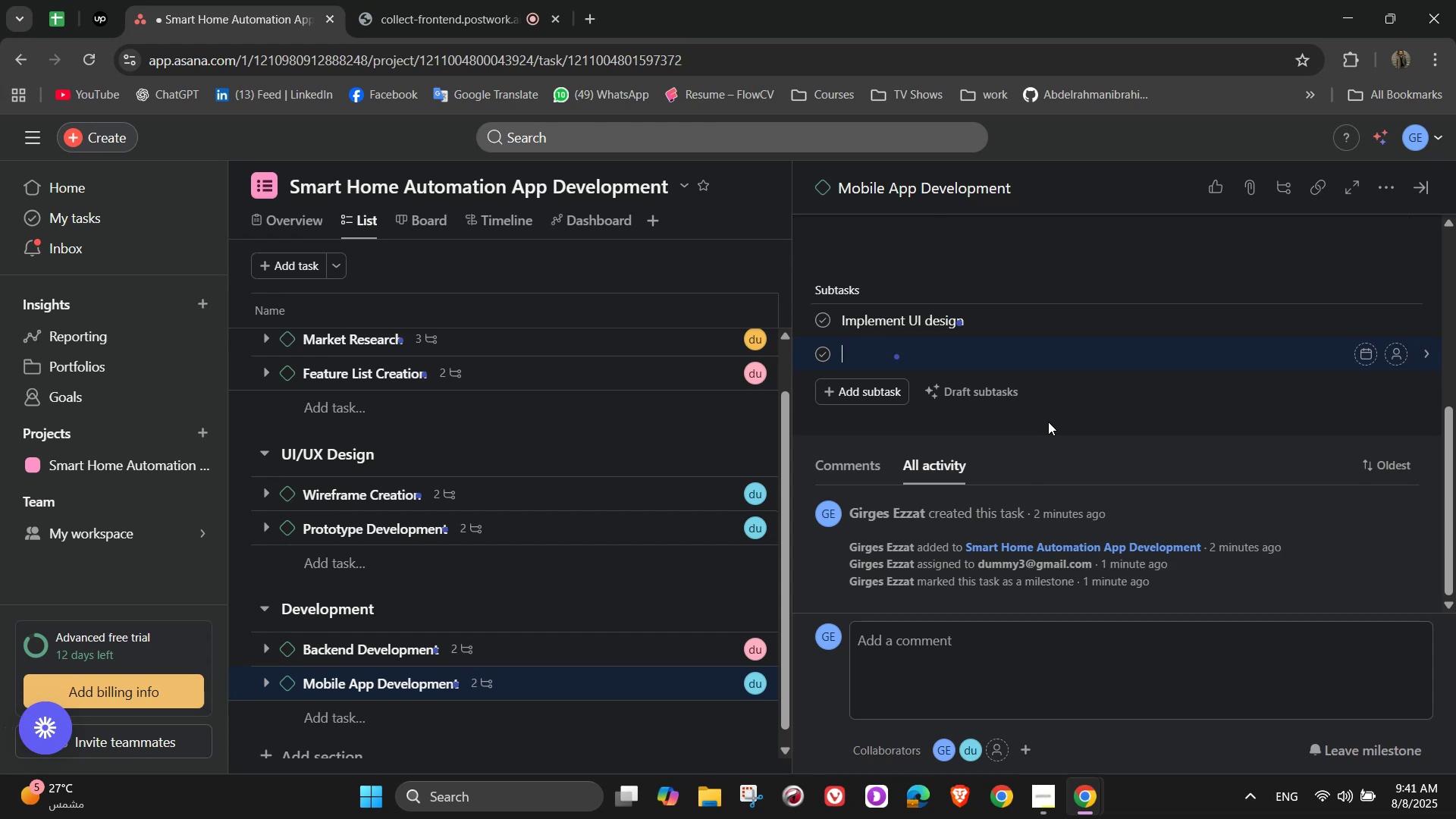 
wait(11.88)
 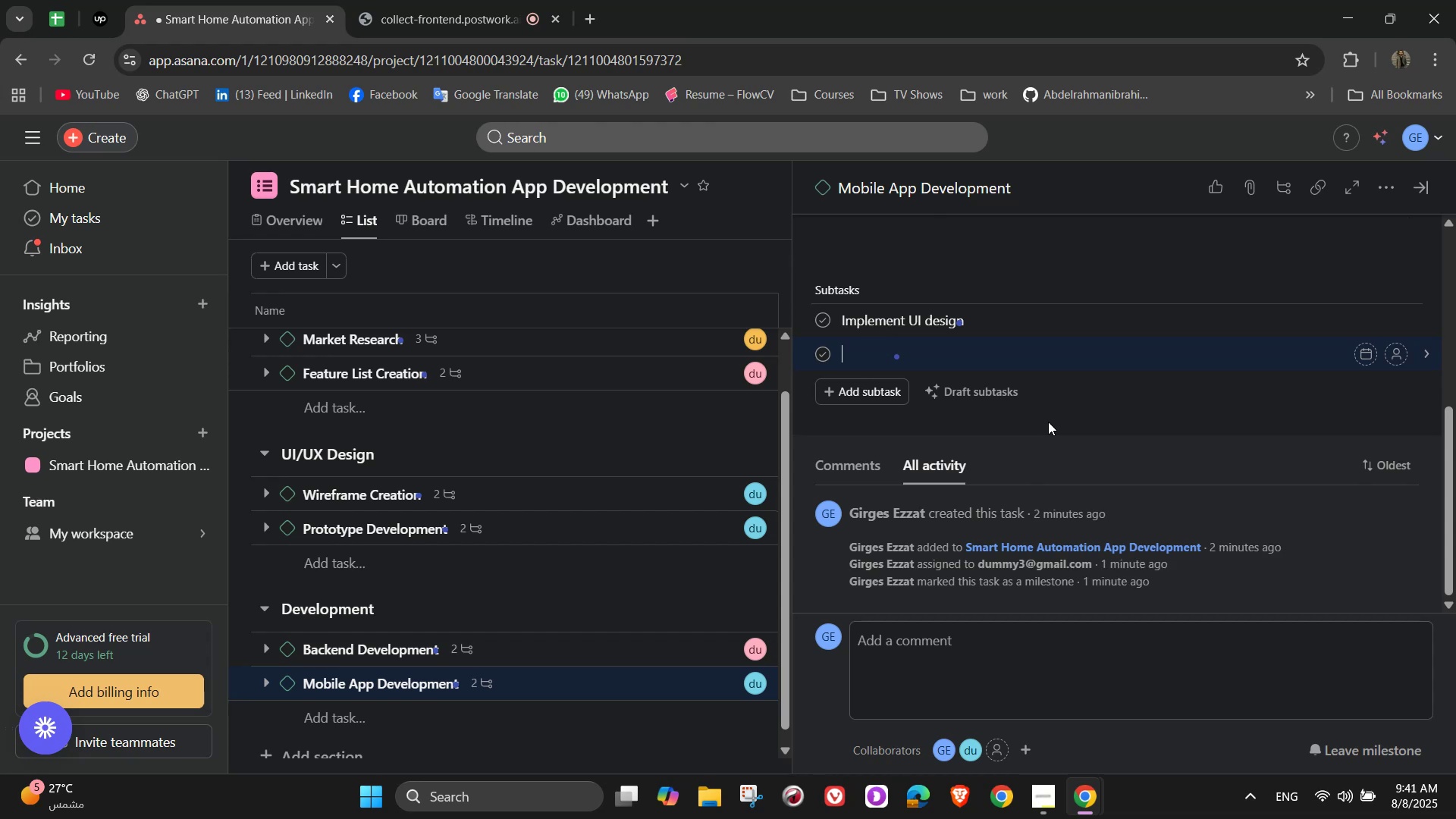 
type(Integrate backend)
 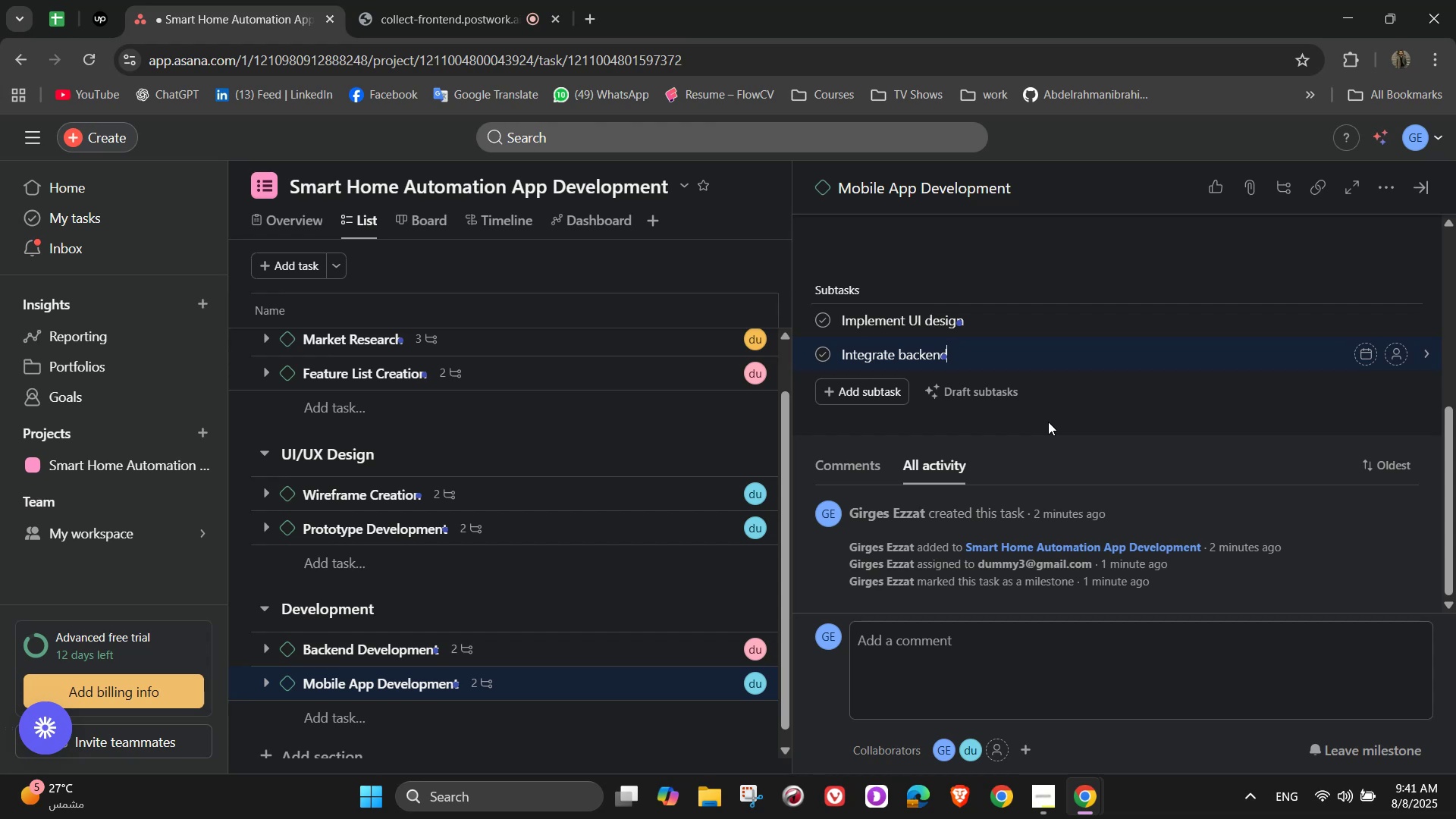 
type( with app)
 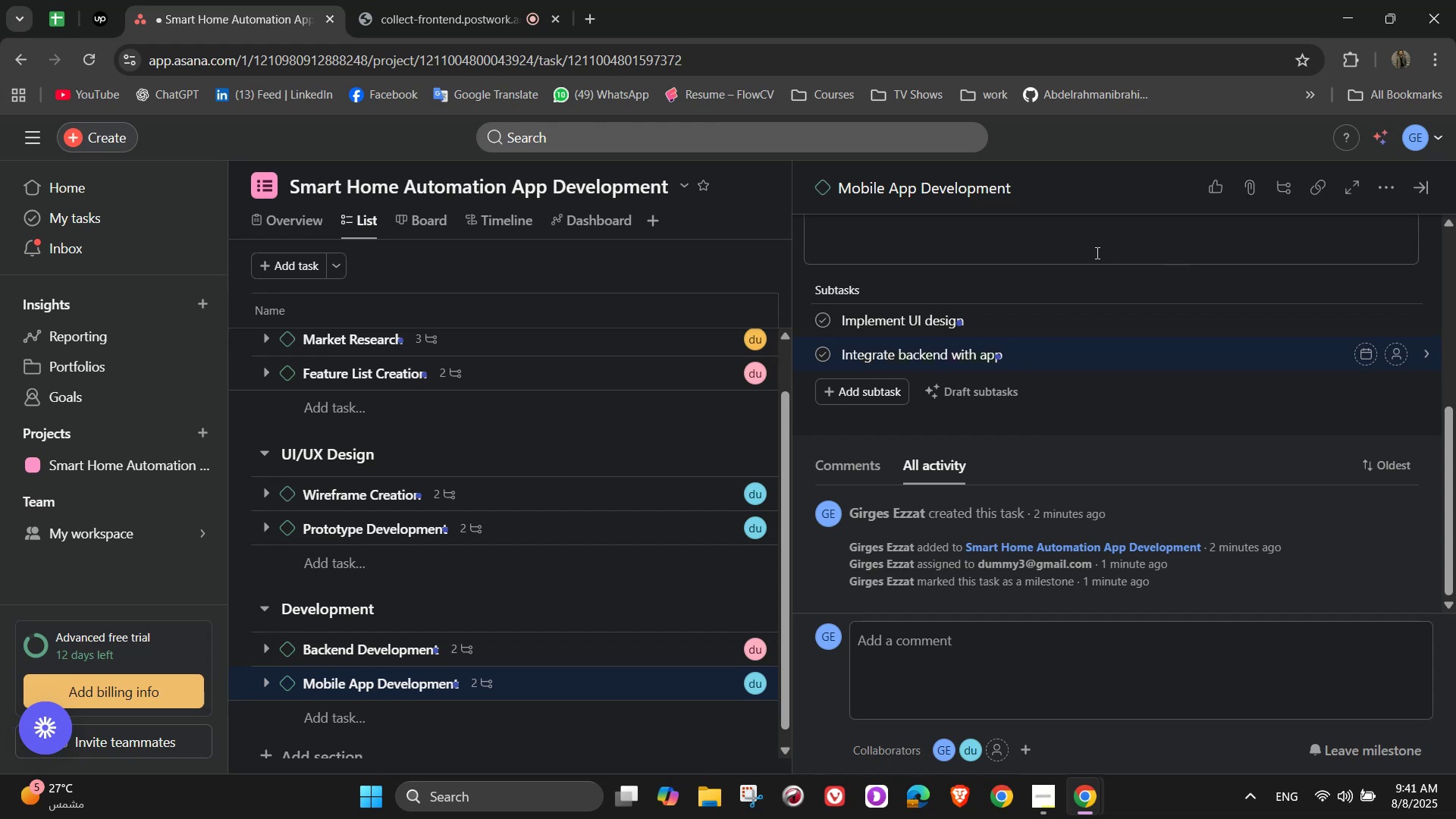 
wait(5.47)
 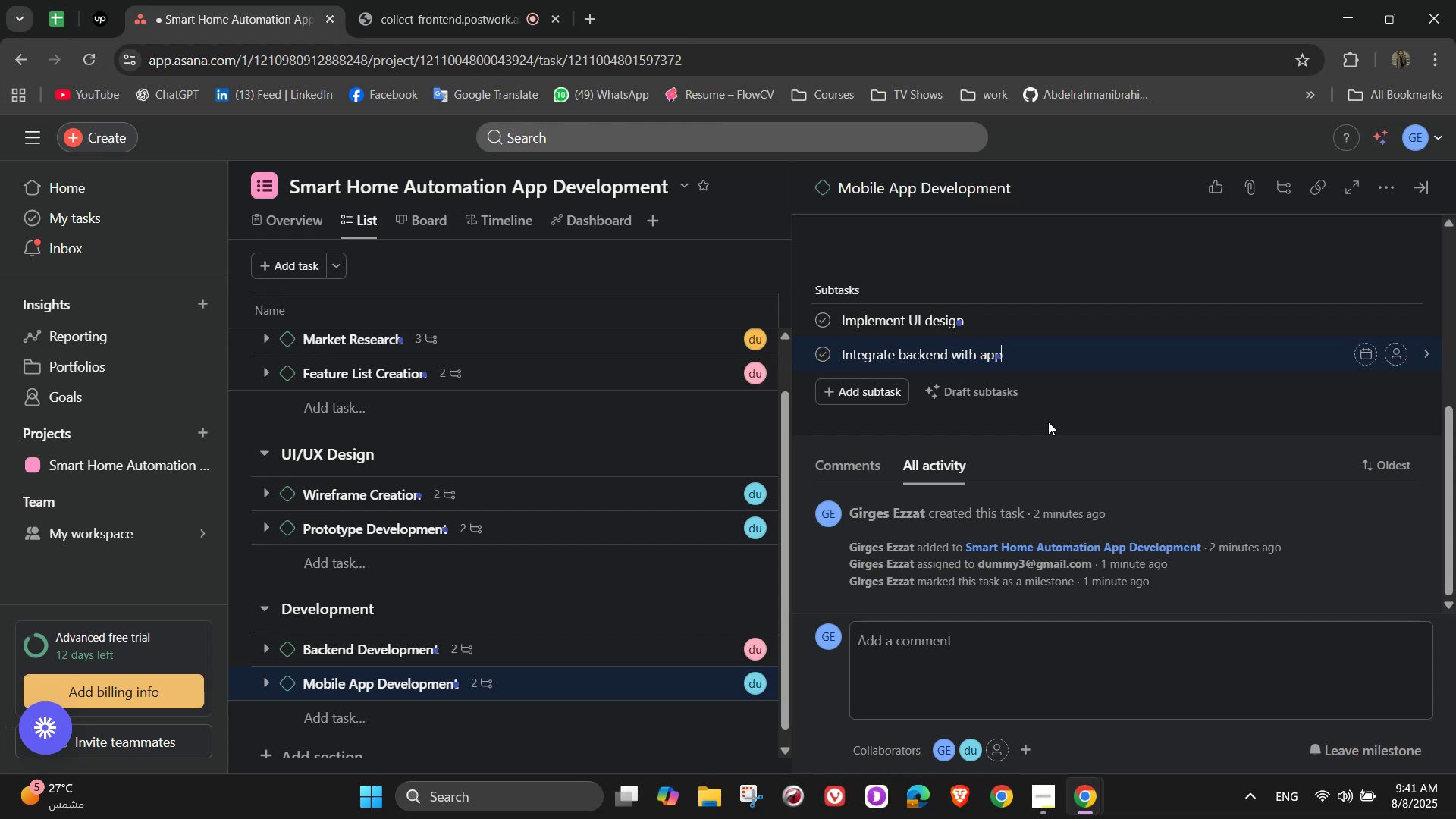 
scroll: coordinate [1028, 419], scroll_direction: up, amount: 6.0
 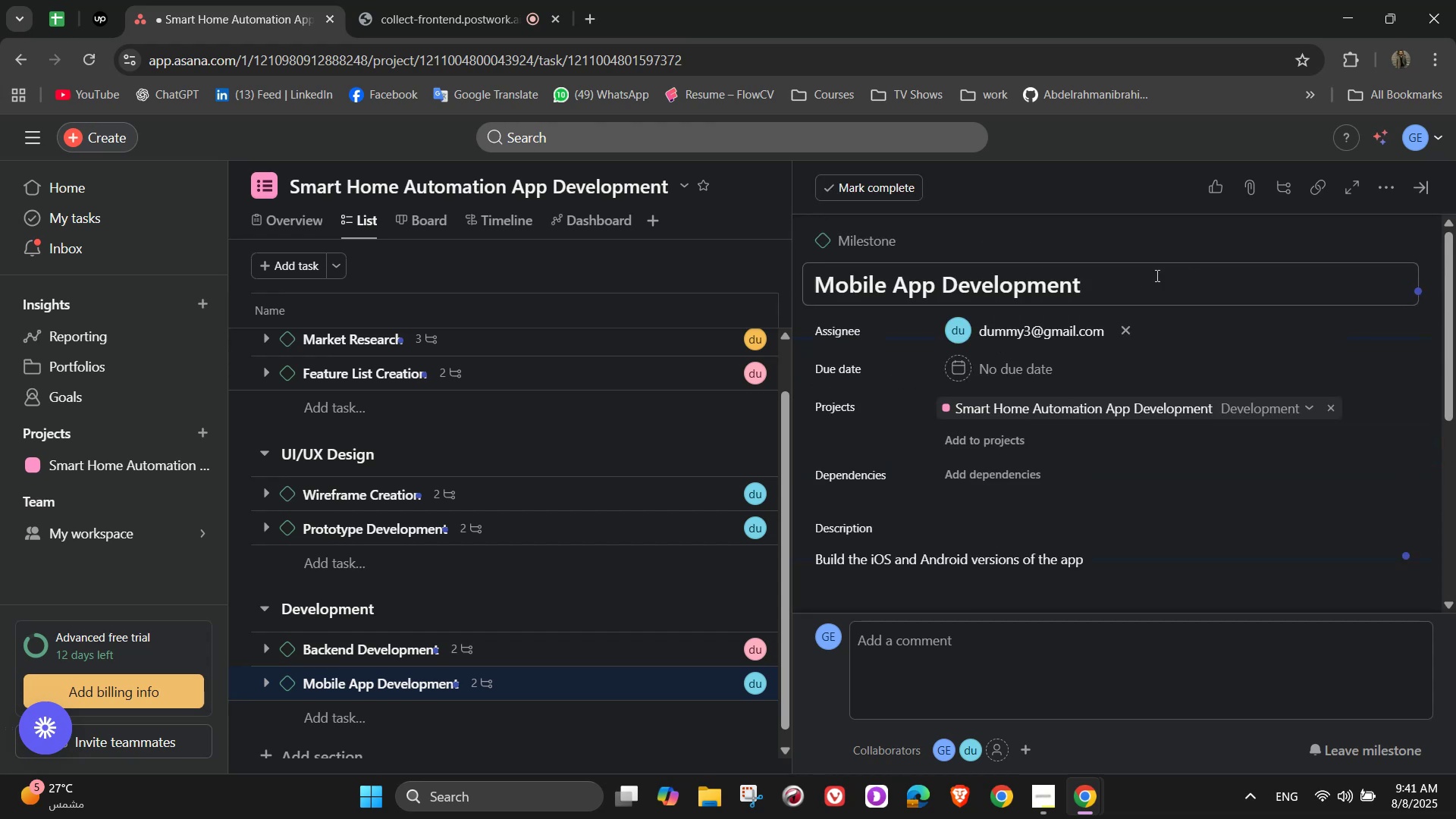 
left_click([1212, 248])
 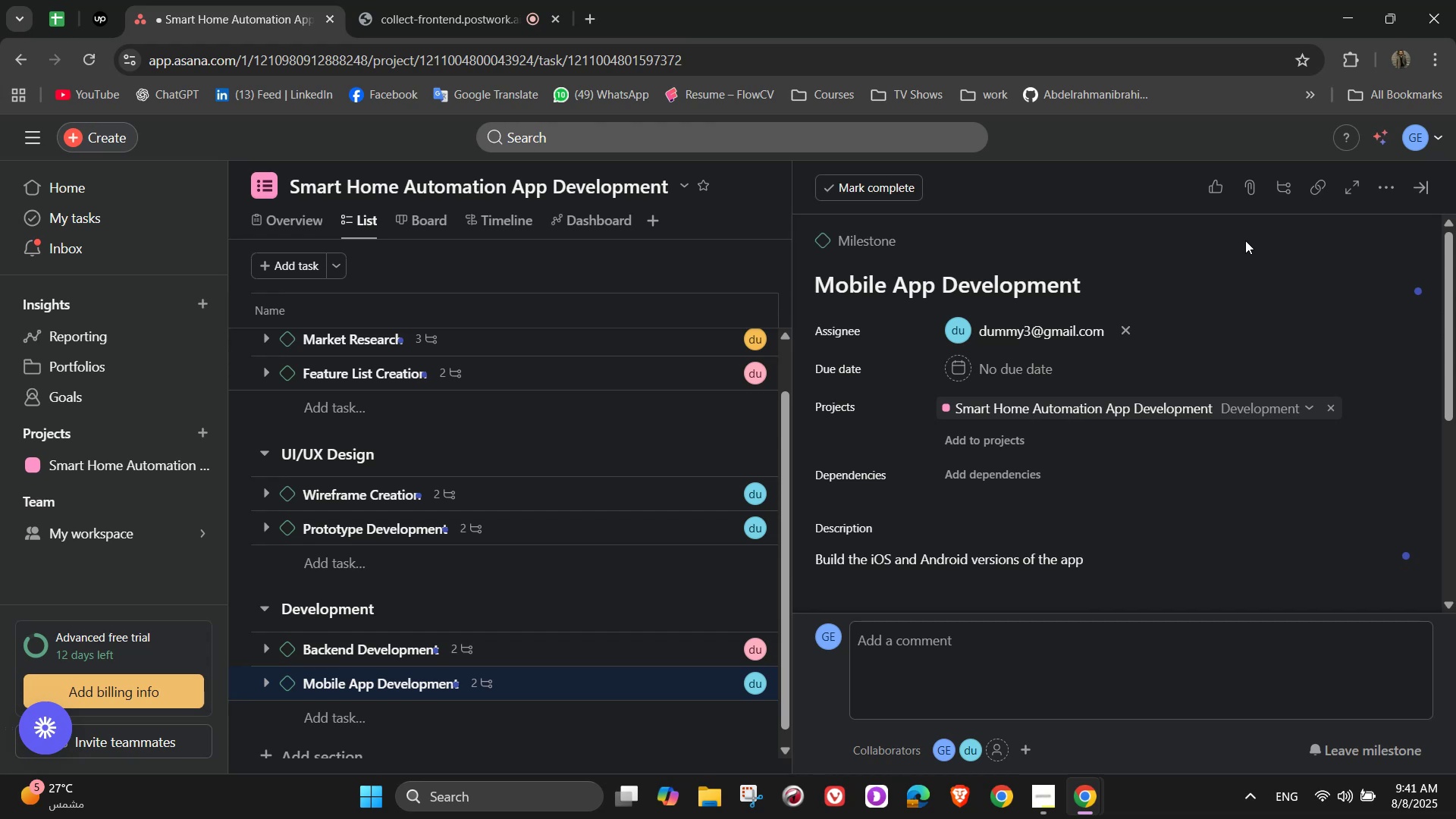 
wait(8.2)
 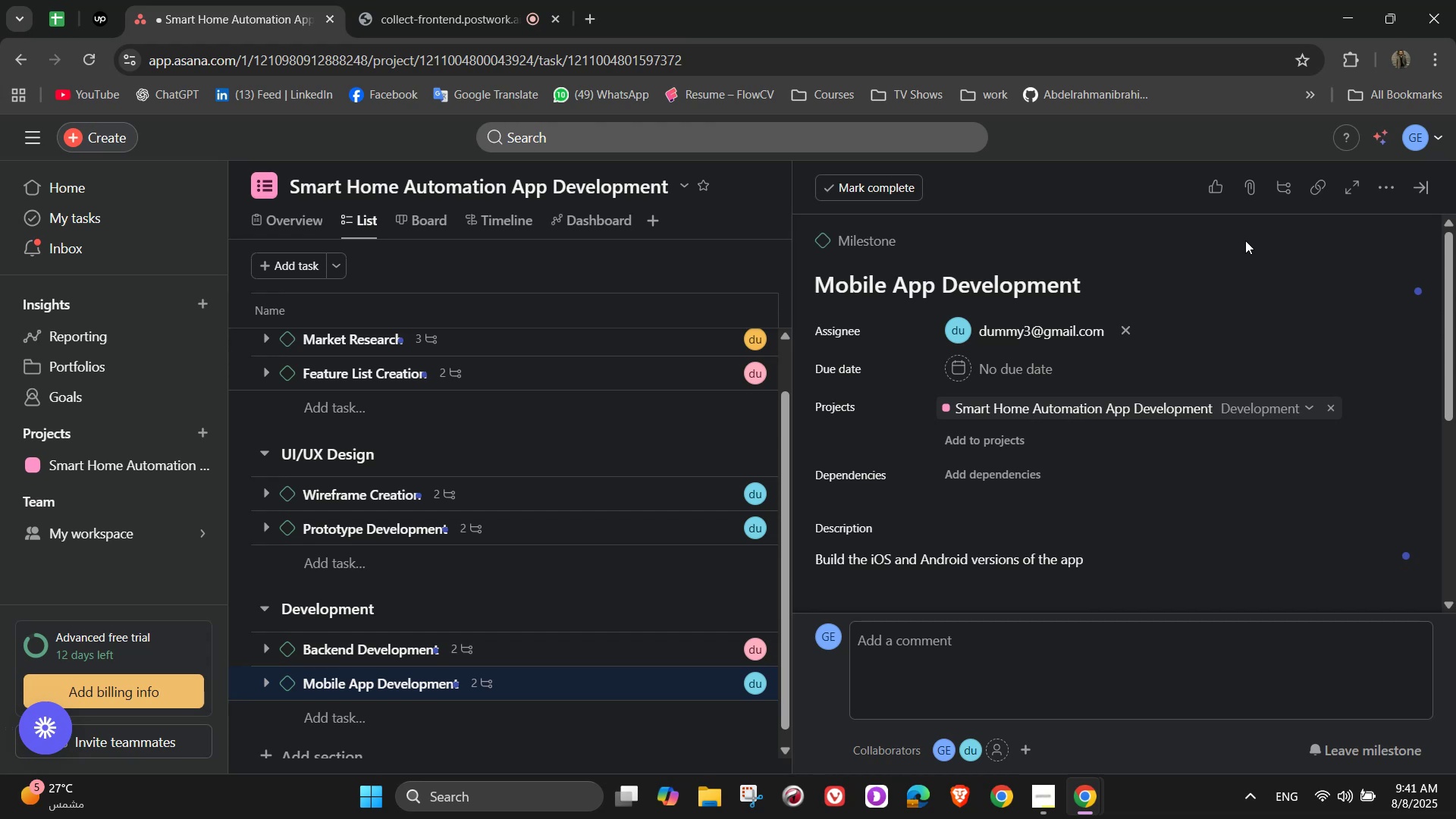 
left_click([1391, 196])
 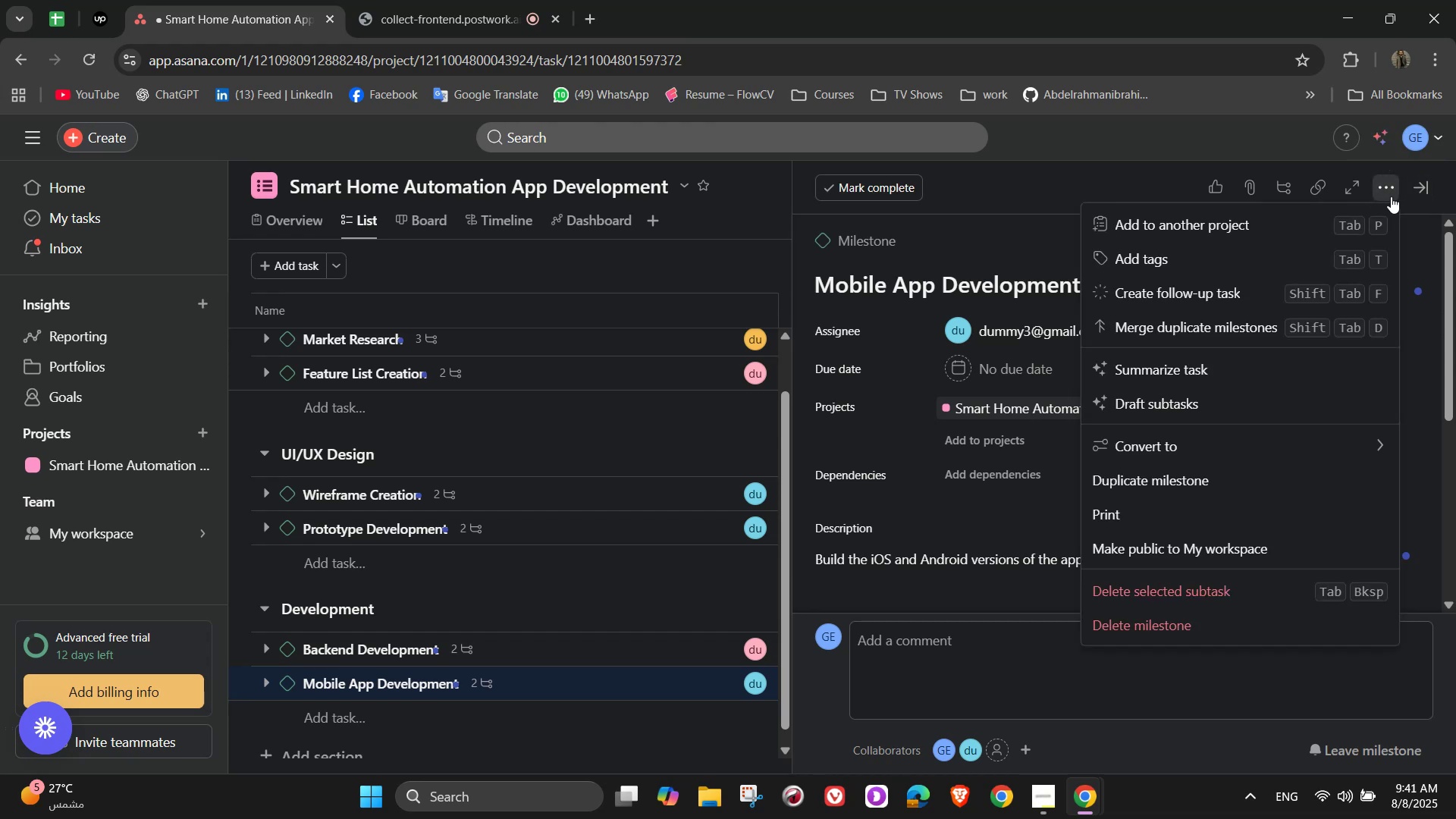 
left_click([1391, 196])
 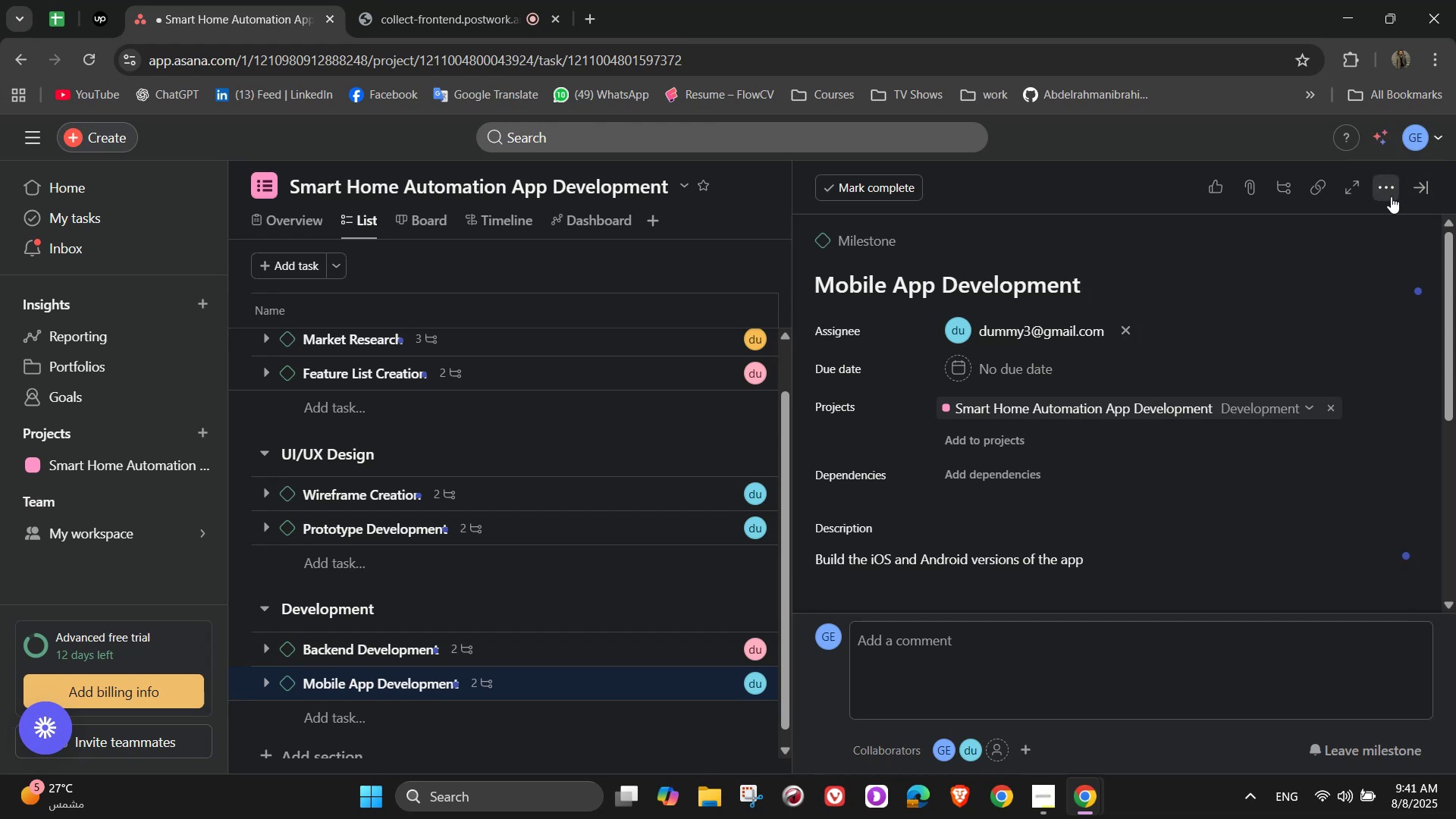 
mouse_move([1423, 206])
 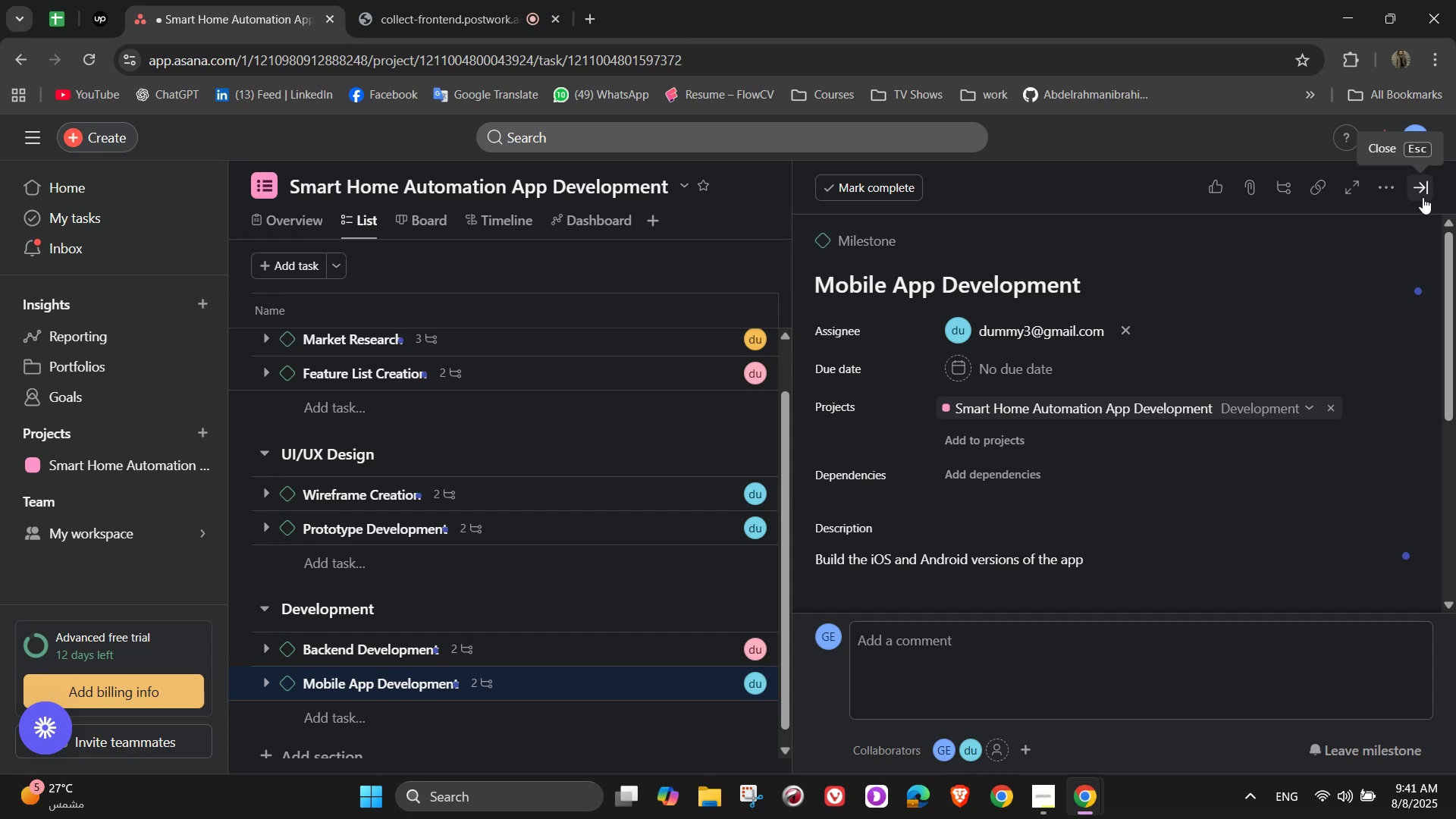 
scroll: coordinate [1406, 300], scroll_direction: down, amount: 1.0
 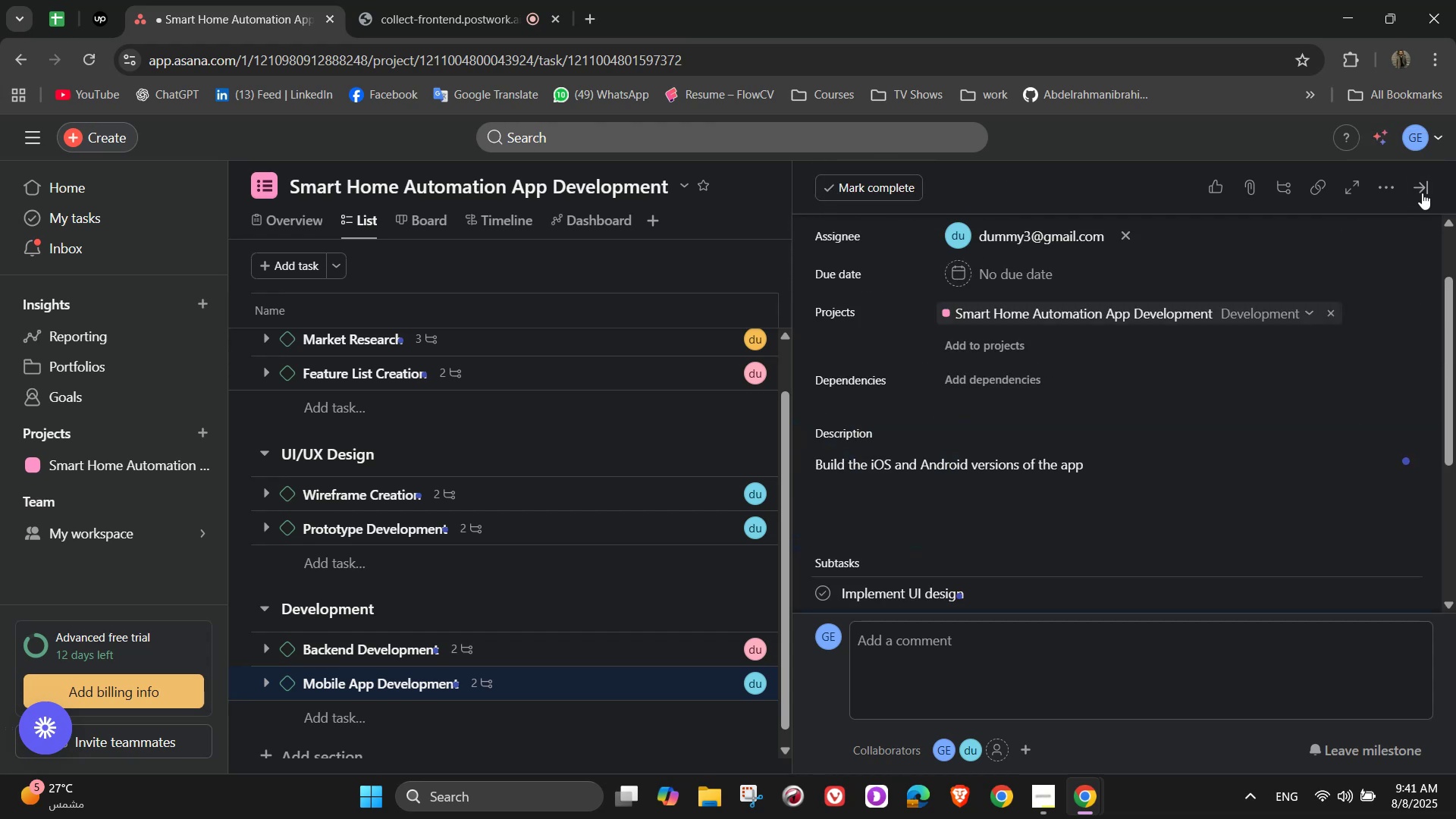 
left_click([1422, 187])
 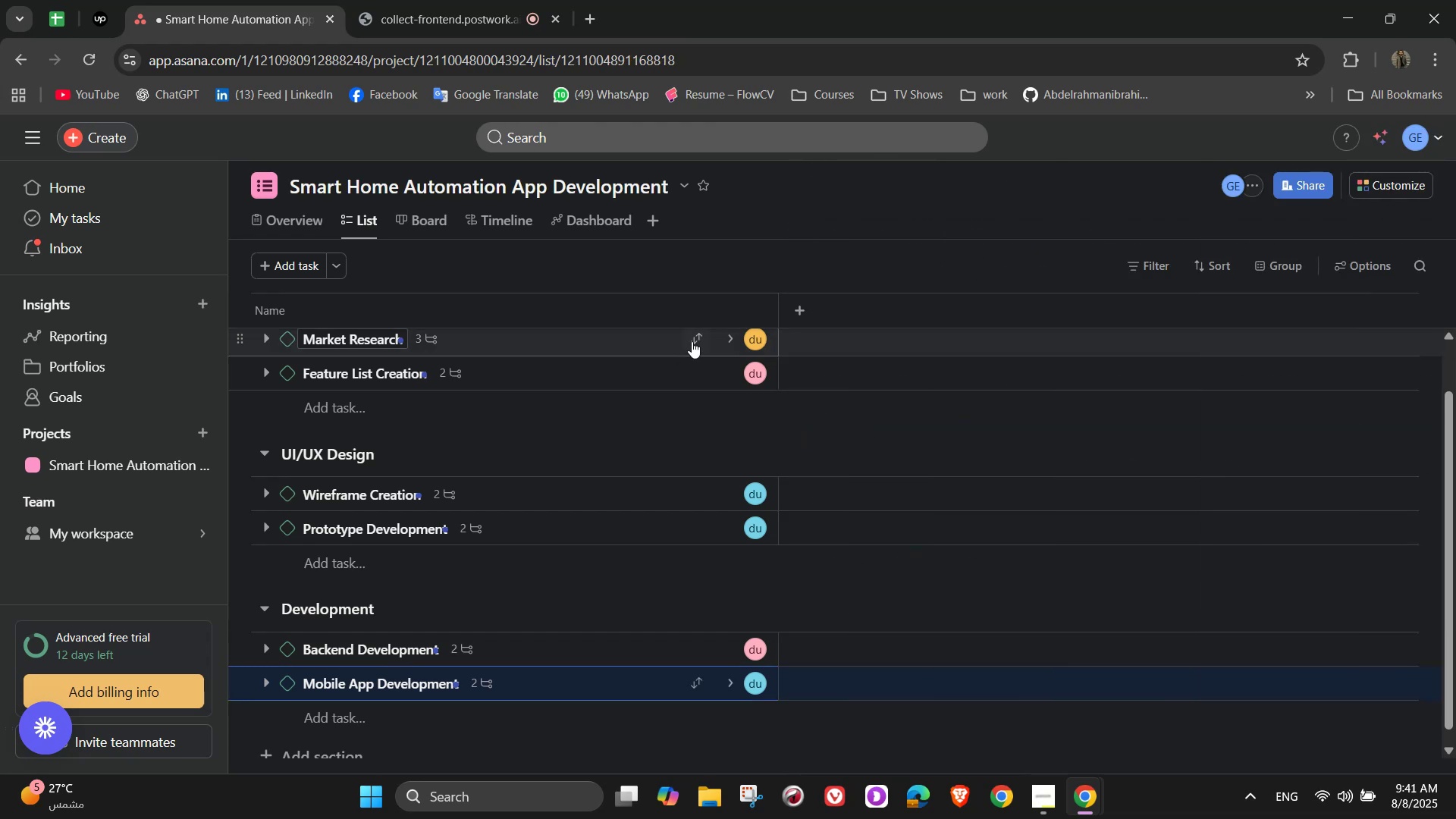 
scroll: coordinate [468, 443], scroll_direction: down, amount: 1.0
 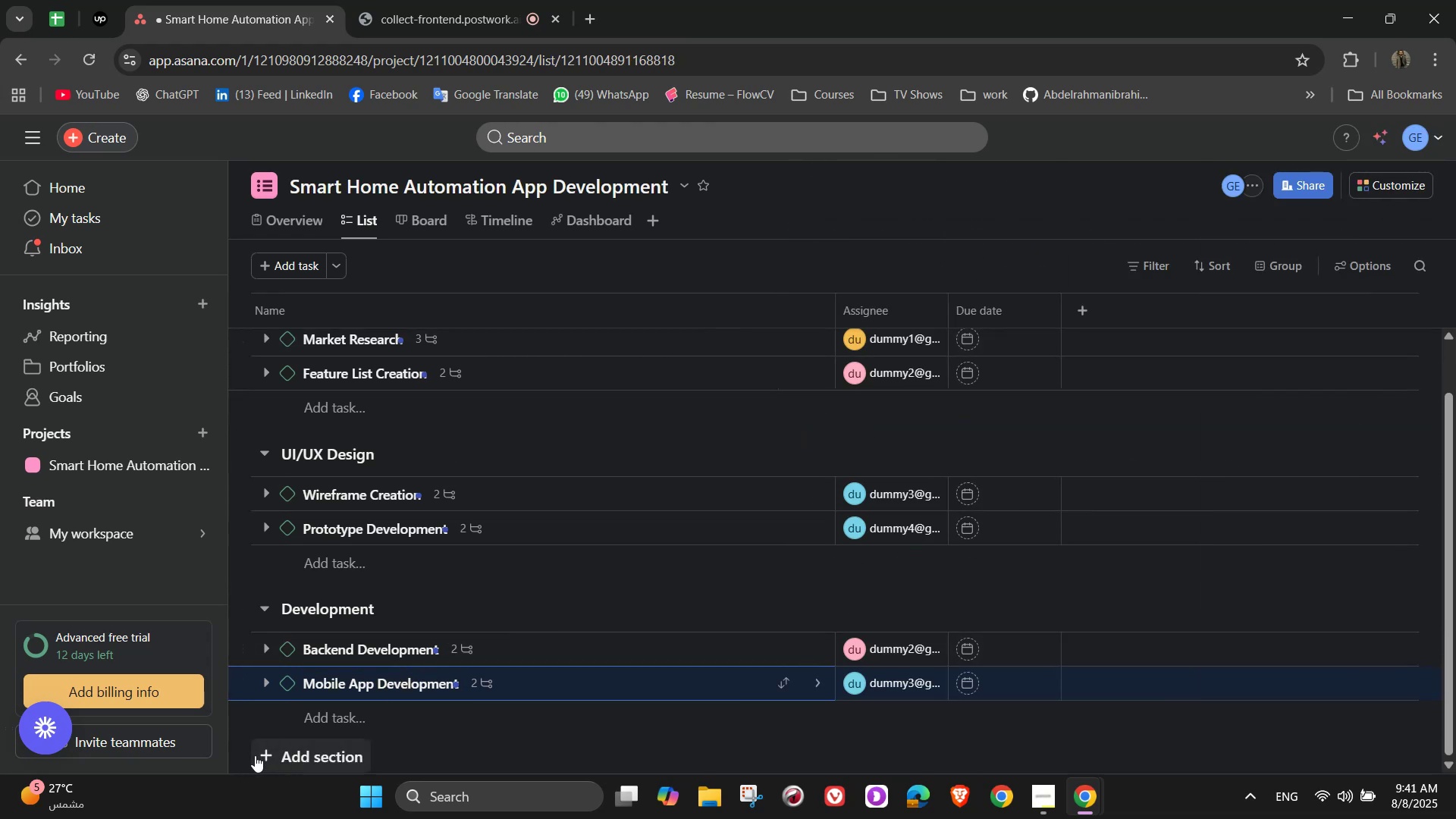 
left_click([293, 755])
 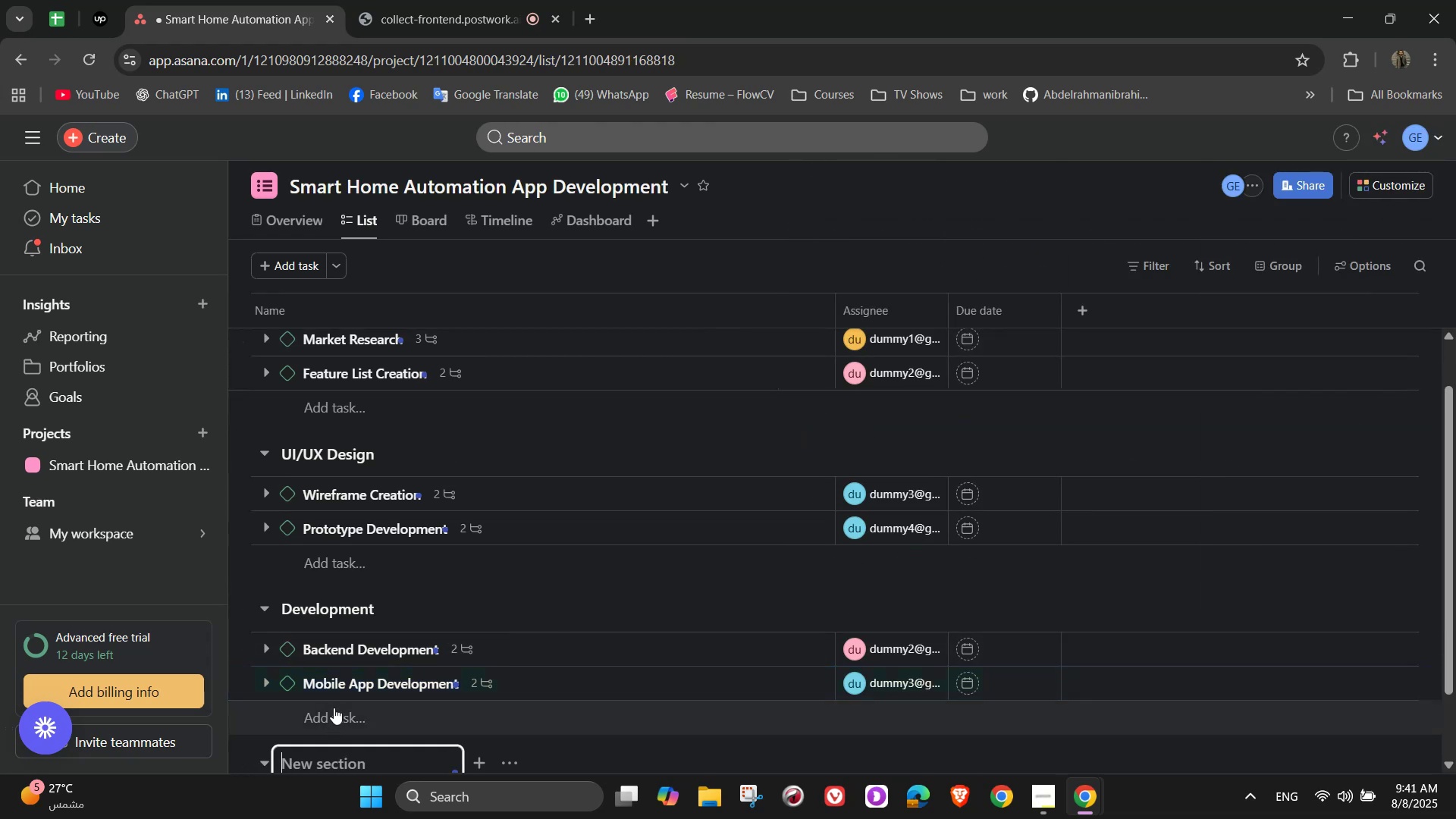 
scroll: coordinate [356, 682], scroll_direction: down, amount: 4.0
 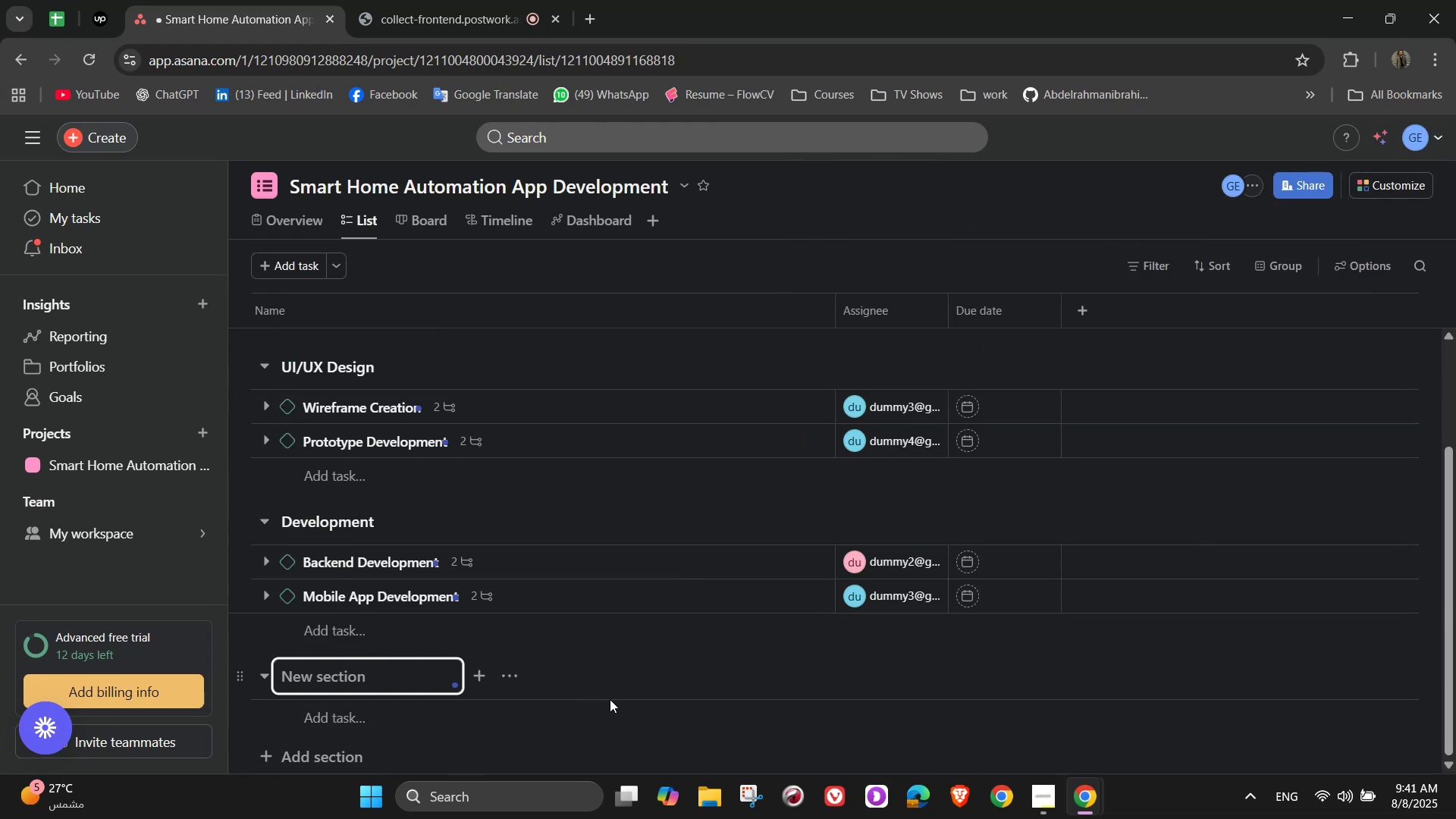 
type(Testing & Launch)
 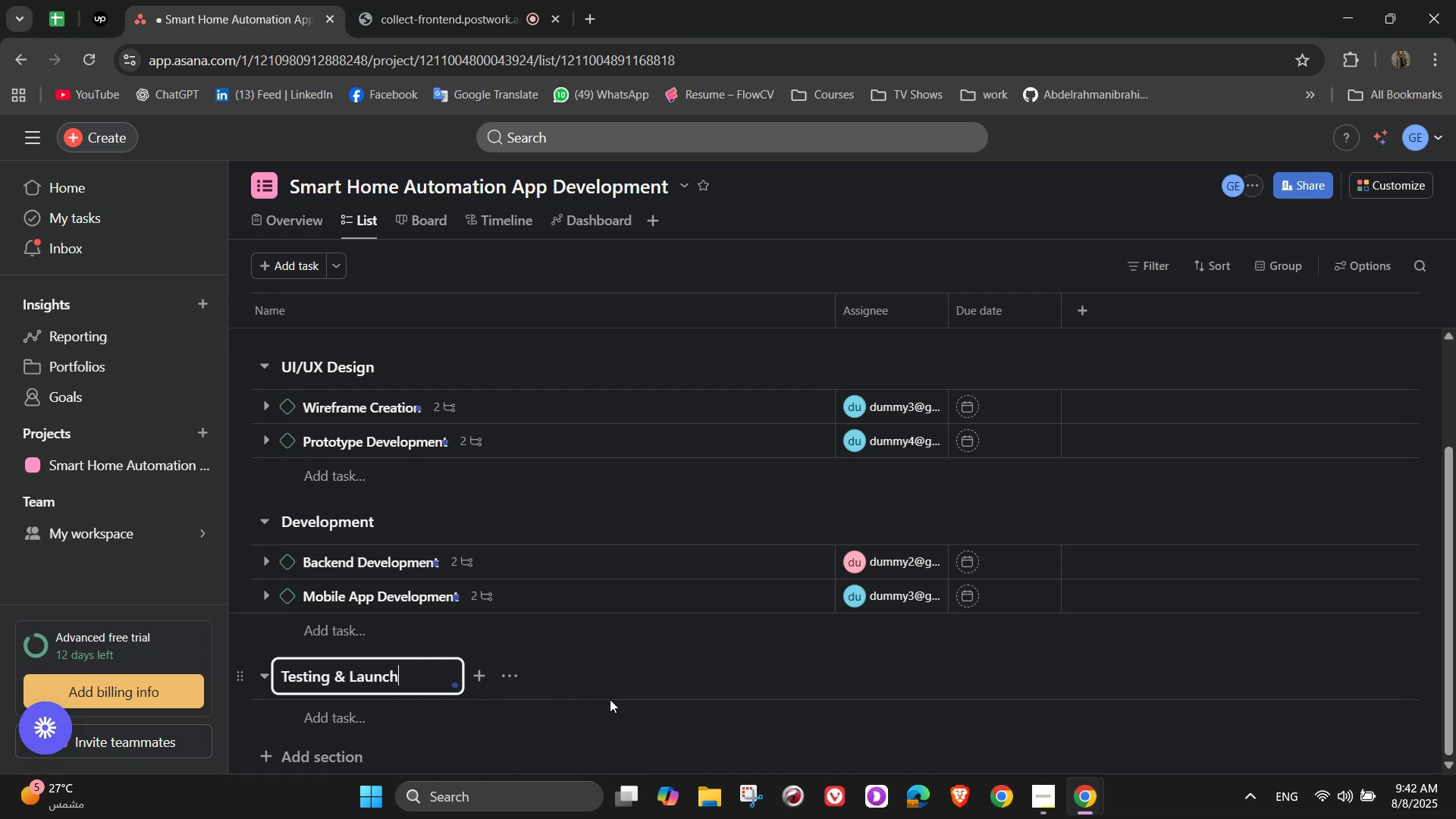 
wait(7.24)
 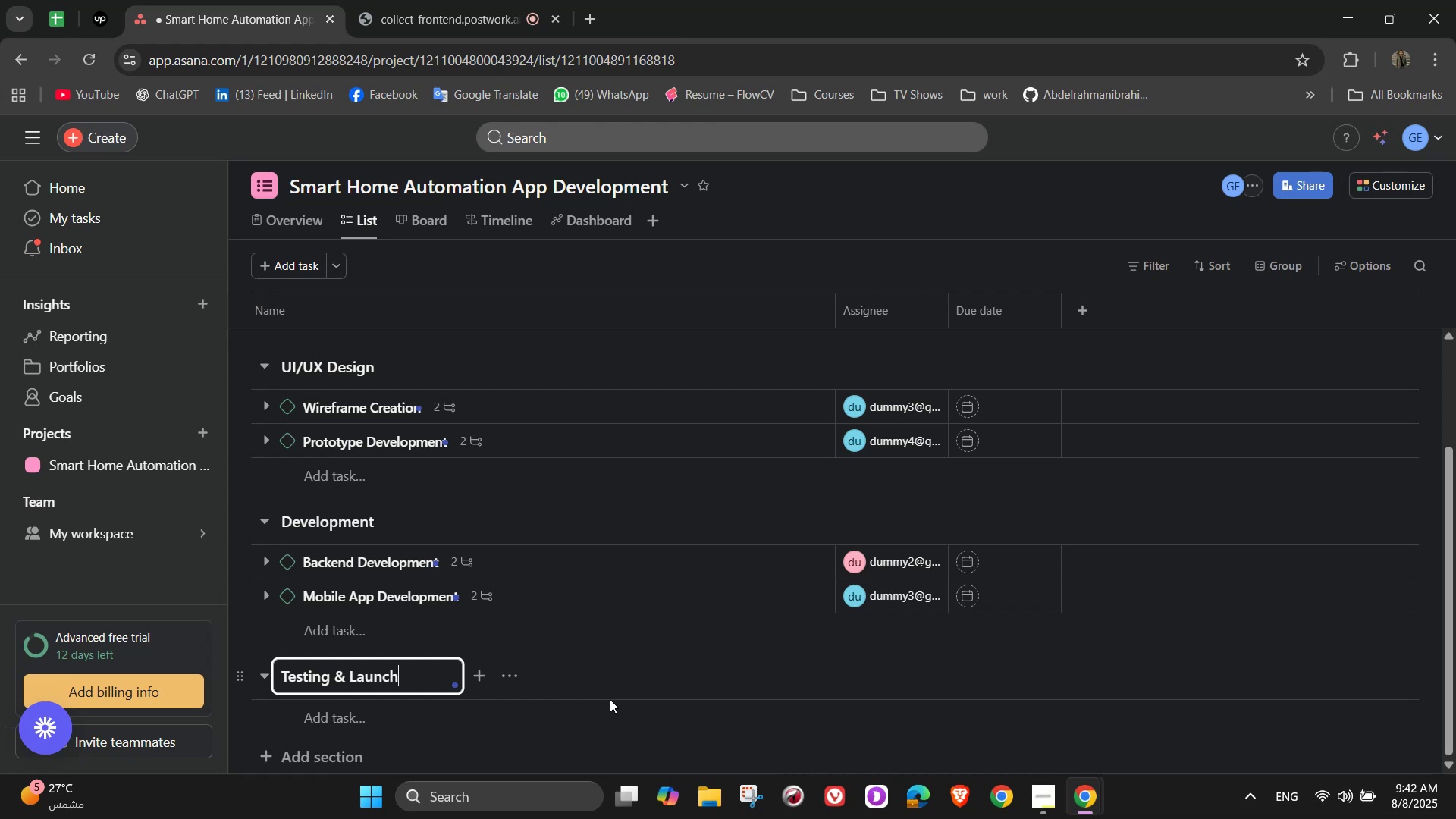 
left_click([483, 707])
 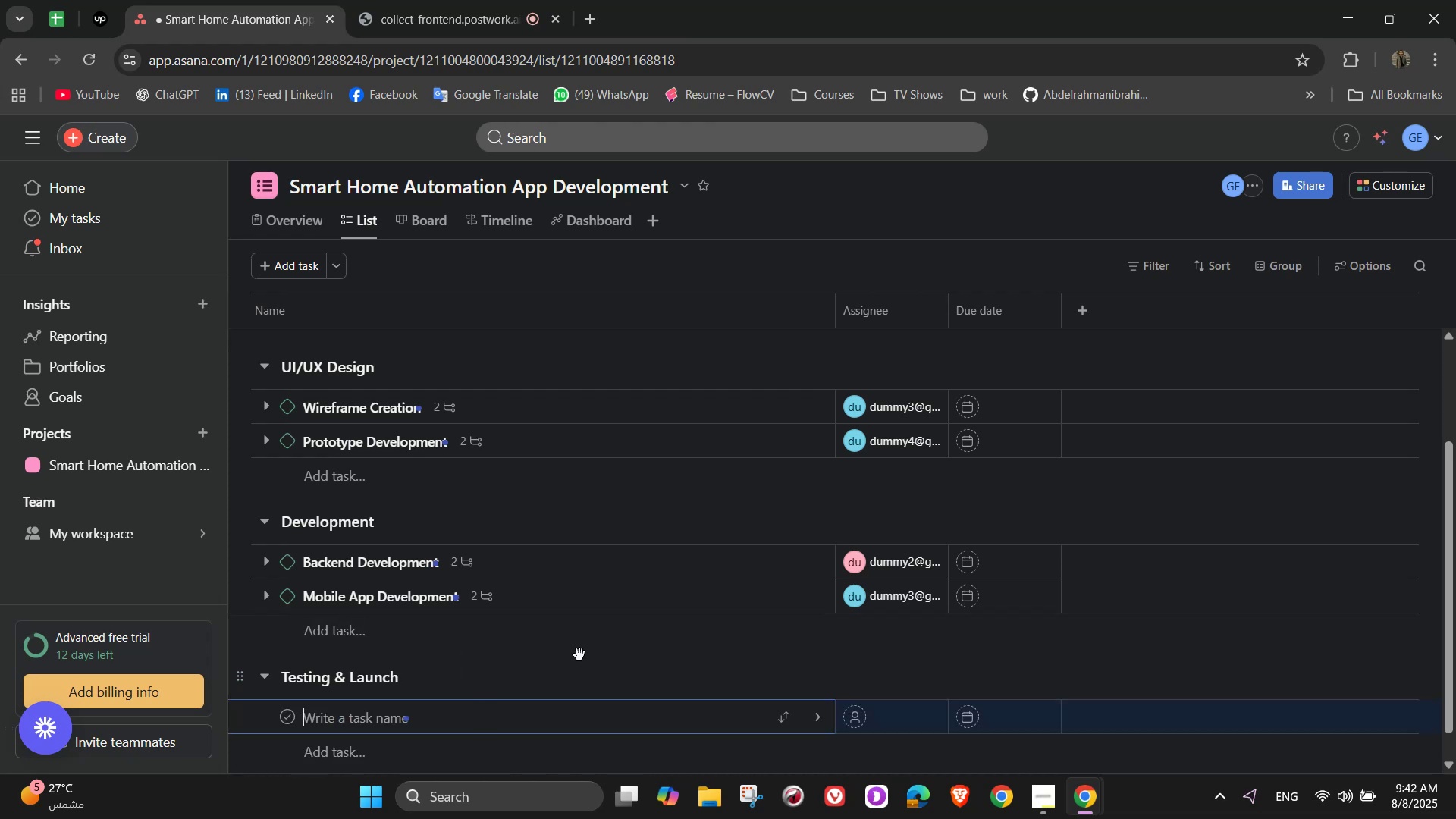 
type(Beta Testing)
 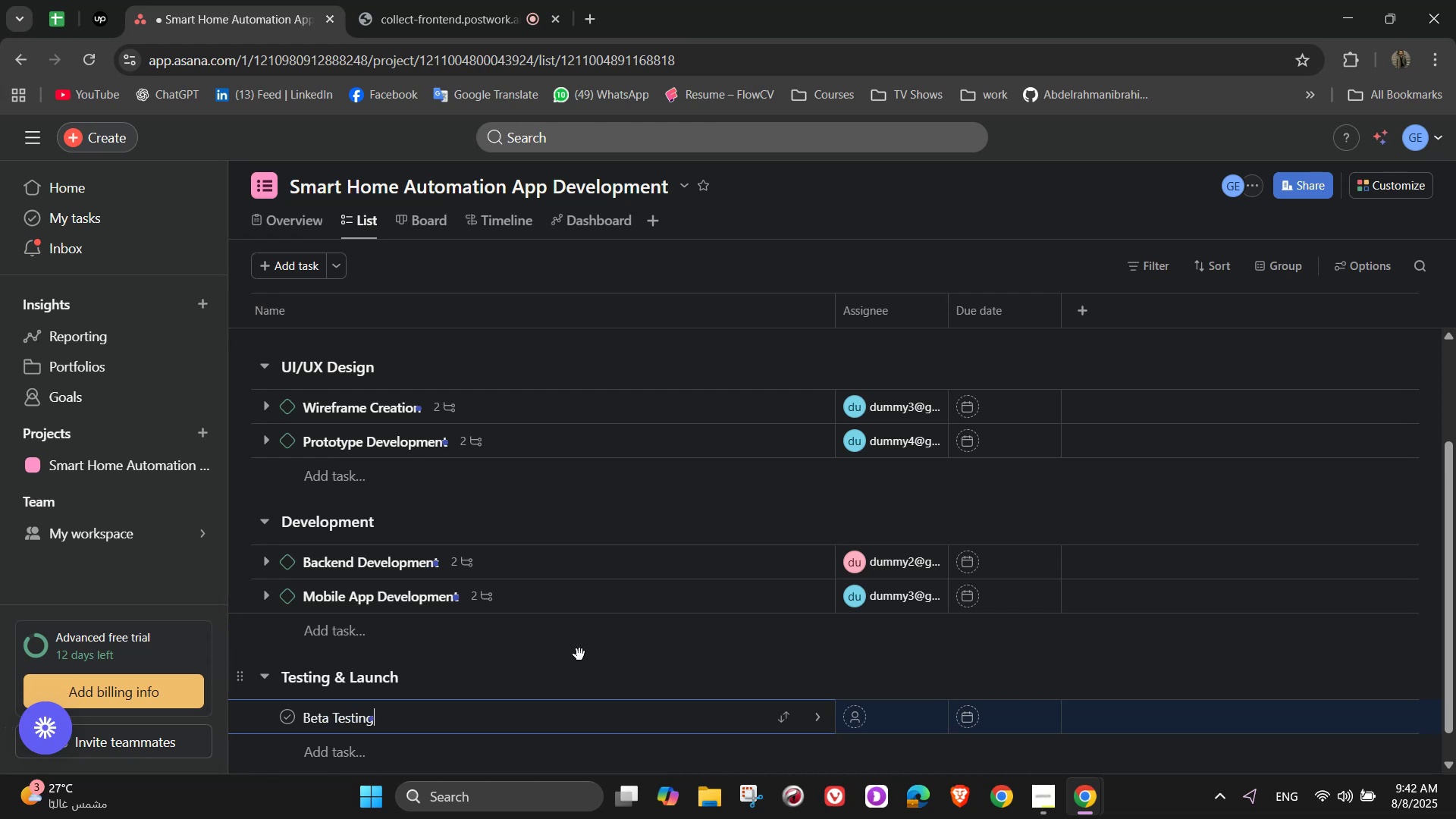 
wait(18.71)
 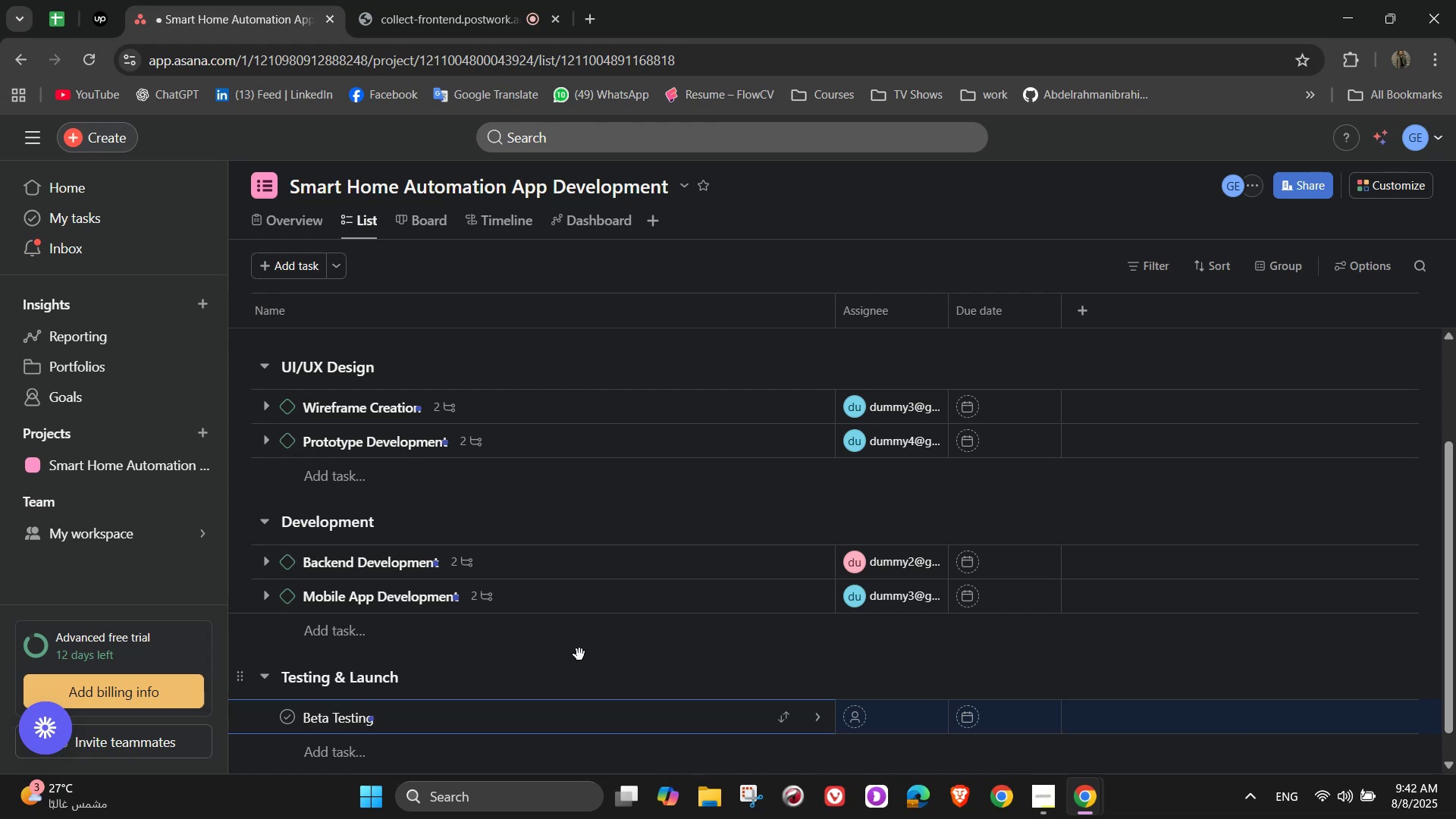 
key(Enter)
 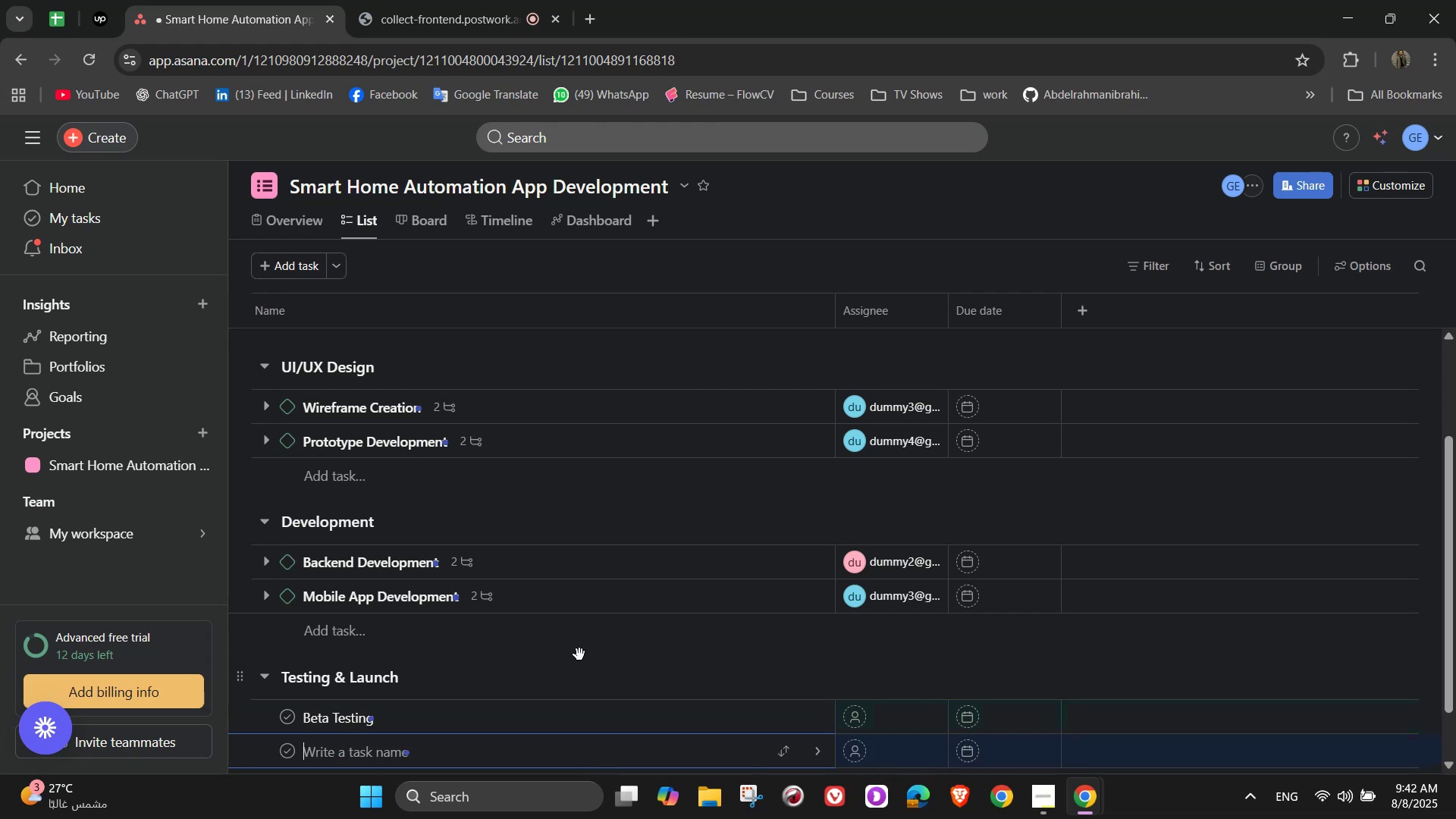 
left_click([820, 717])
 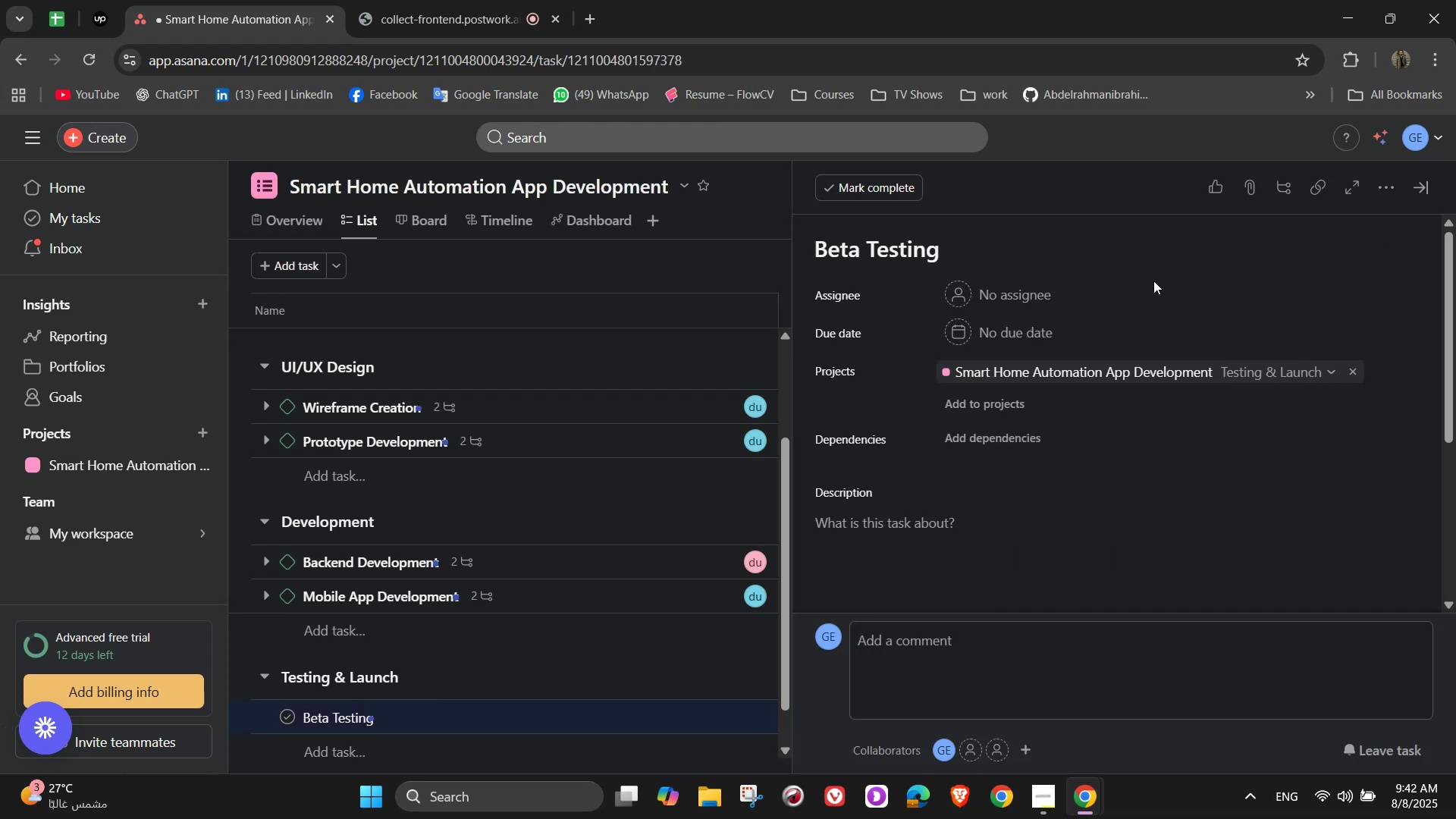 
left_click([1028, 283])
 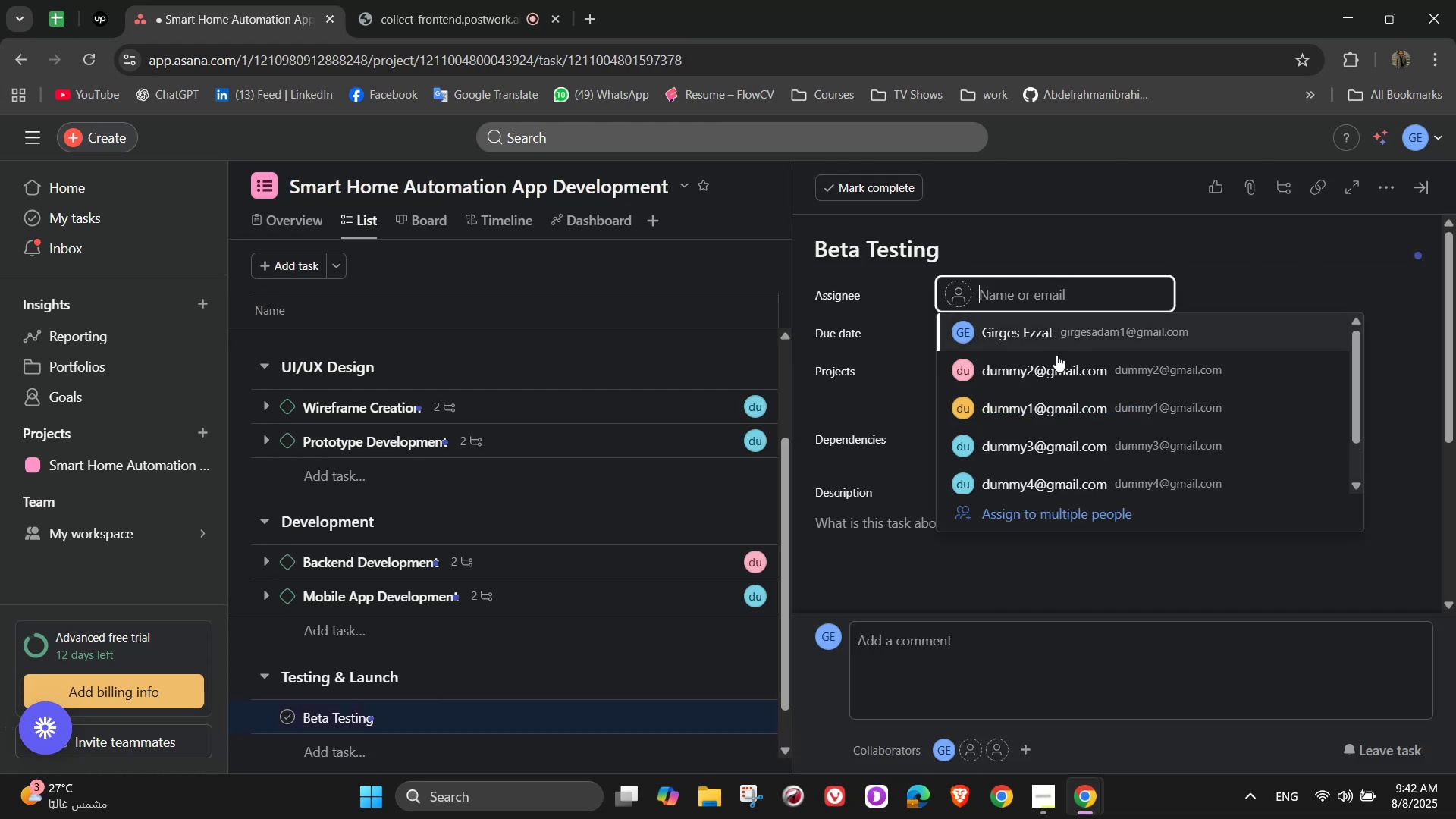 
left_click([1073, 414])
 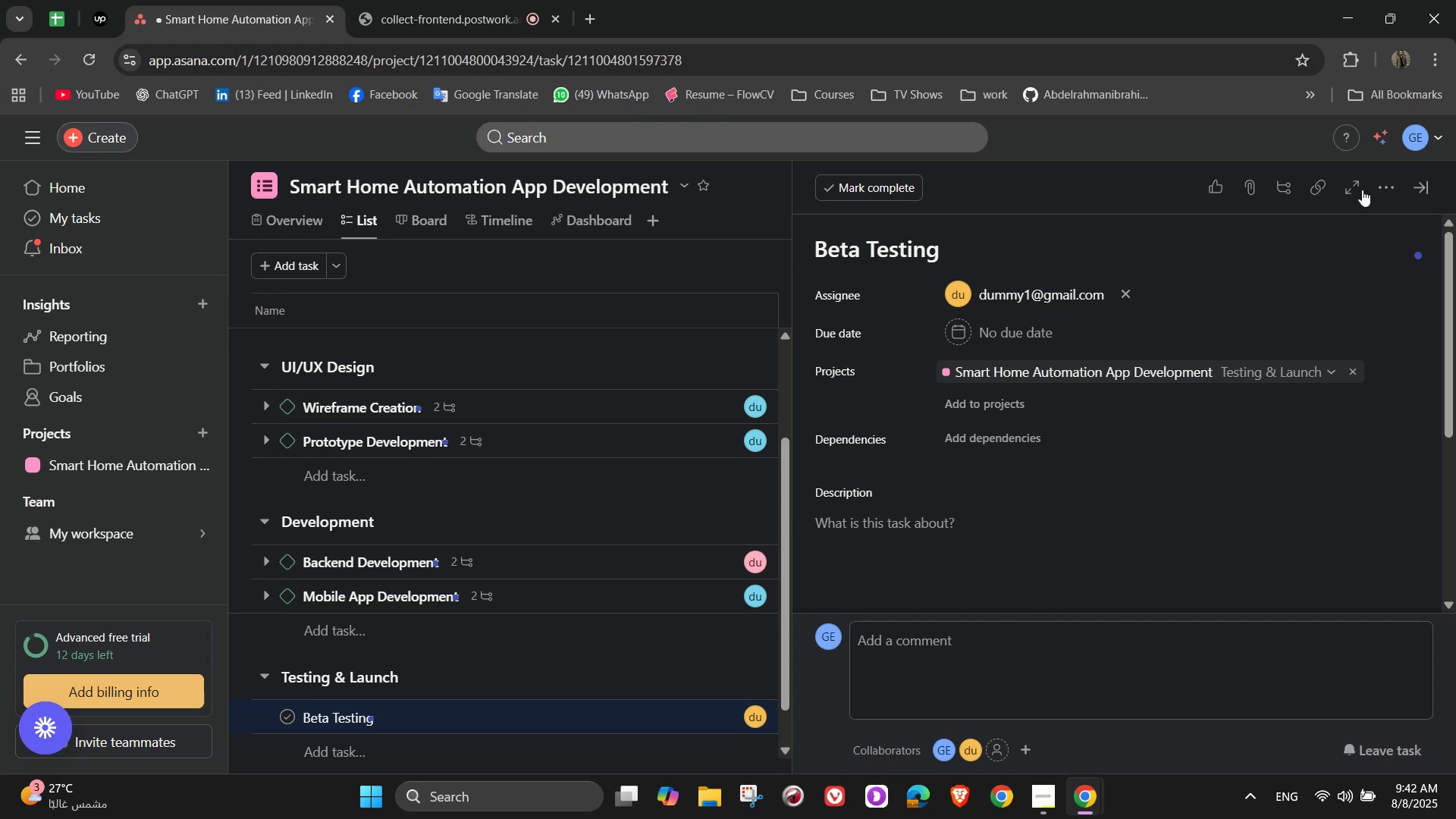 
left_click([1385, 189])
 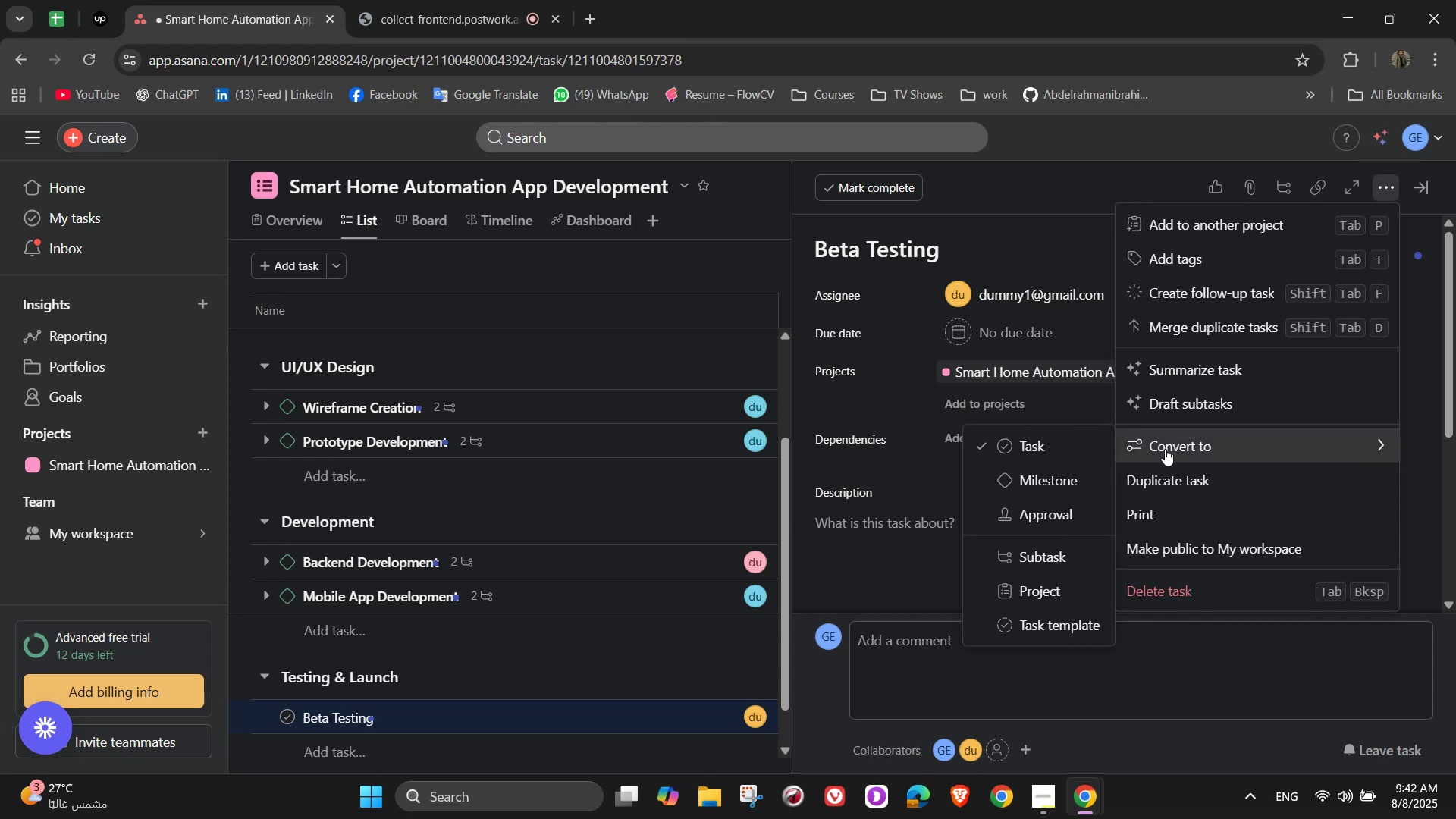 
left_click([1068, 477])
 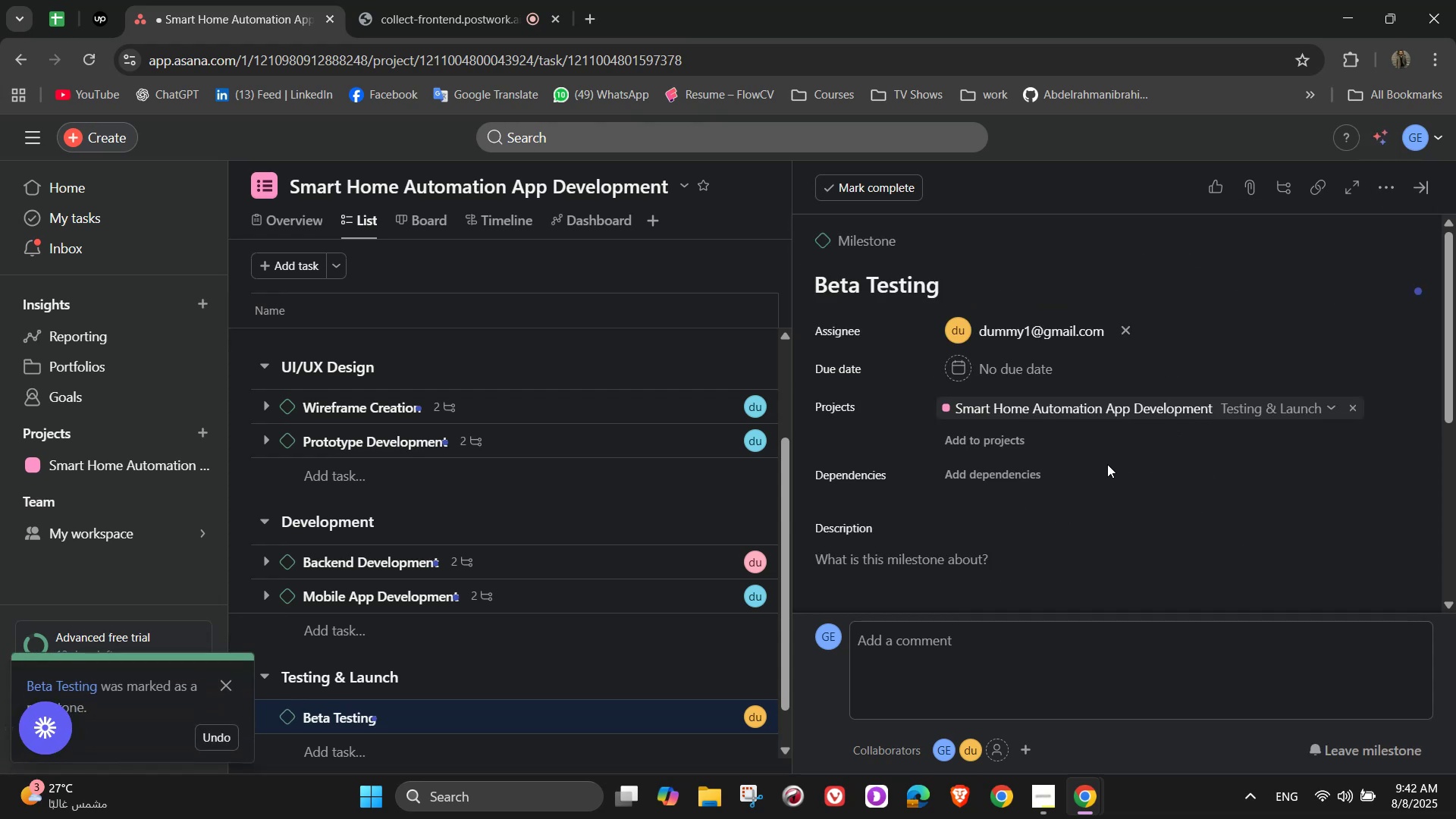 
scroll: coordinate [1092, 408], scroll_direction: down, amount: 3.0
 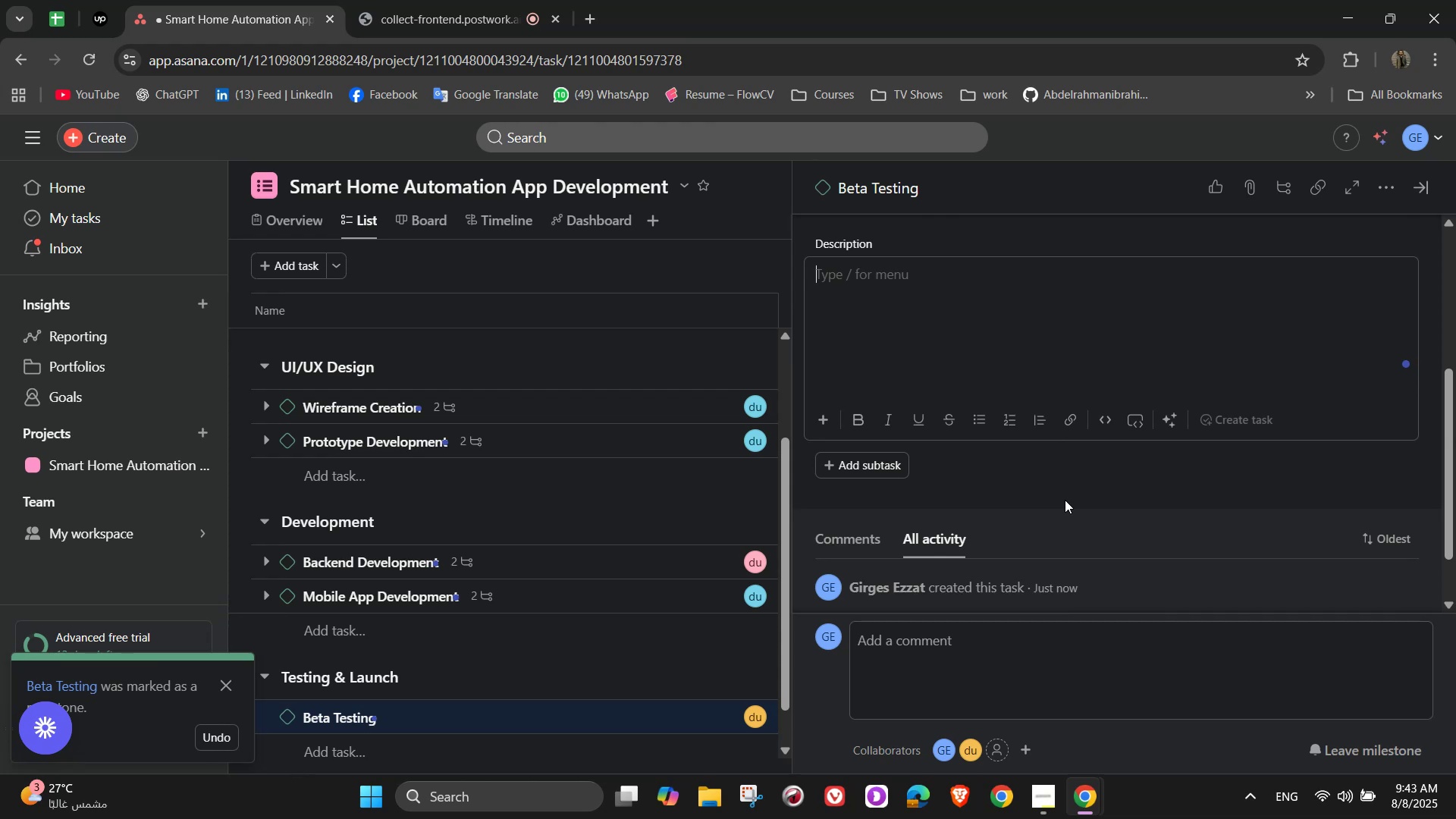 
type(Release beta verion to)
key(Backspace)
key(Backspace)
key(Backspace)
key(Backspace)
key(Backspace)
key(Backspace)
type(sion tos)
key(Backspace)
type( se)
 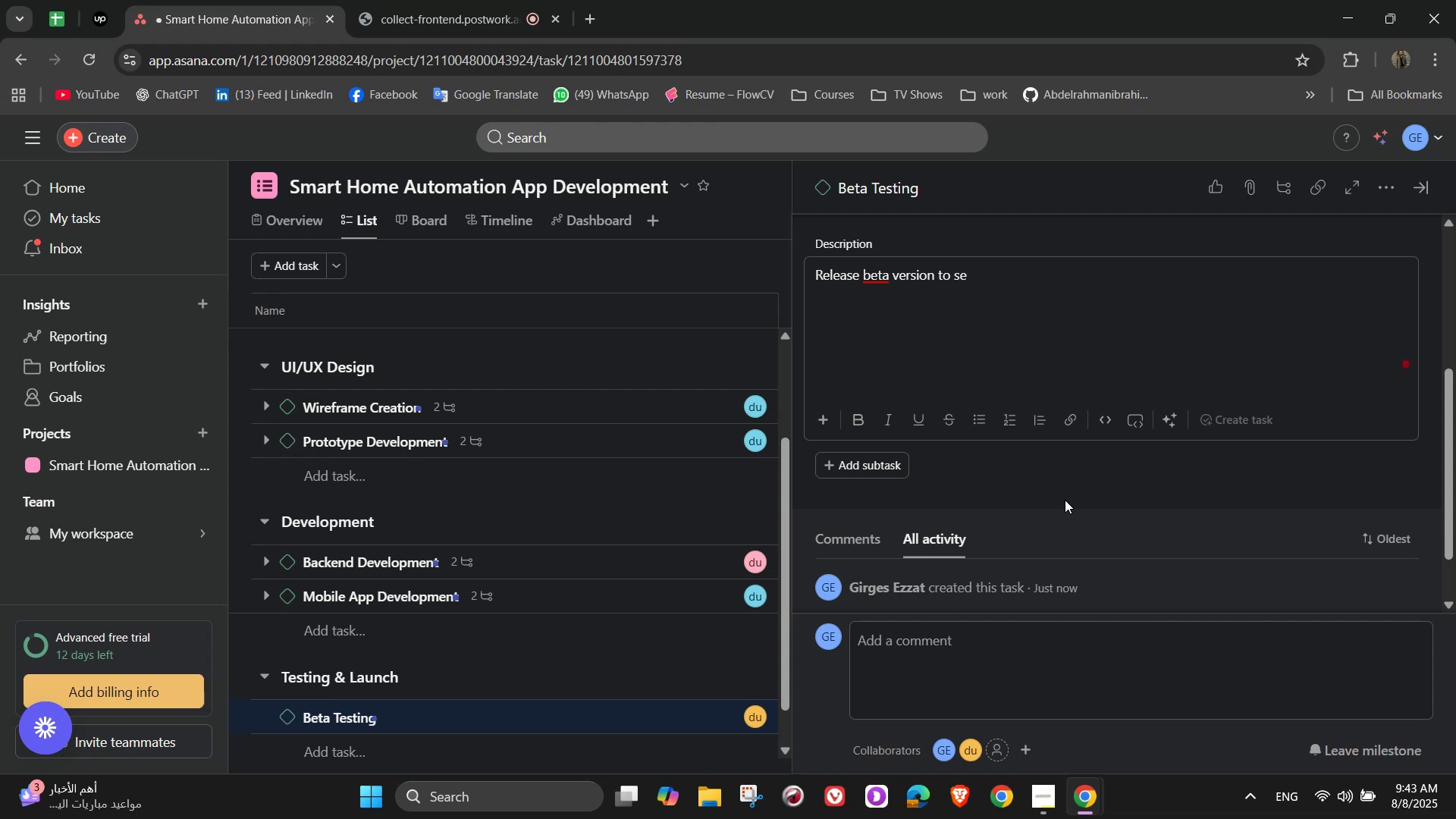 
type(lected user for )
key(Backspace)
key(Backspace)
key(Backspace)
key(Backspace)
key(Backspace)
type(s for feedback)
 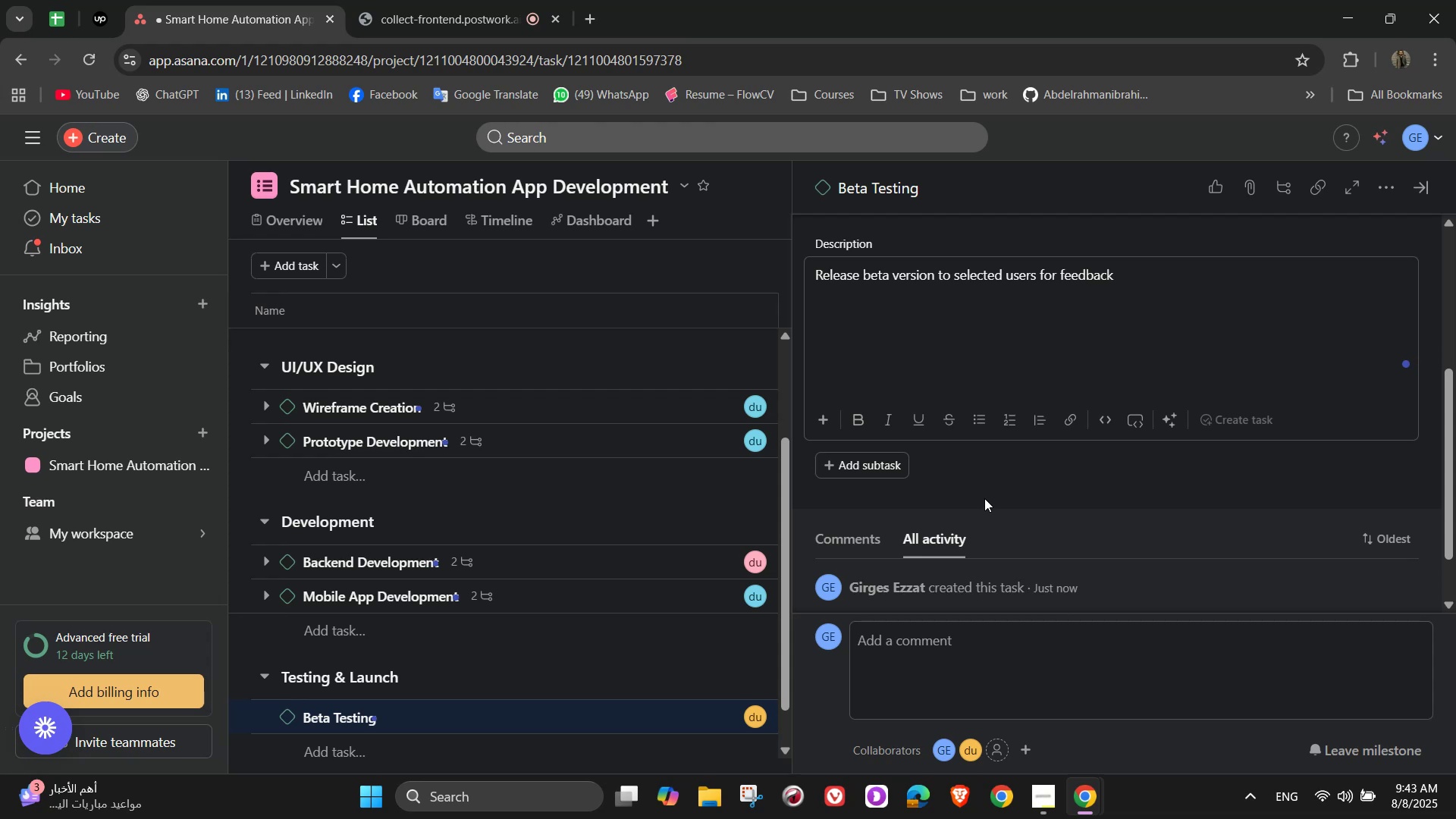 
left_click([900, 468])
 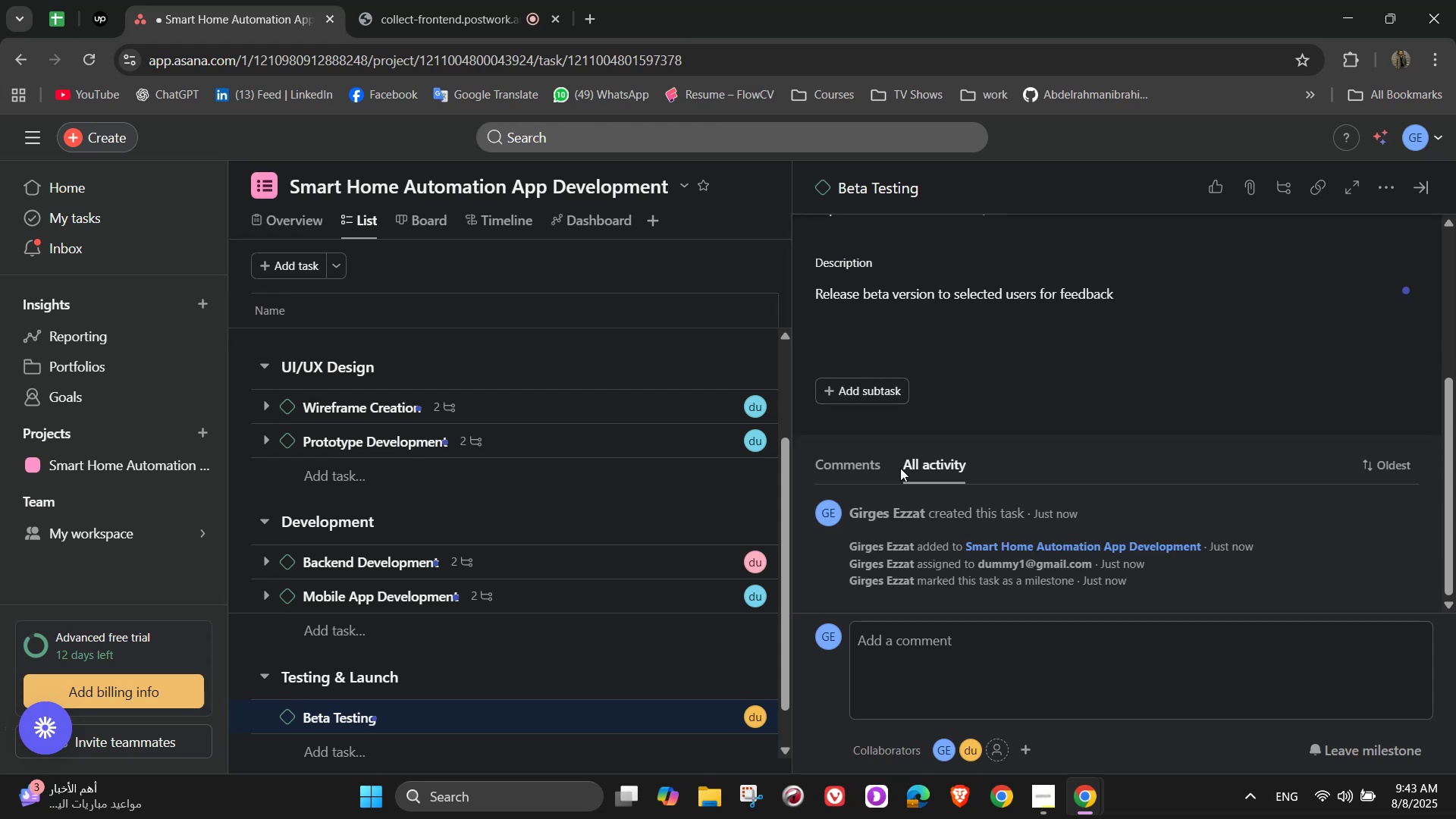 
left_click([890, 396])
 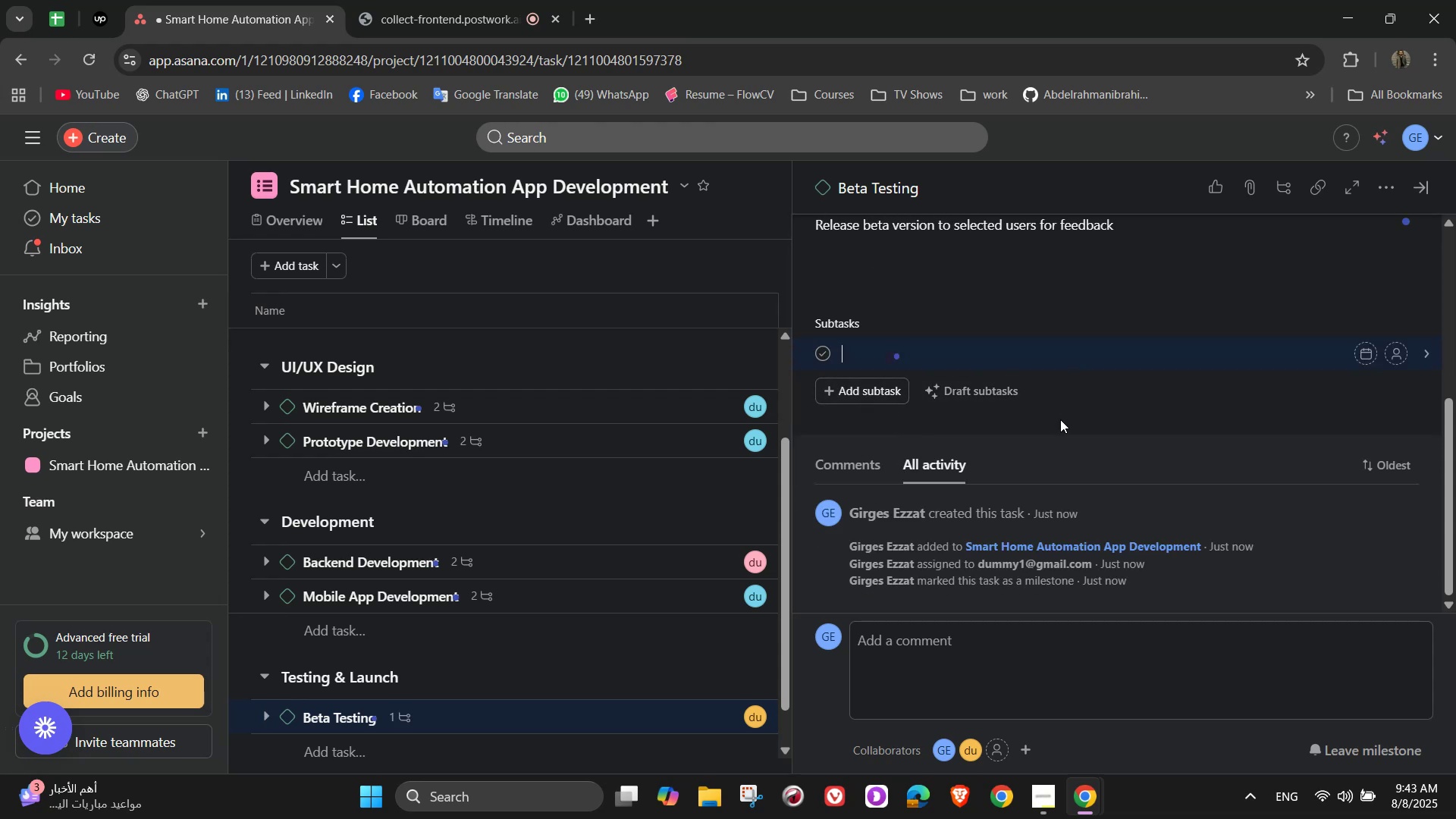 
type(Prepare test cases)
 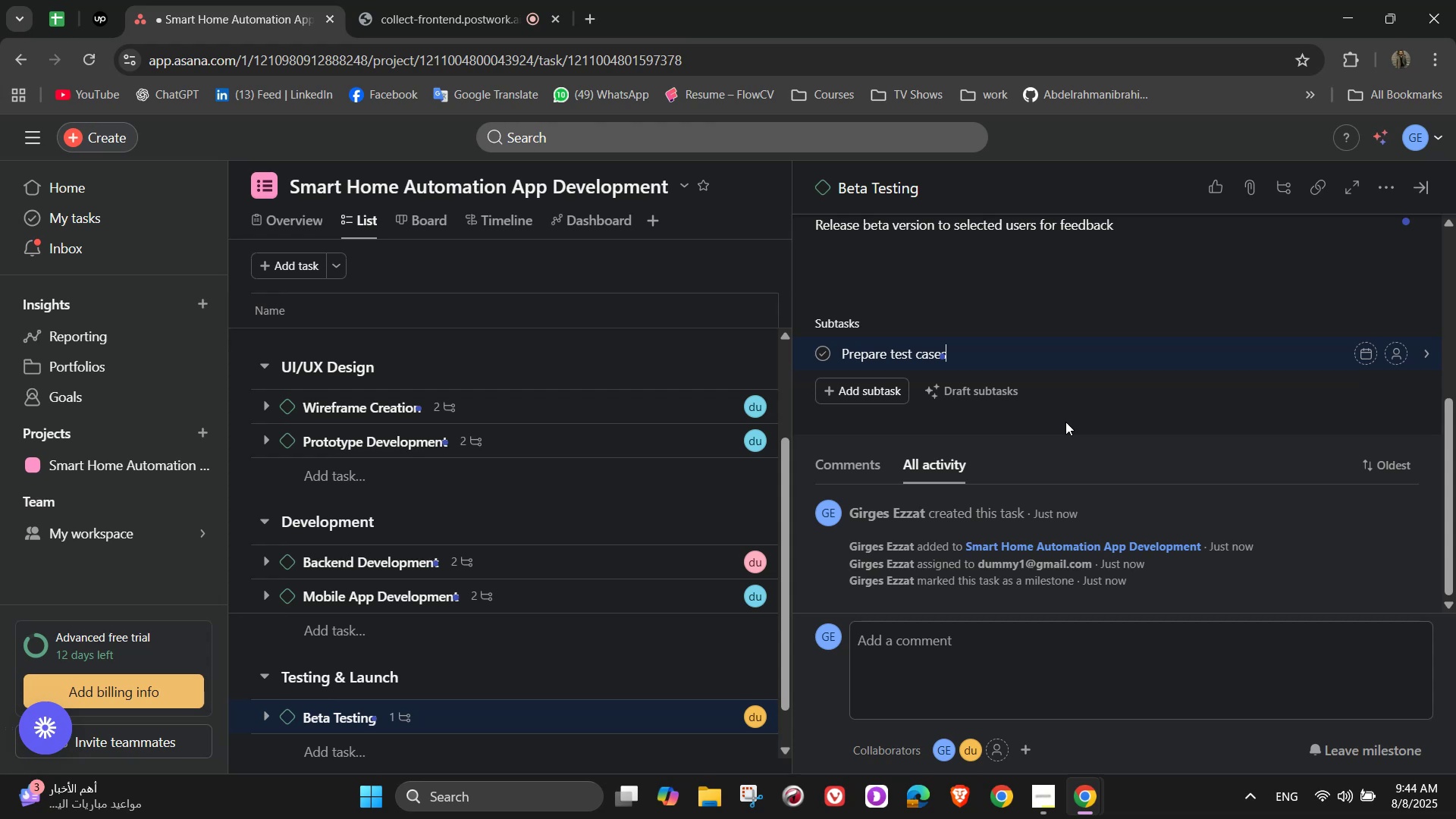 
key(NumpadEnter)
type(Collect and)
 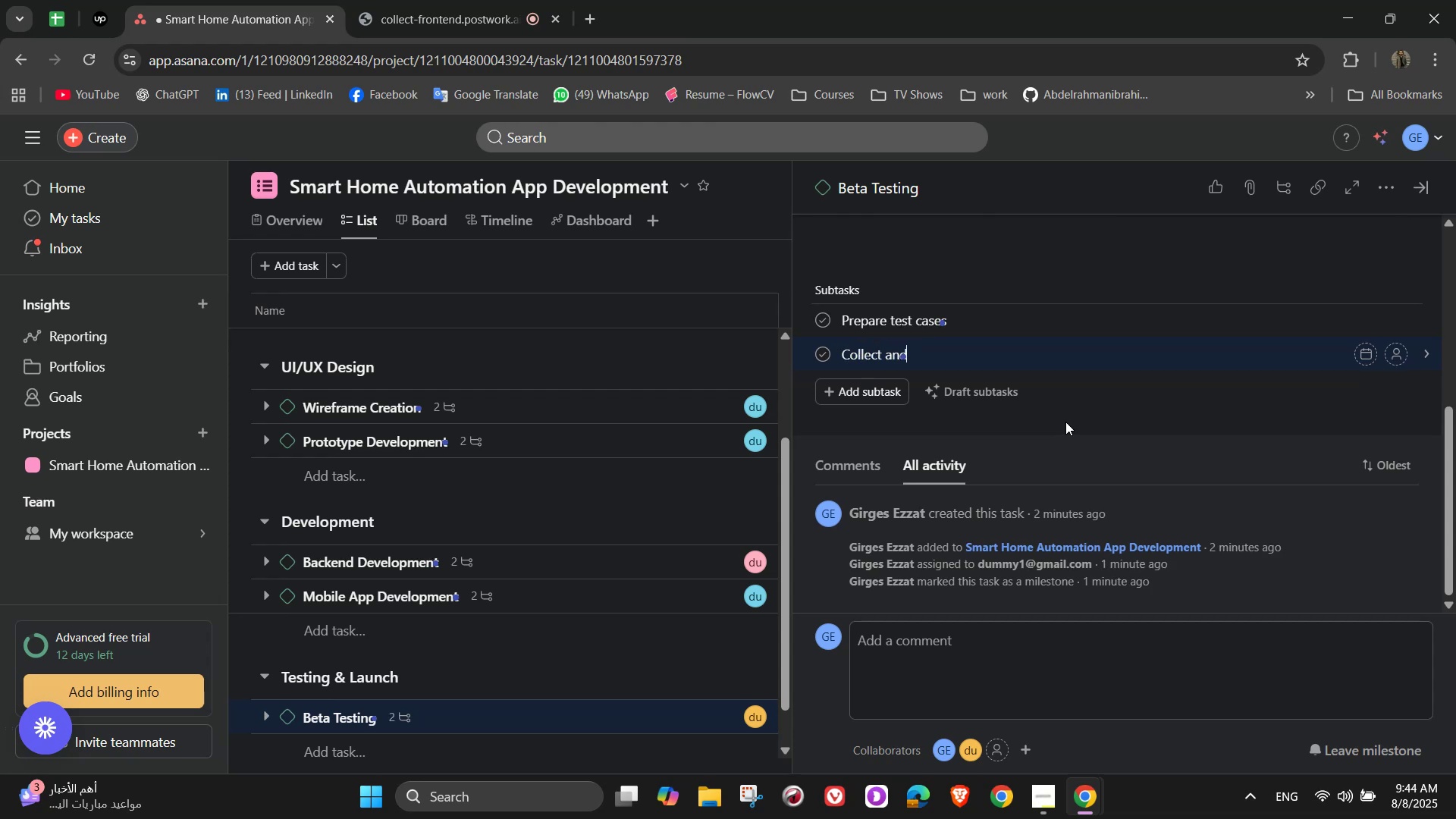 
wait(5.08)
 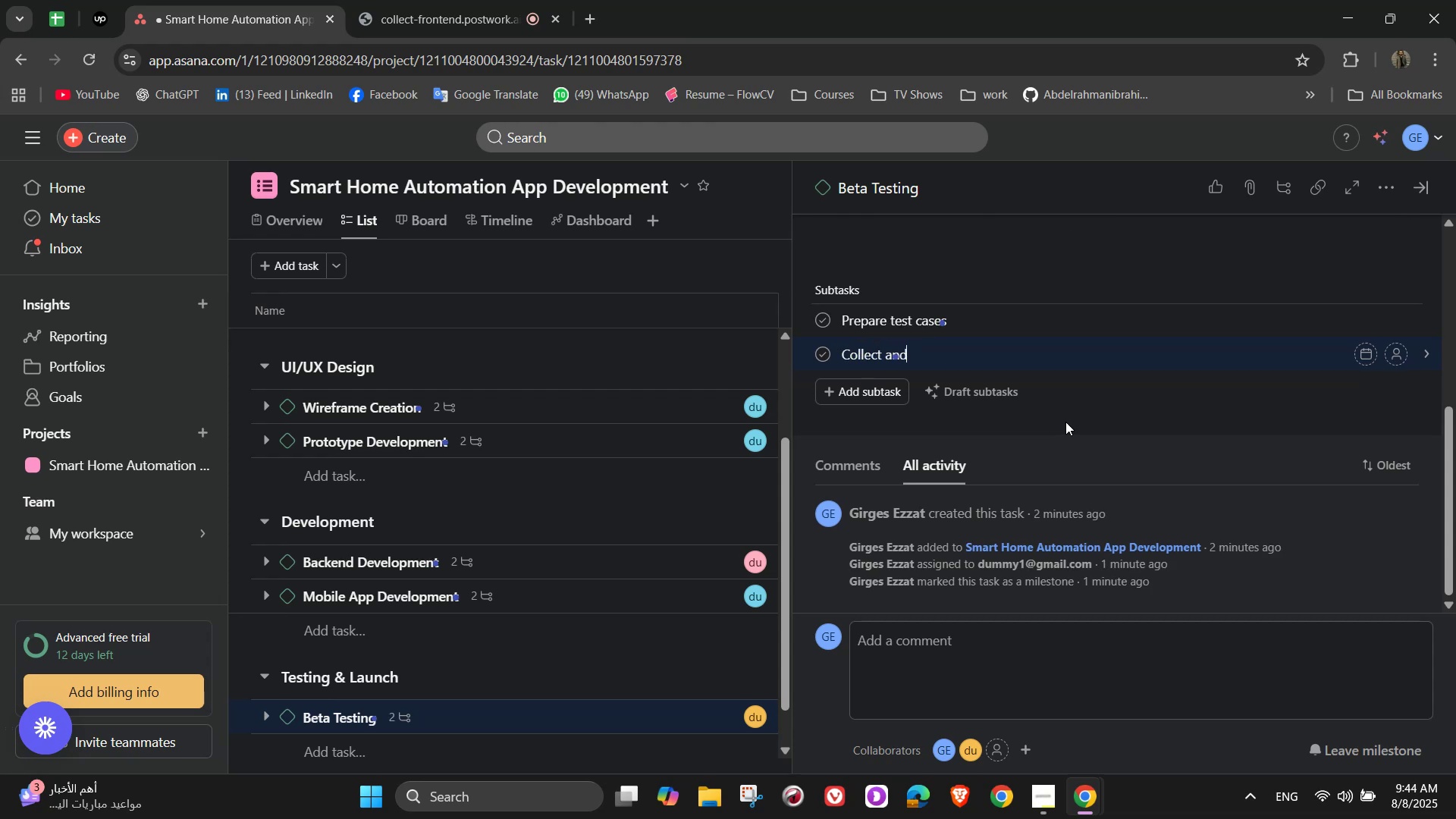 
type( fix )
 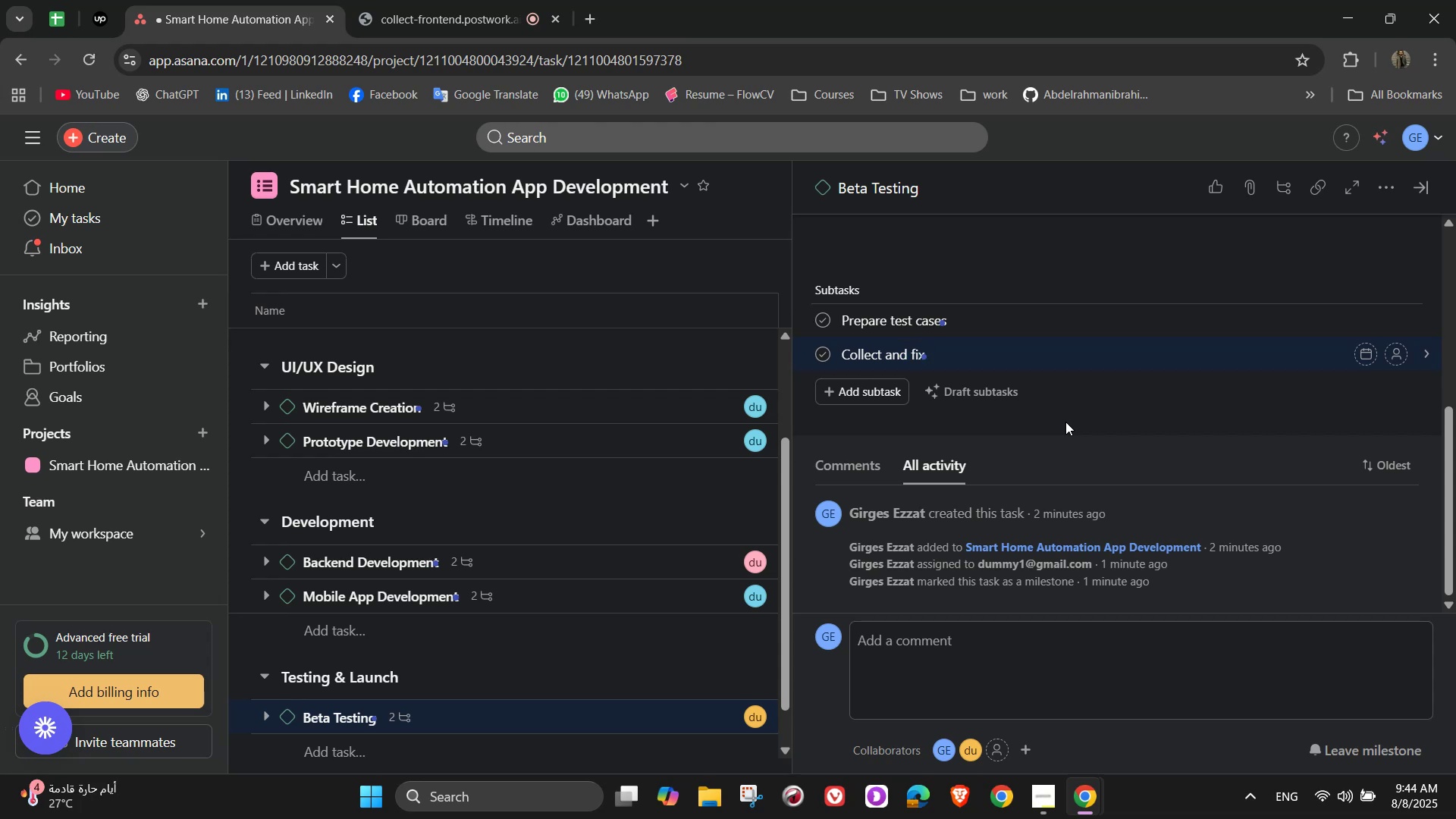 
wait(8.06)
 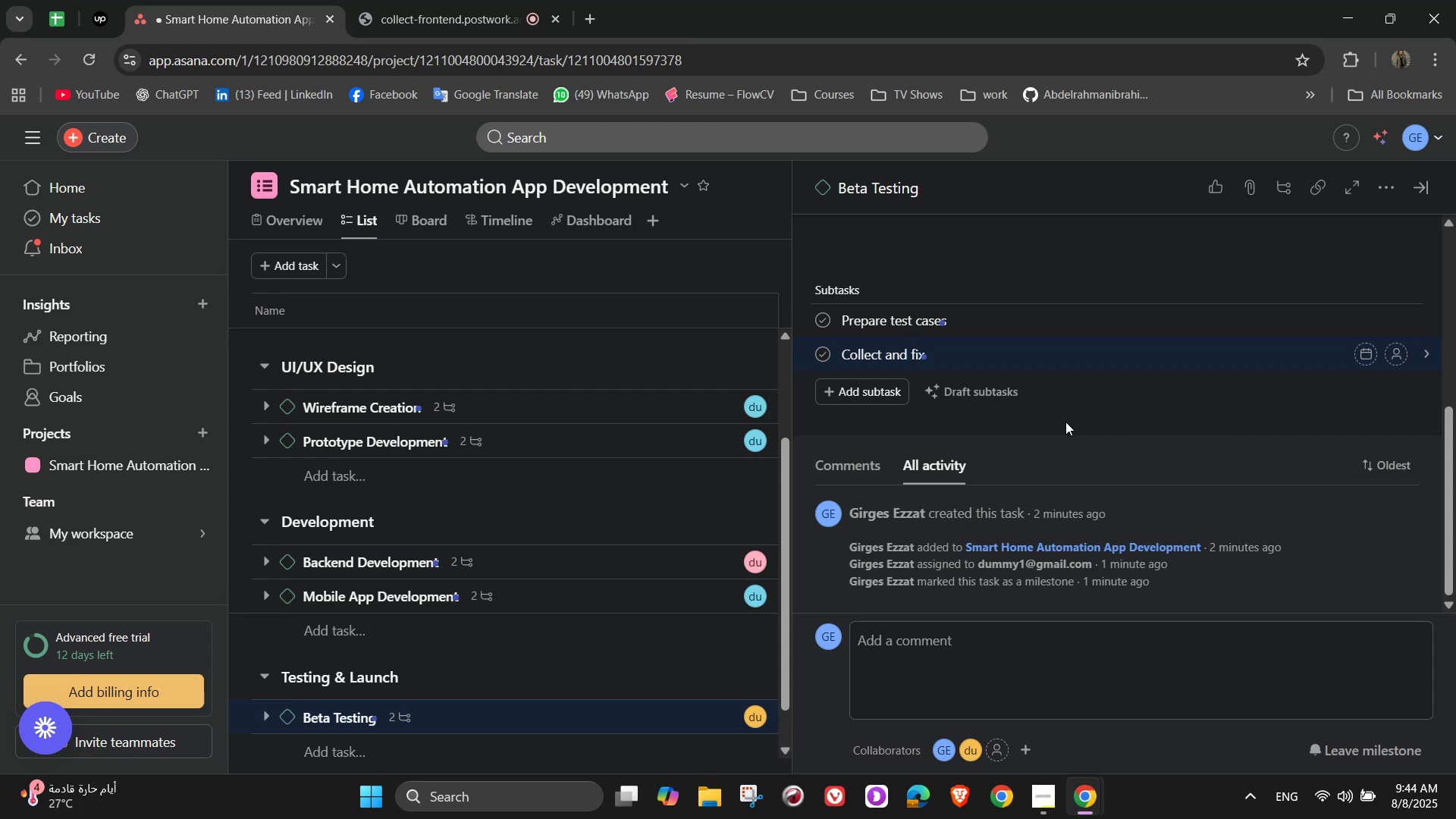 
type( reported bugs)
 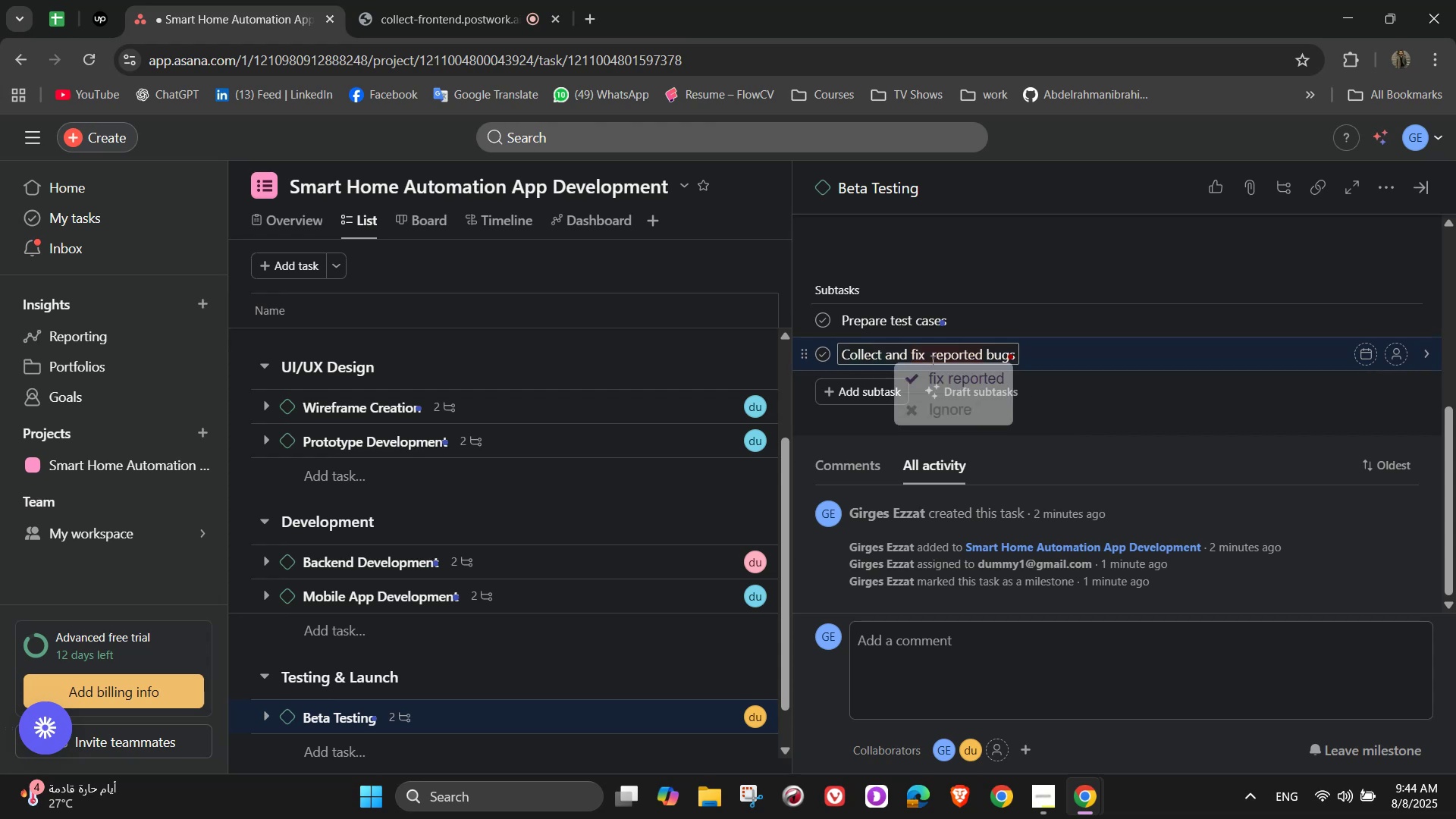 
left_click([931, 368])
 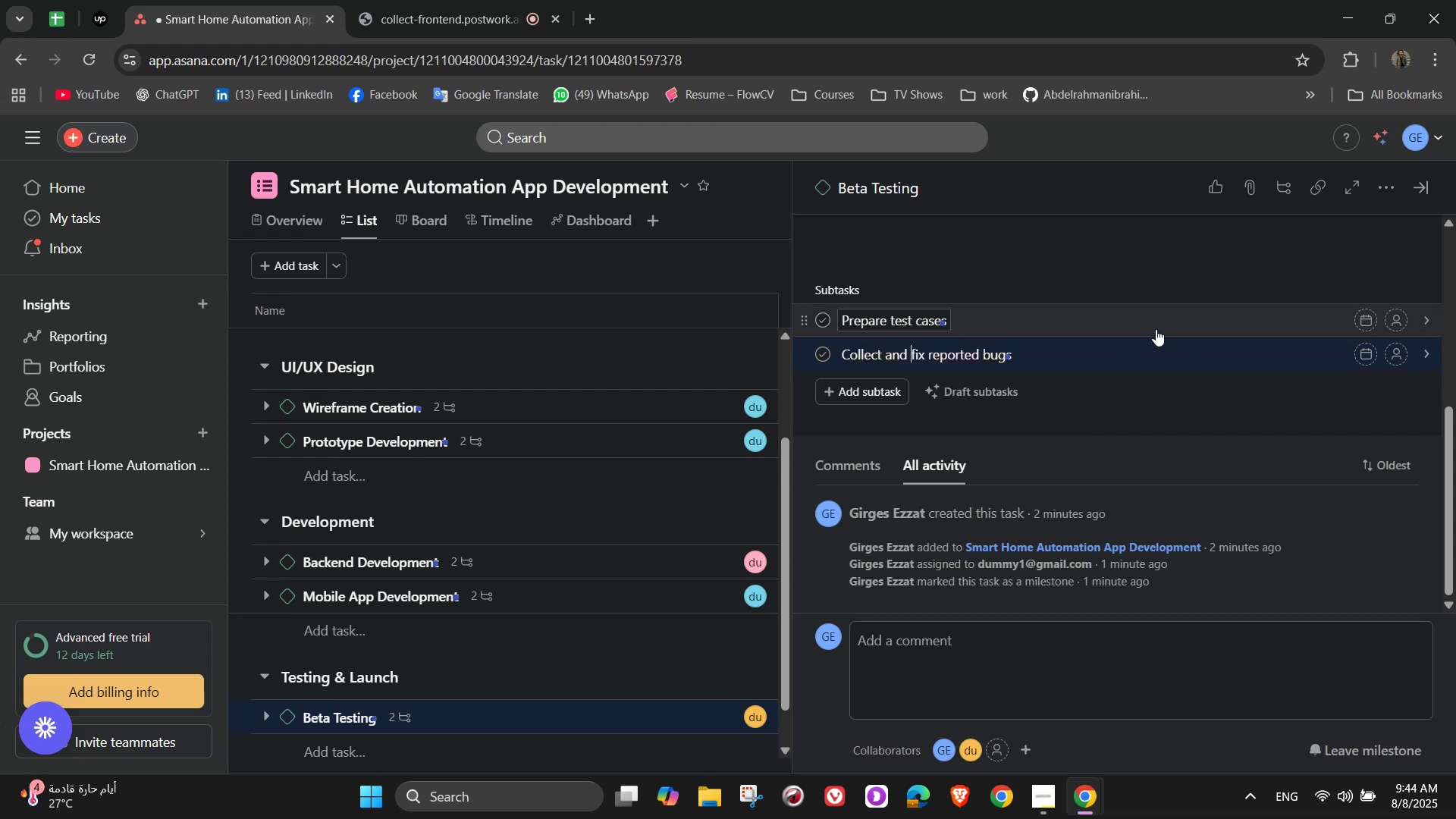 
wait(7.71)
 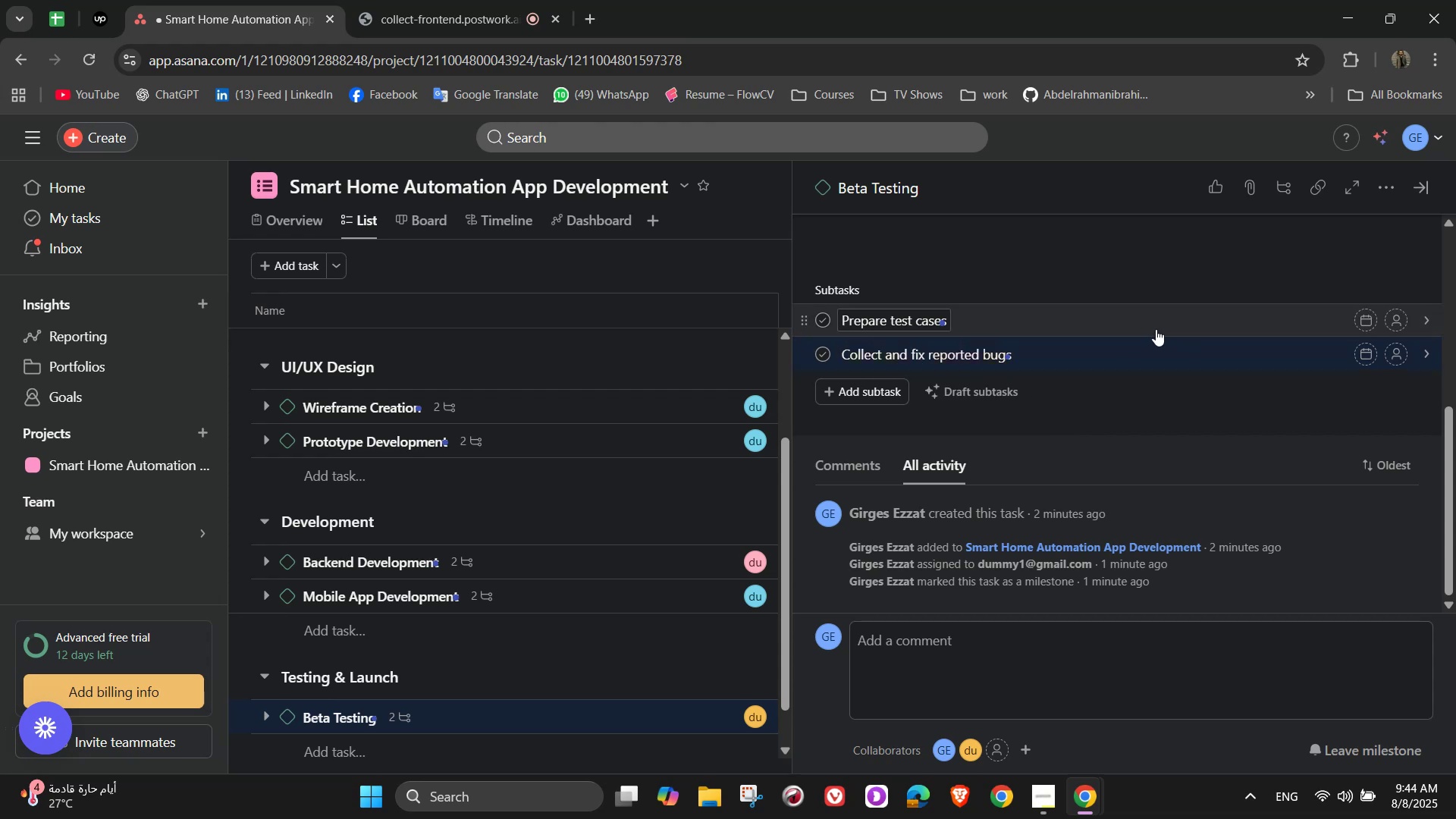 
scroll: coordinate [1214, 395], scroll_direction: up, amount: 3.0
 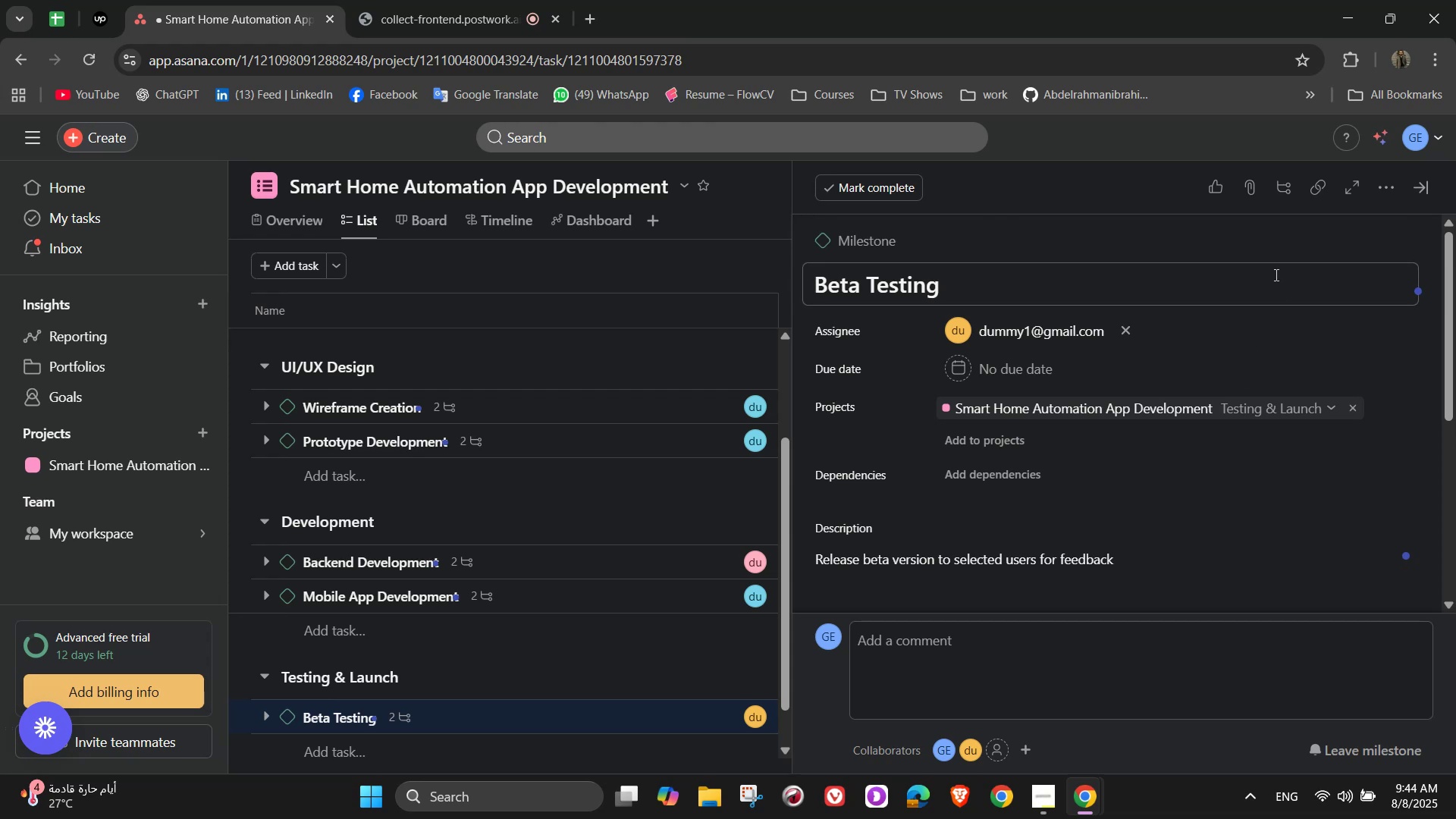 
scroll: coordinate [1255, 354], scroll_direction: down, amount: 7.0
 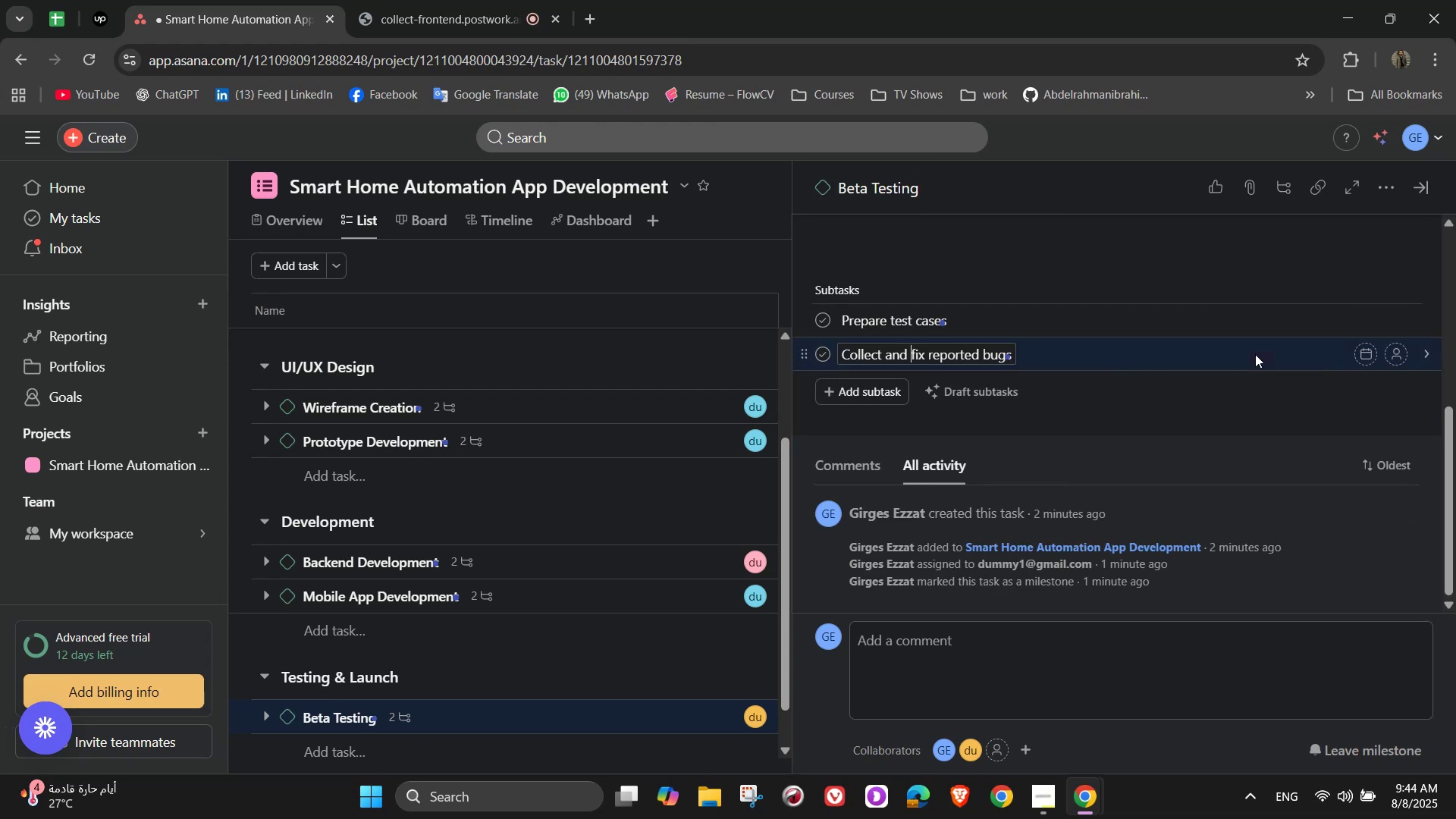 
scroll: coordinate [1255, 352], scroll_direction: up, amount: 11.0
 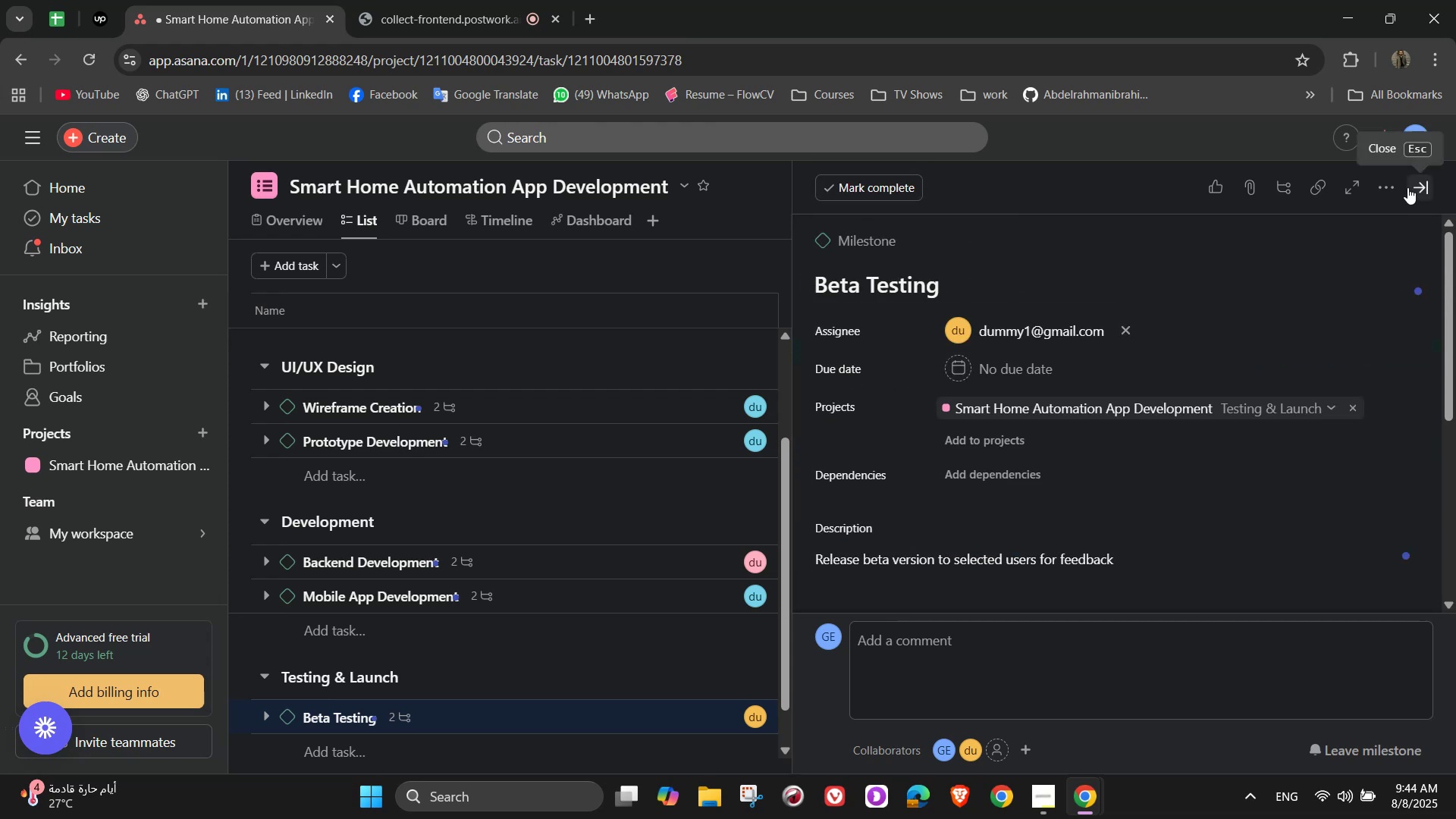 
left_click([1424, 193])
 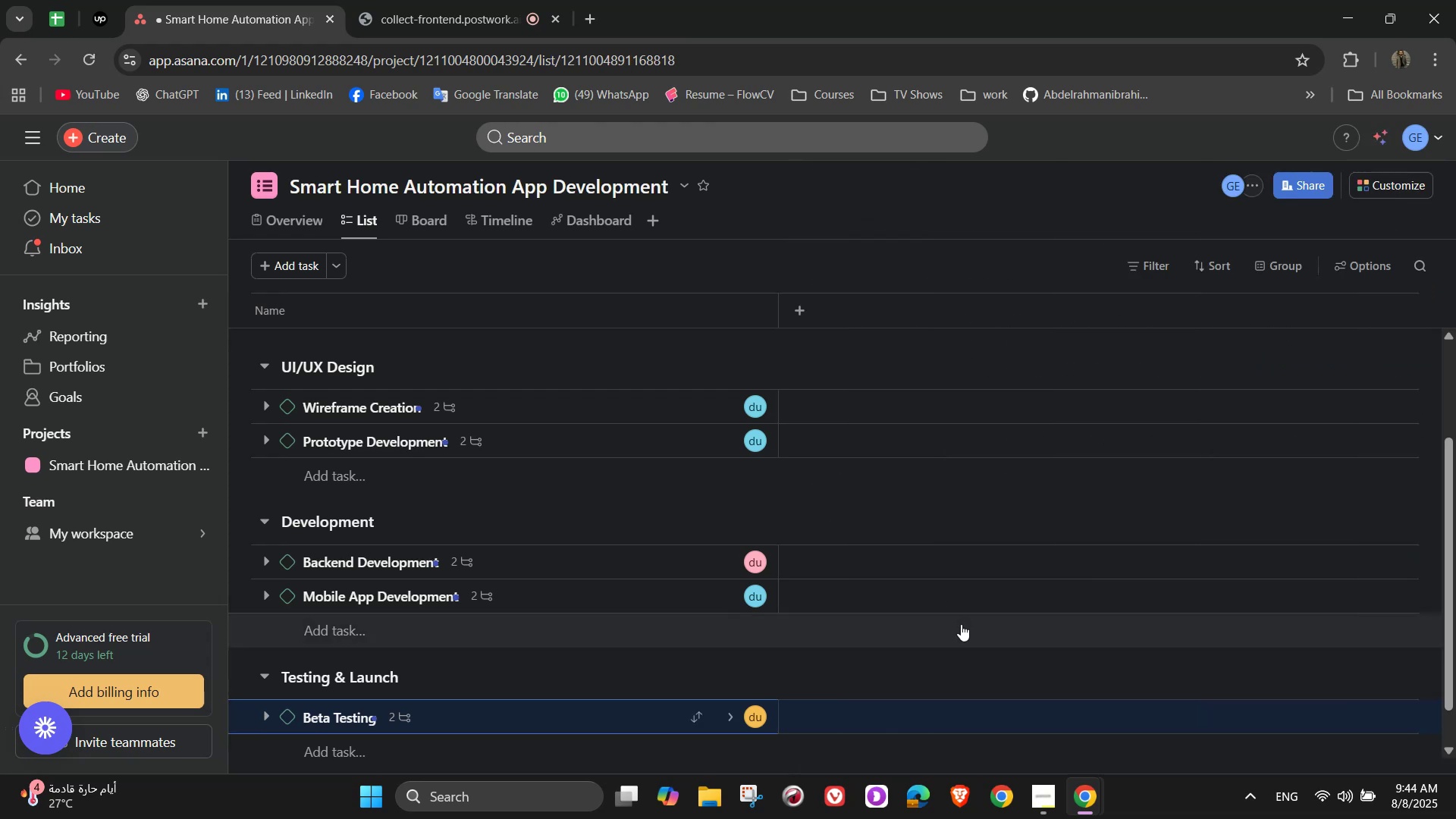 
scroll: coordinate [526, 636], scroll_direction: down, amount: 2.0
 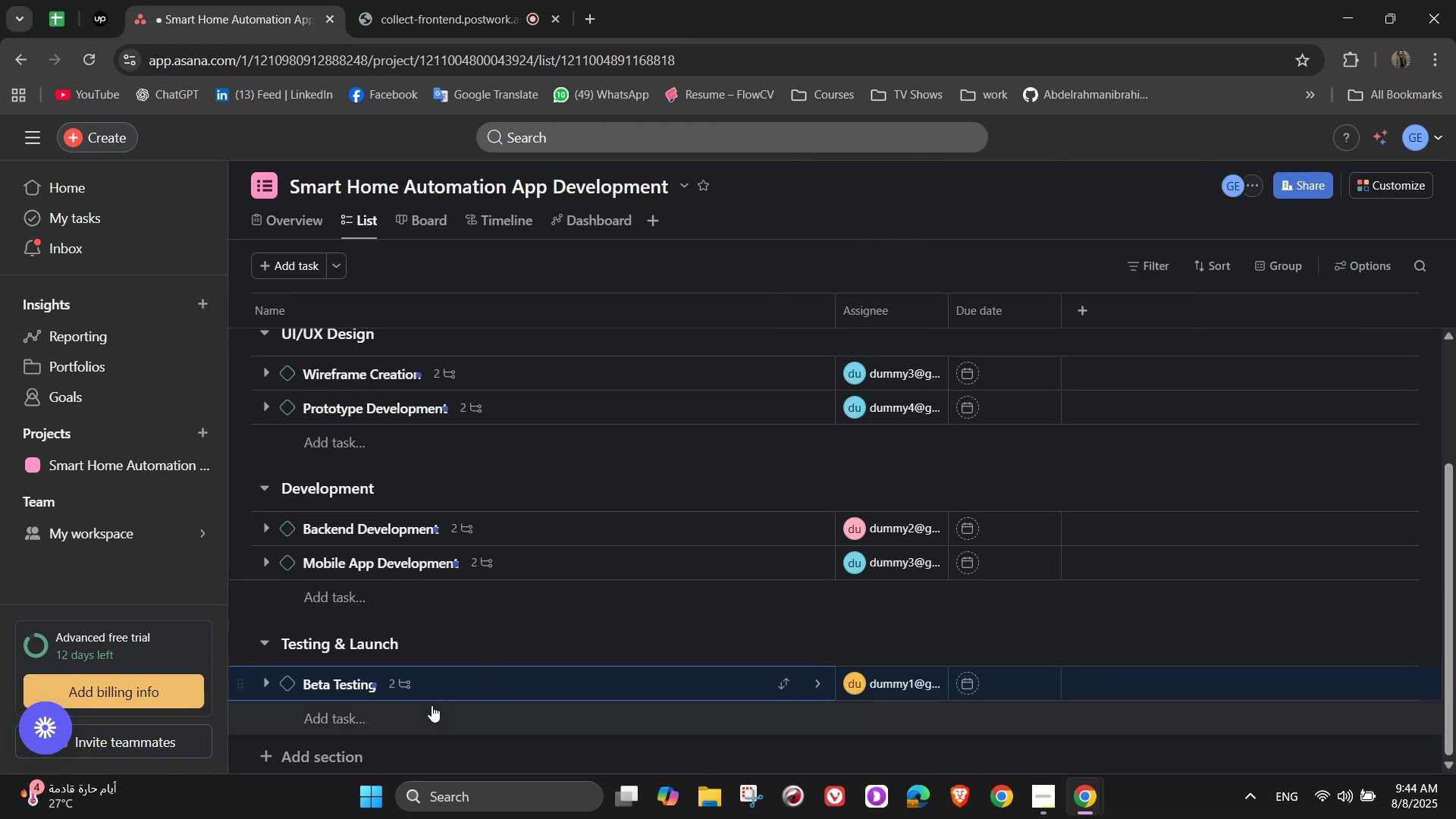 
left_click([426, 720])
 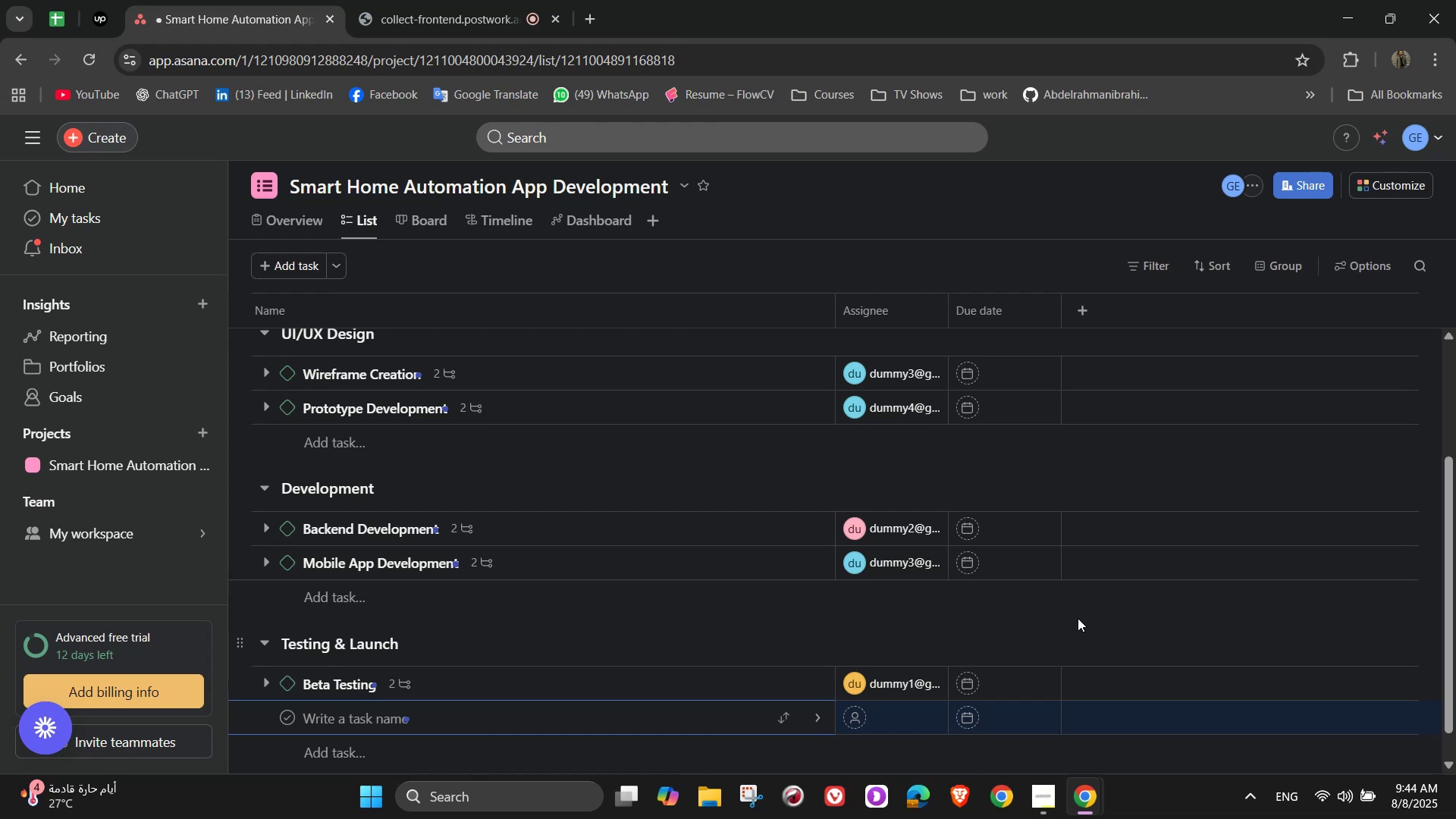 
type(Final Launch)
 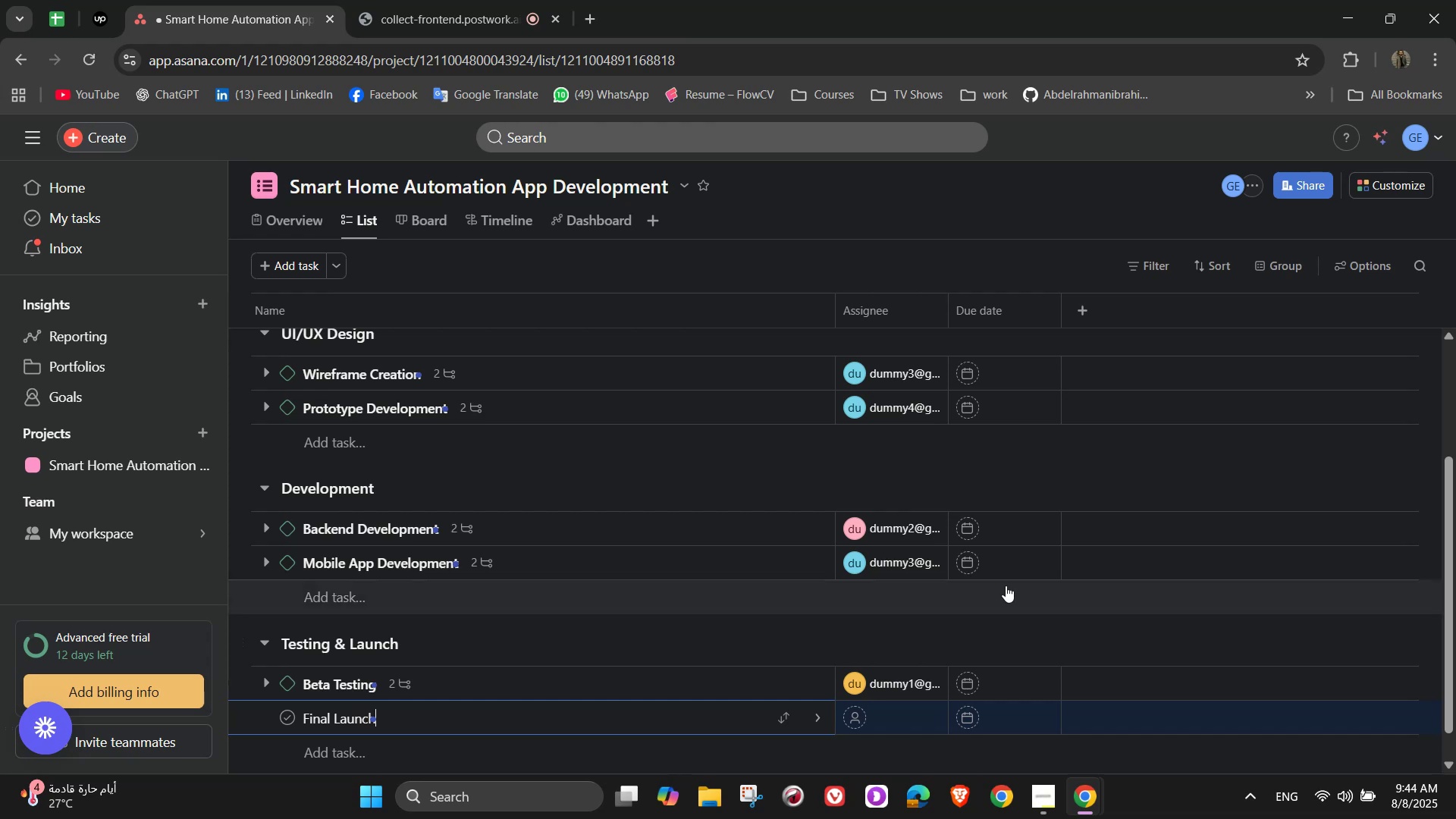 
scroll: coordinate [1054, 605], scroll_direction: down, amount: 1.0
 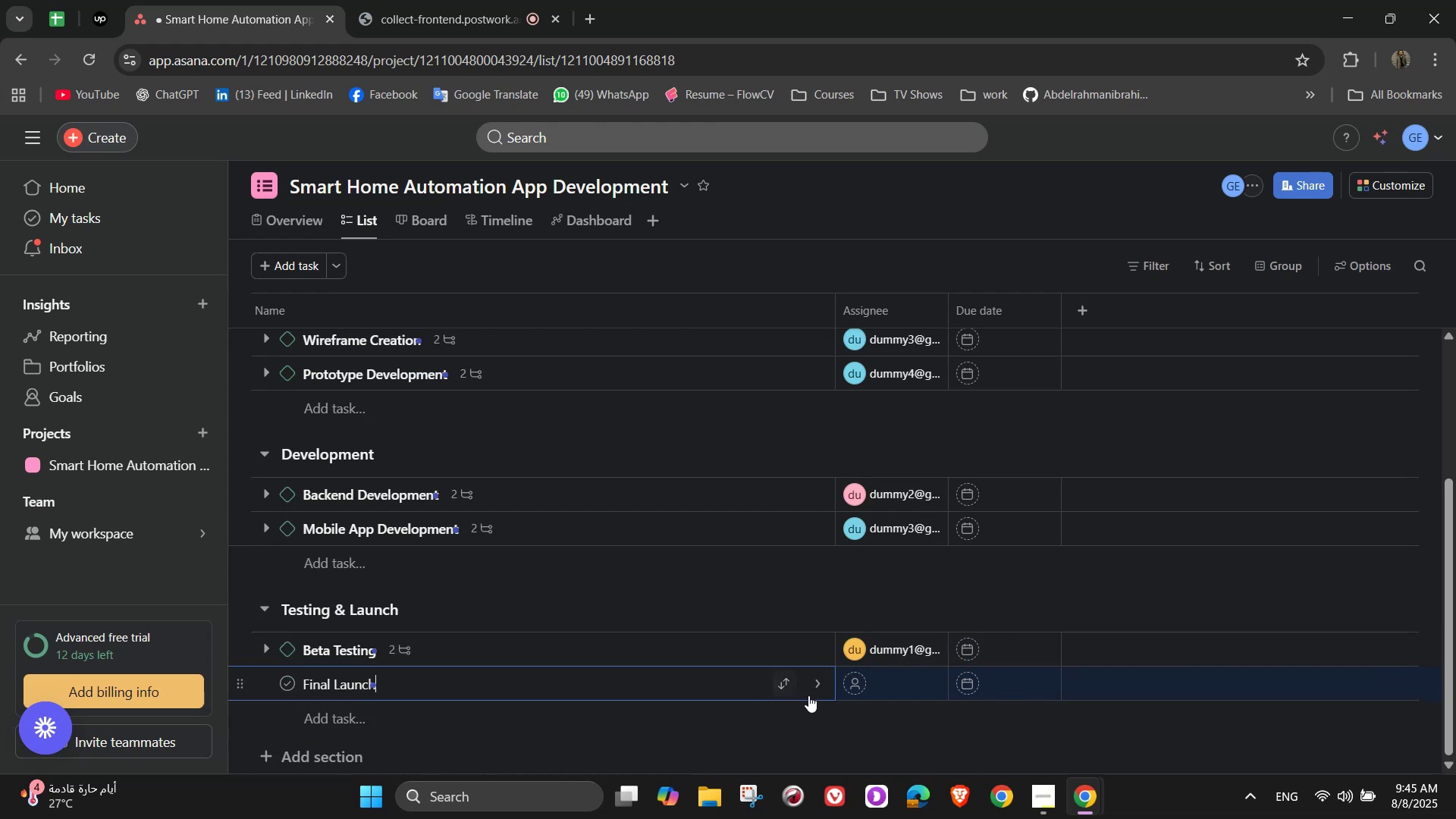 
left_click([811, 695])
 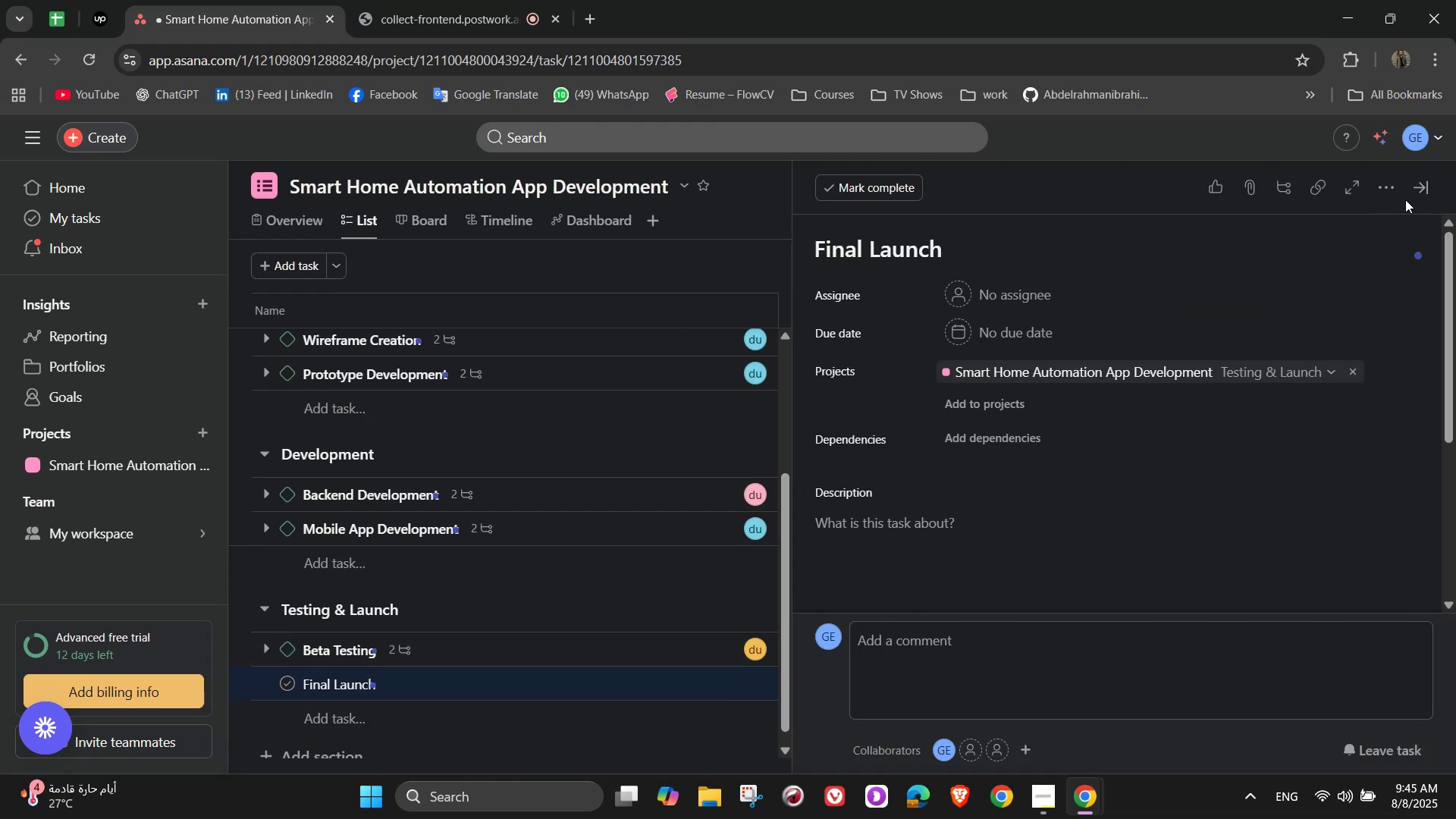 
left_click([1392, 187])
 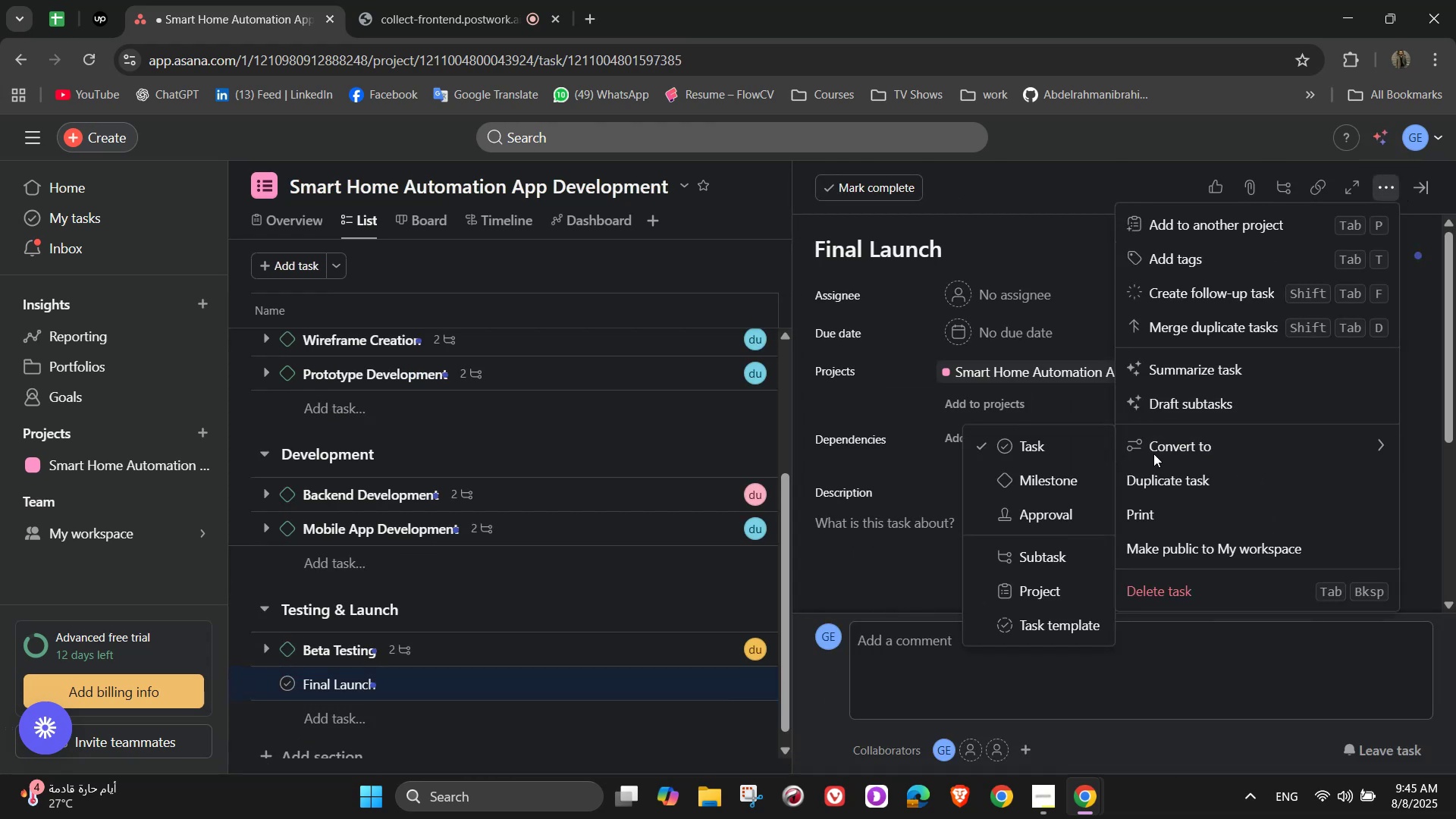 
left_click([1063, 482])
 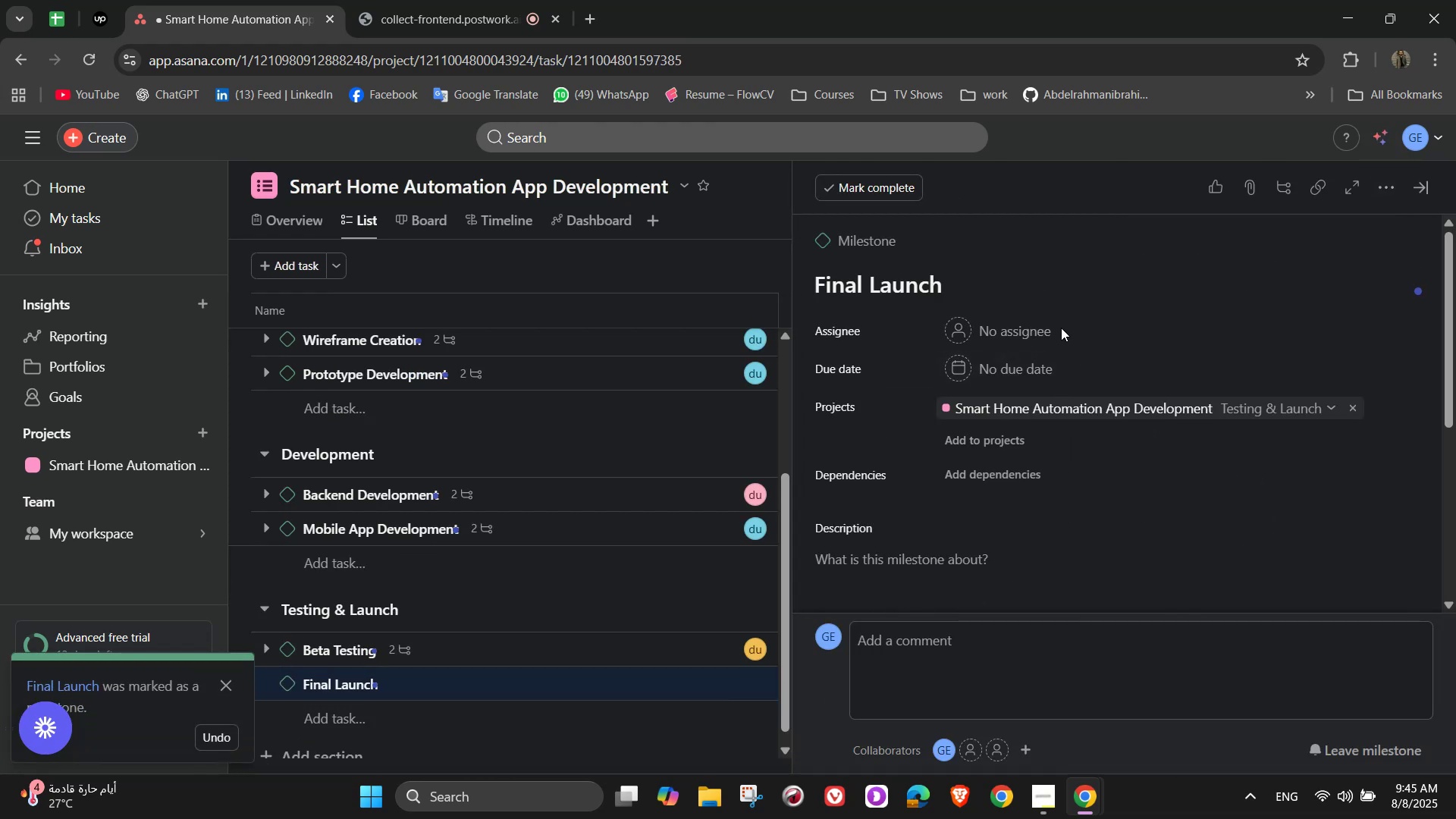 
left_click([1037, 324])
 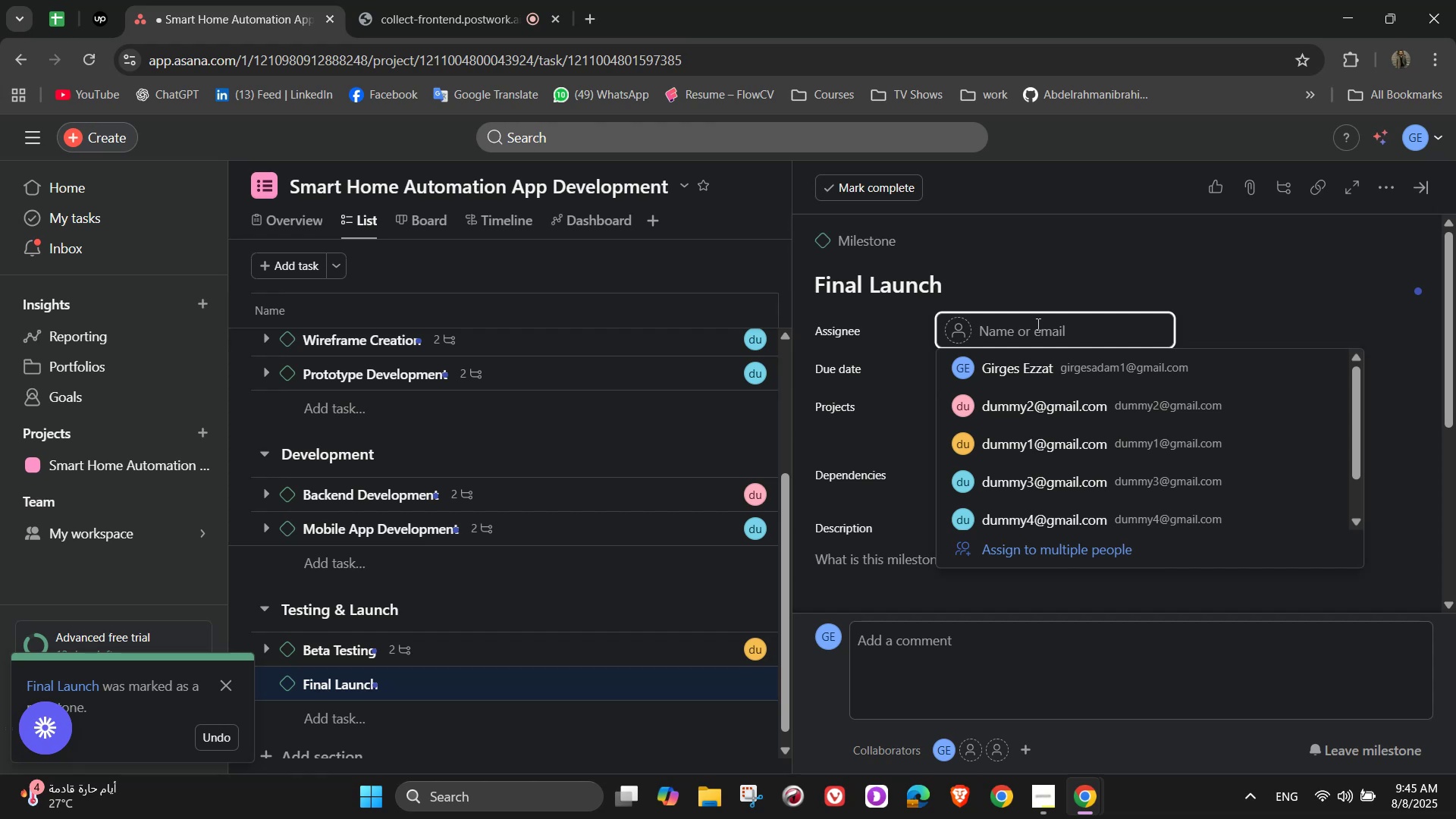 
hold_key(key=ShiftLeft, duration=0.65)
 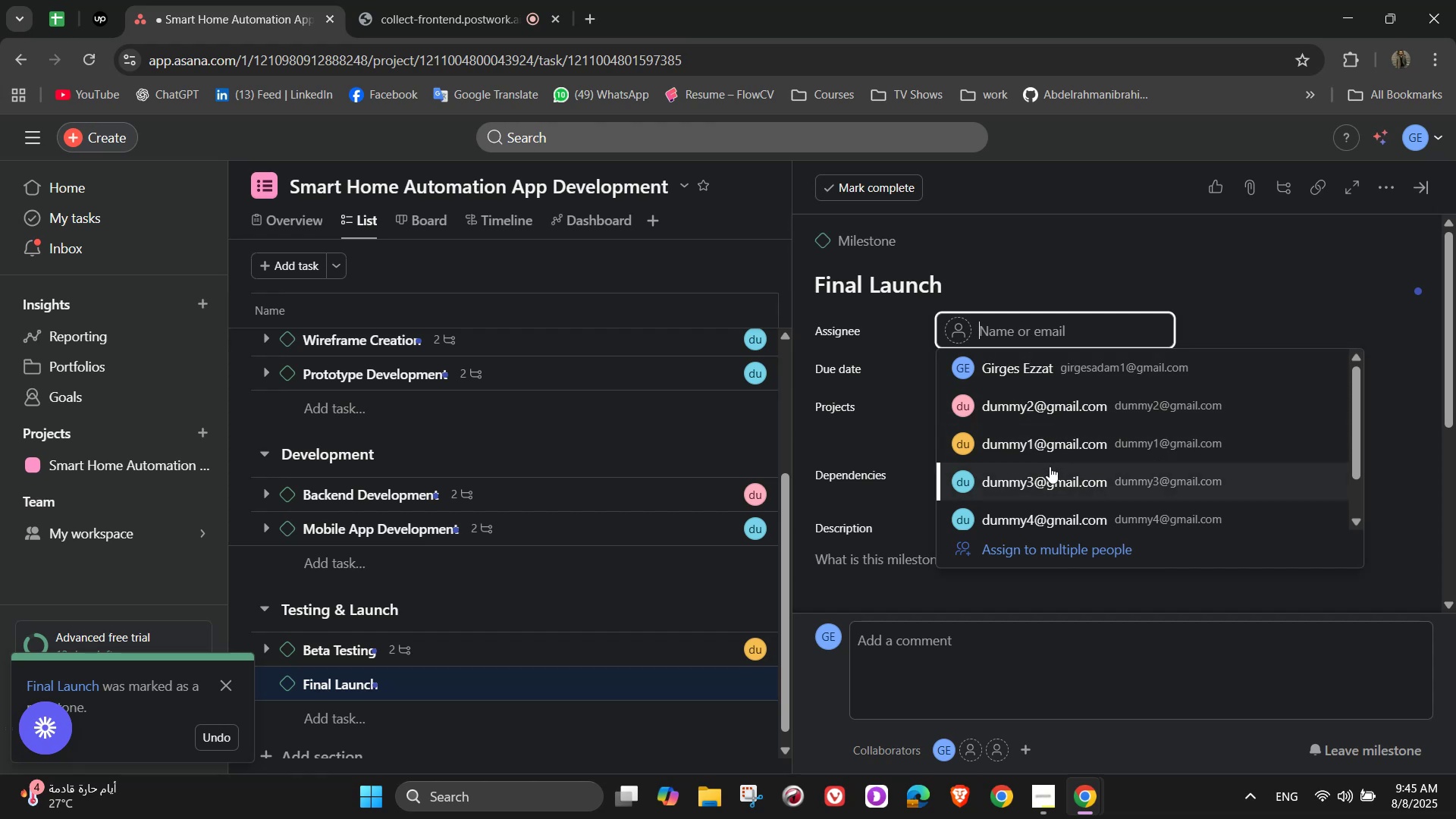 
left_click([1056, 514])
 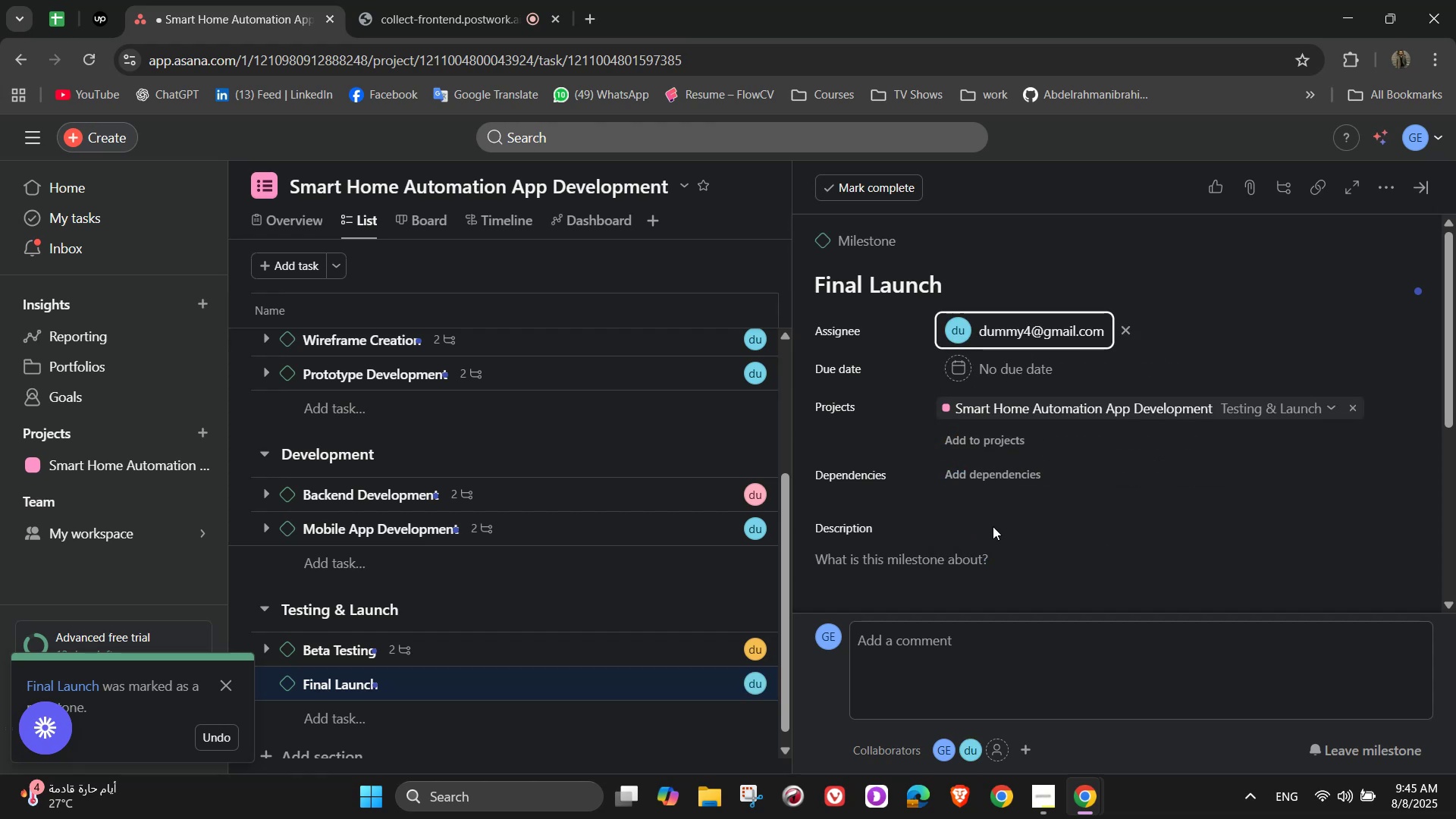 
scroll: coordinate [996, 532], scroll_direction: down, amount: 2.0
 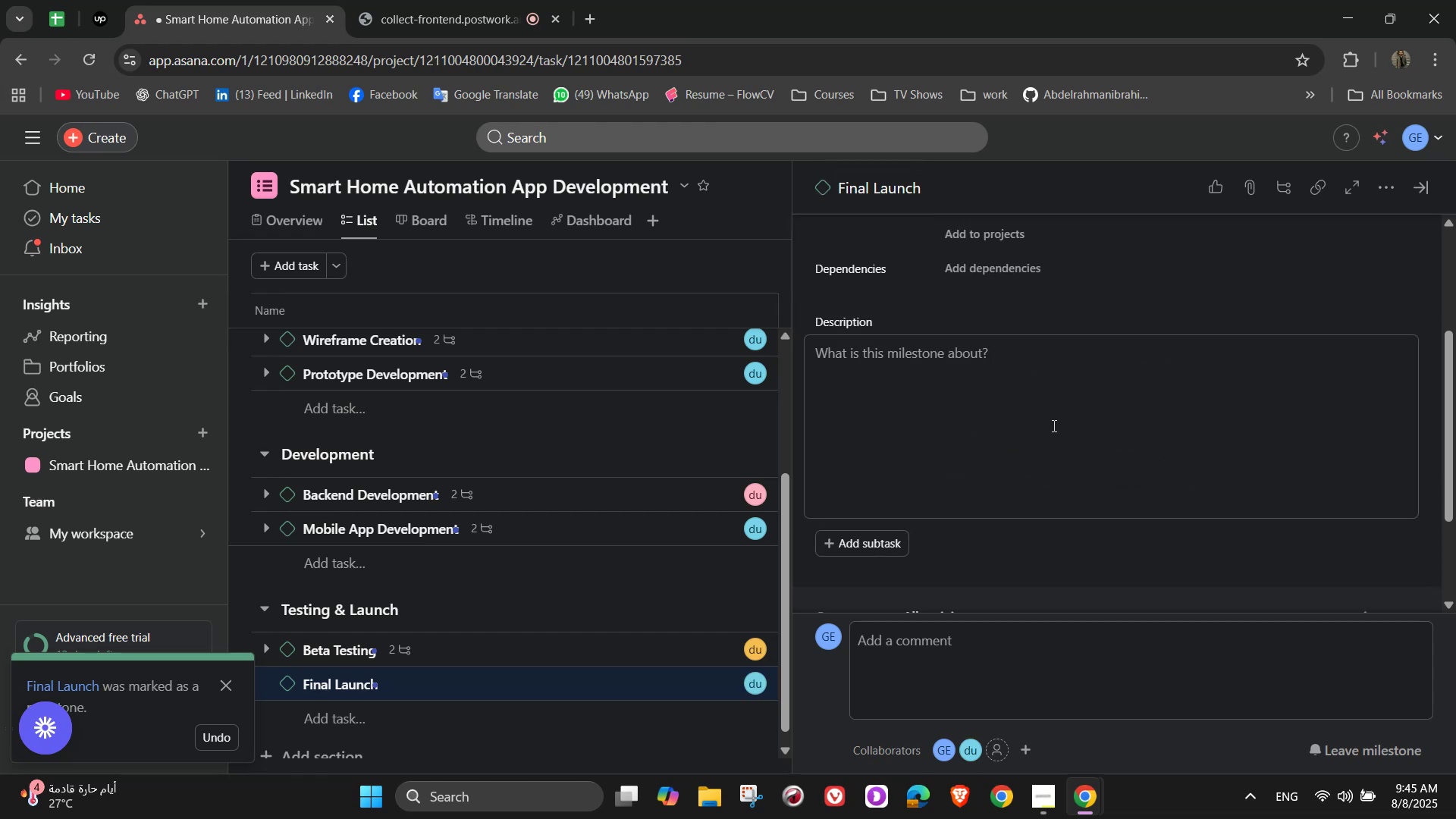 
left_click([1059, 421])
 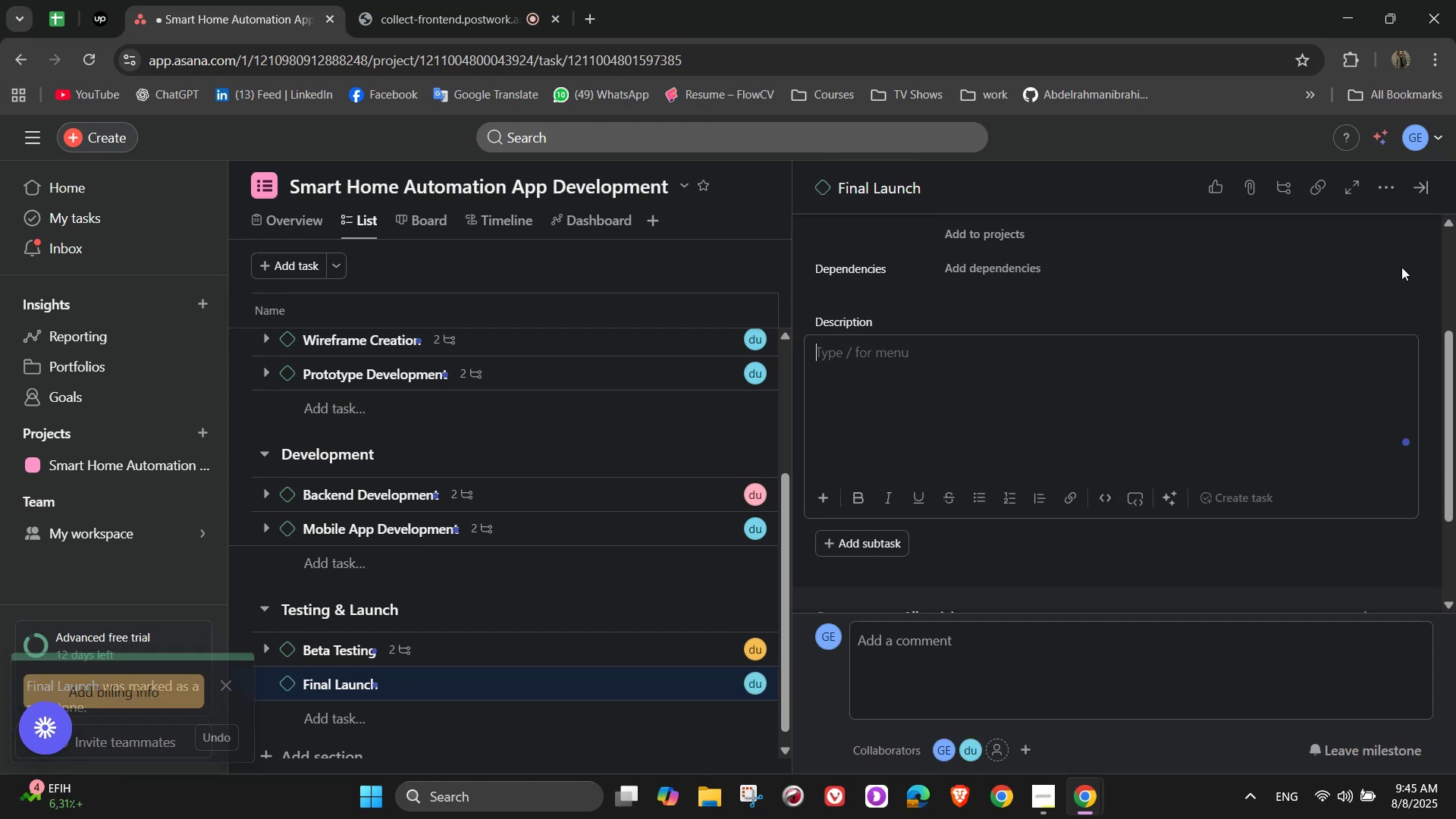 
type(Deploy the app to app stores and start marketing campaign)
 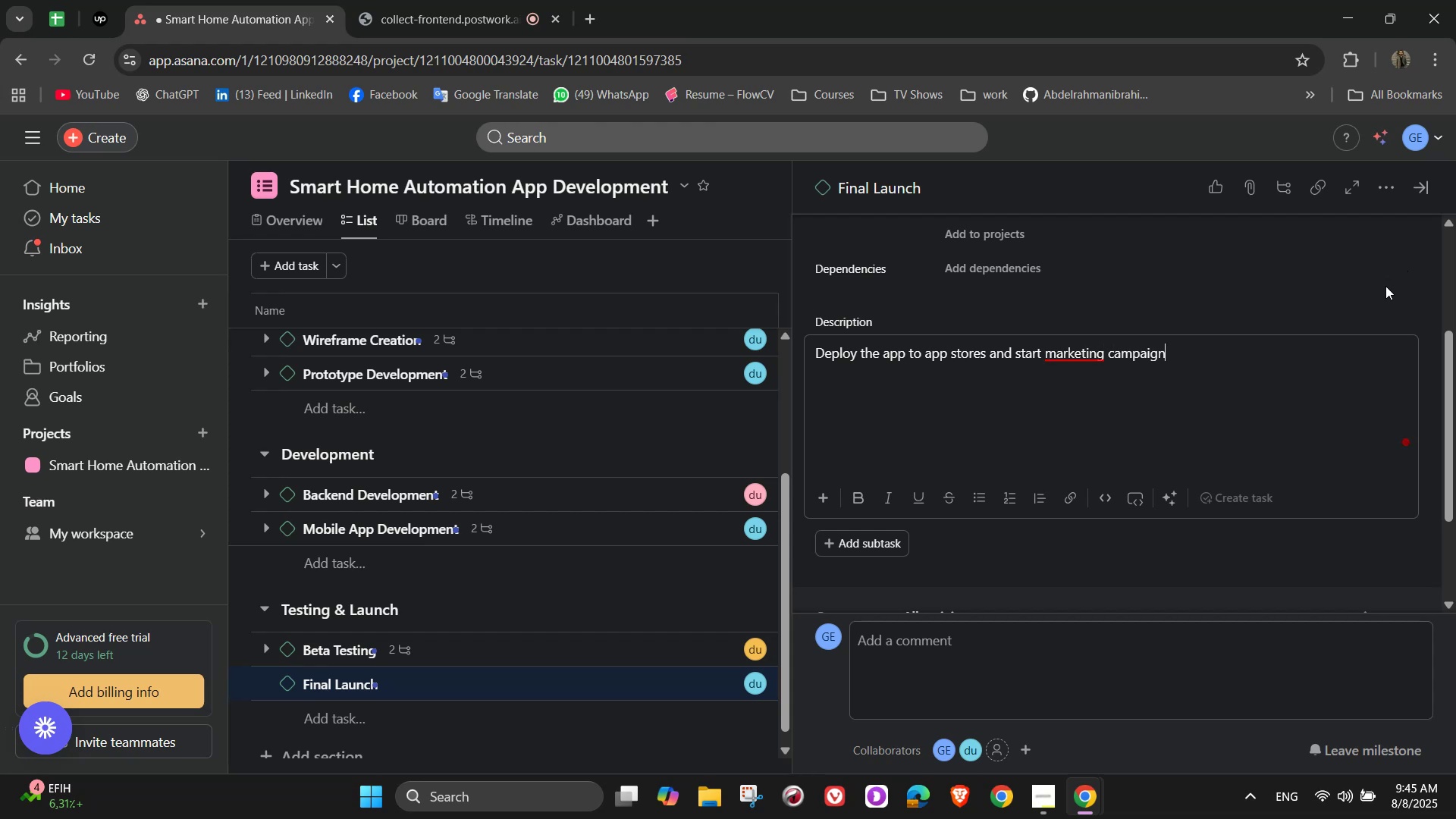 
scroll: coordinate [1009, 510], scroll_direction: down, amount: 2.0
 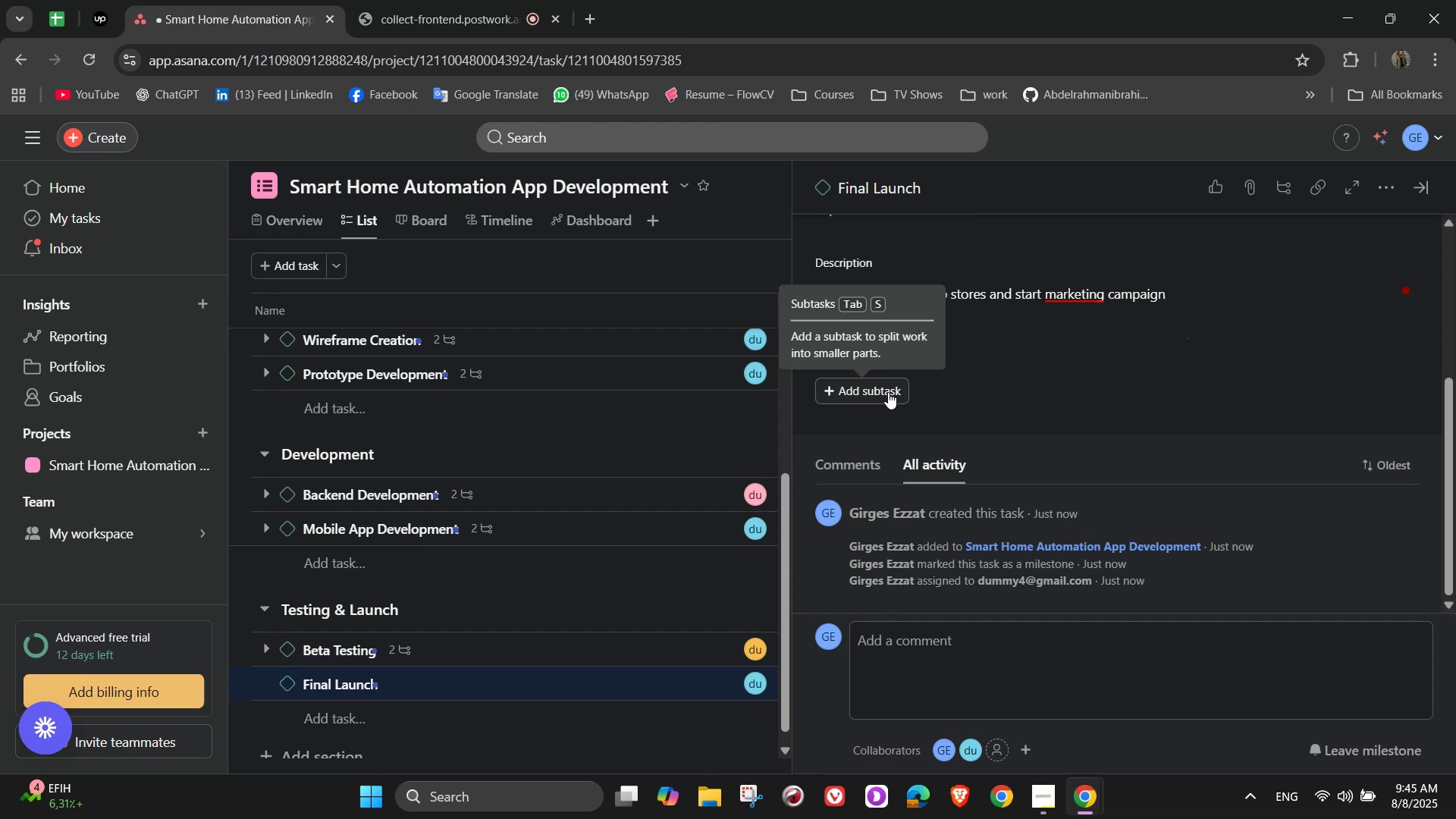 
left_click([888, 392])
 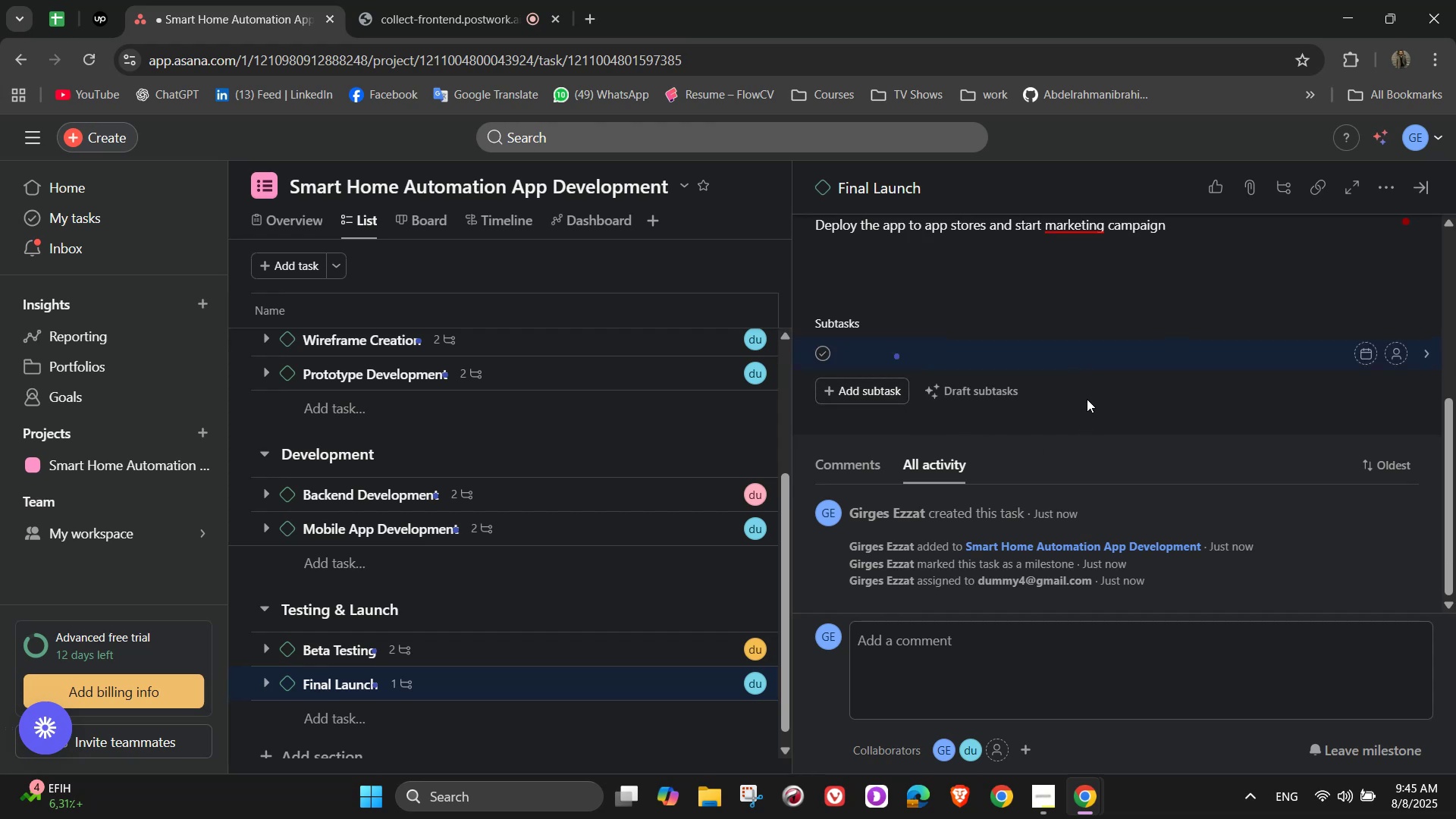 
wait(5.9)
 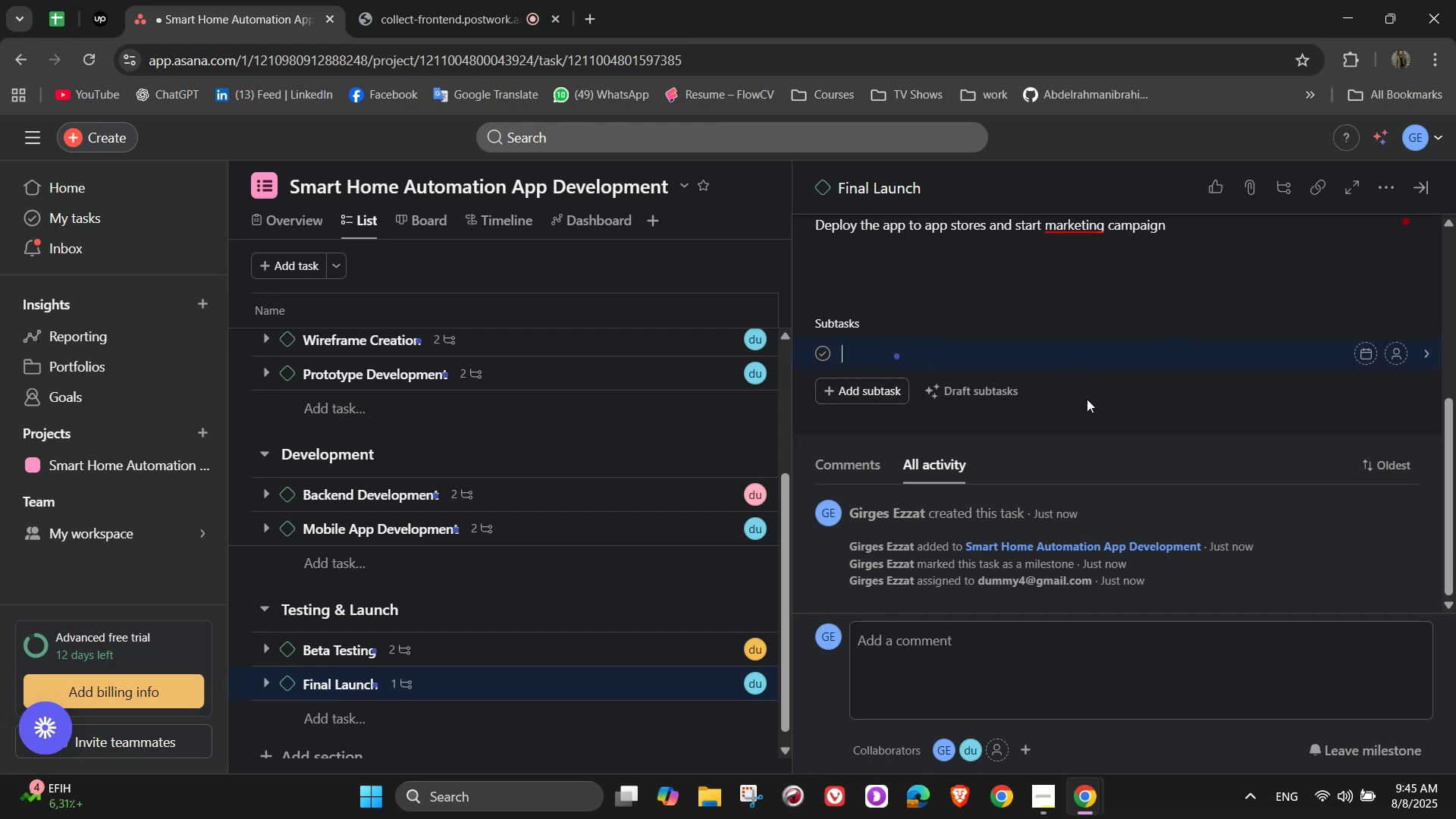 
type(Submit app to Google Play & Apple App Store)
key(NumpadEnter)
 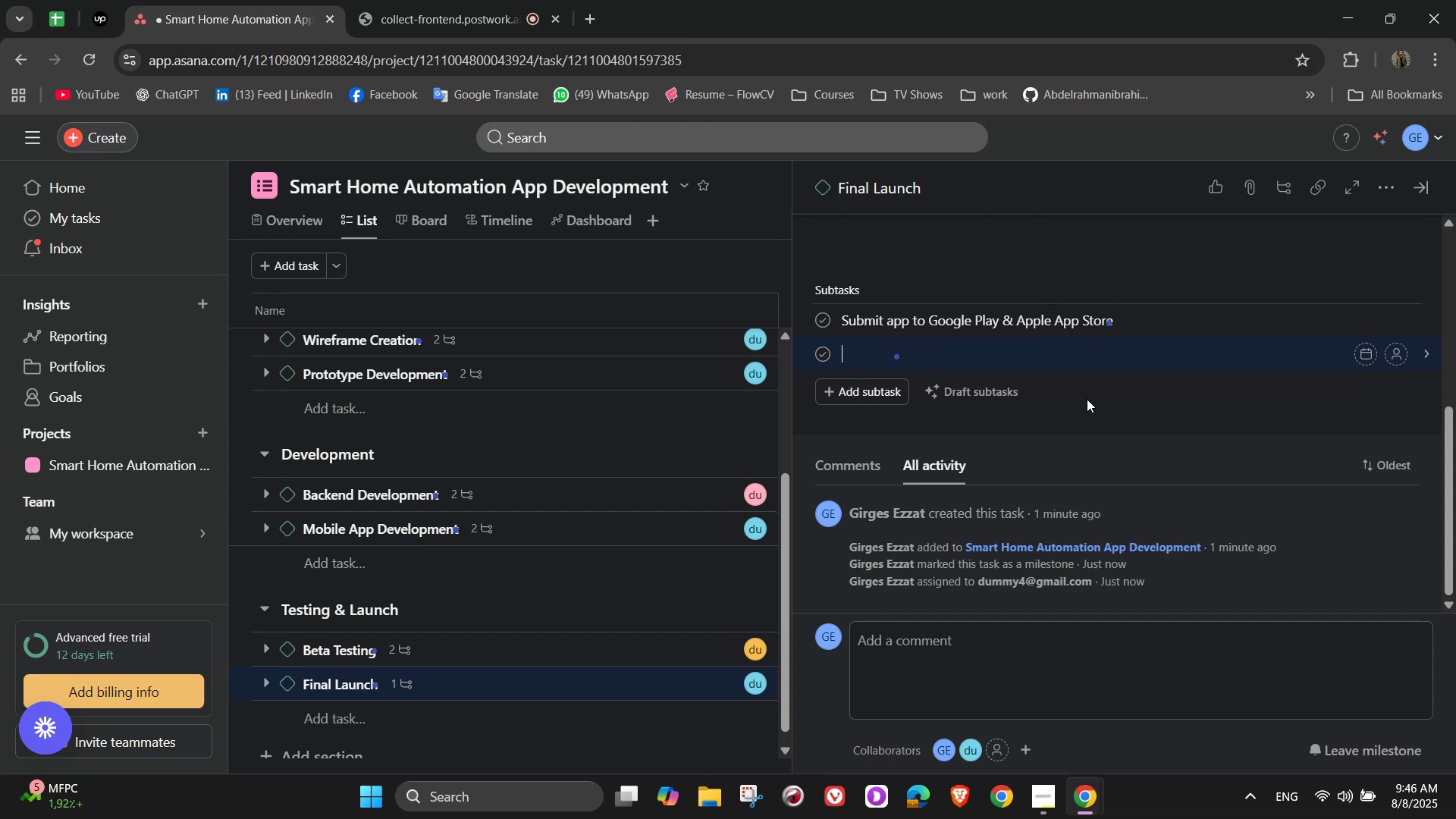 
type(Launch marketing camoaign)
 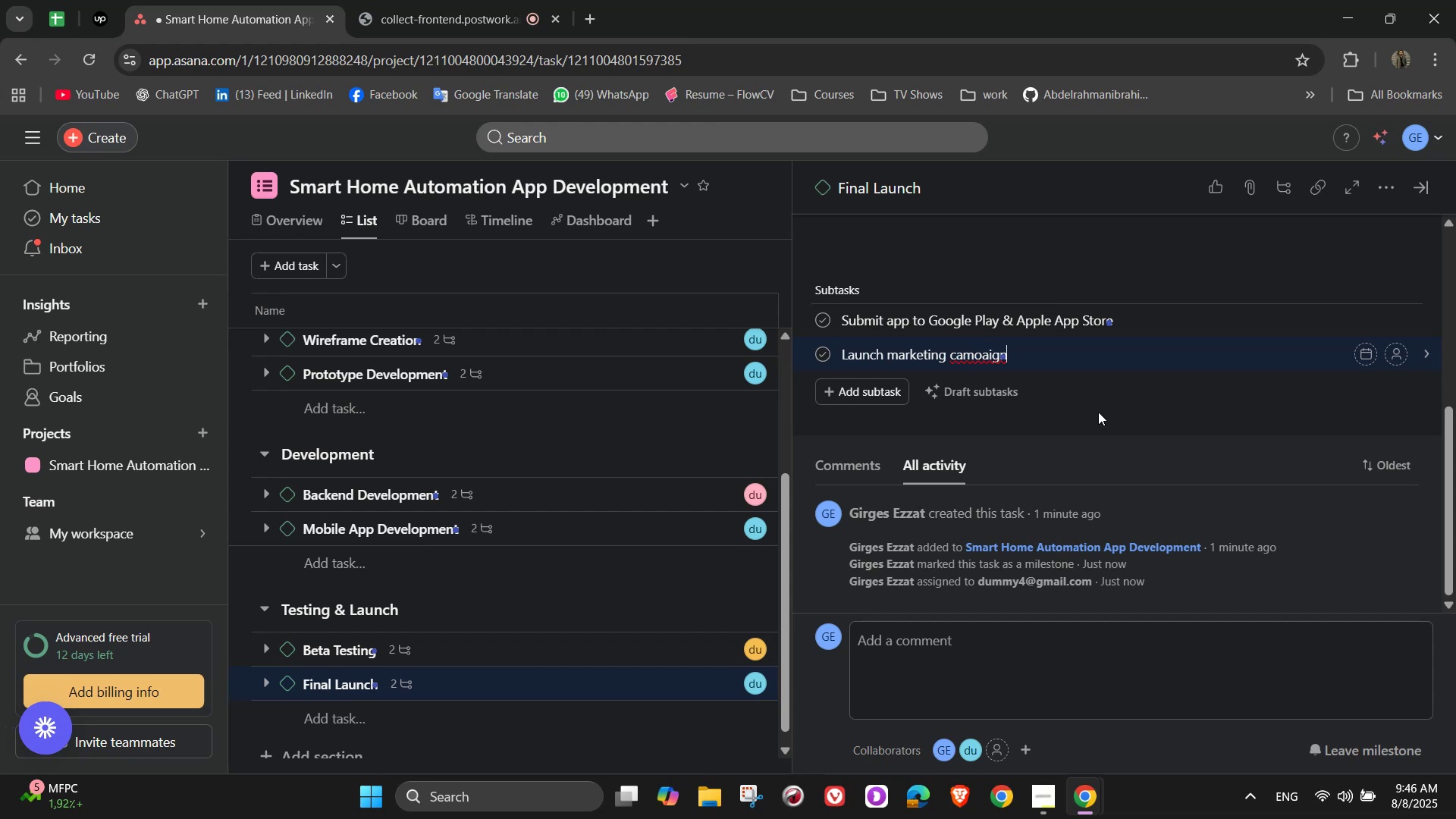 
wait(5.0)
 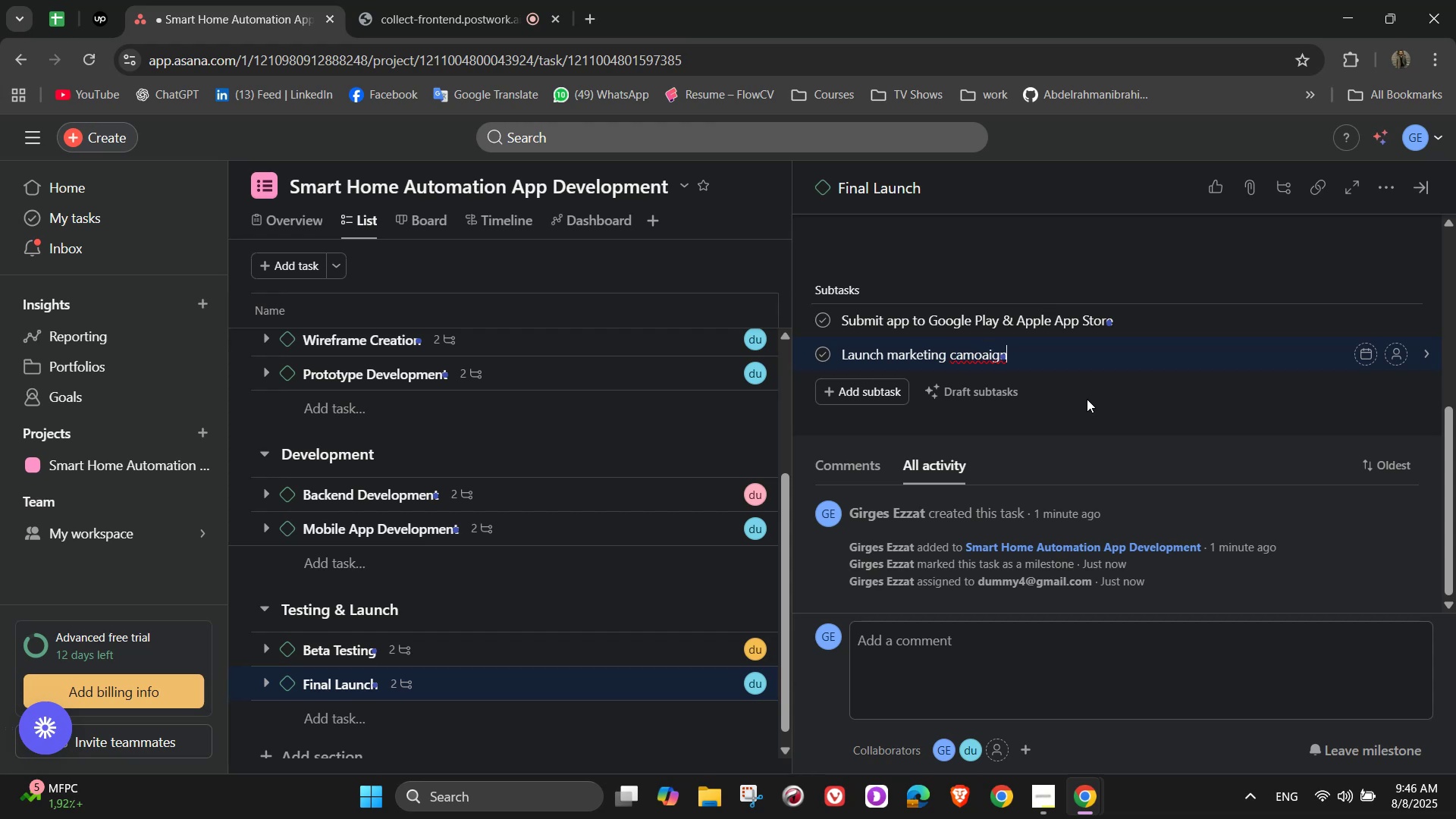 
scroll: coordinate [1070, 441], scroll_direction: down, amount: 3.0
 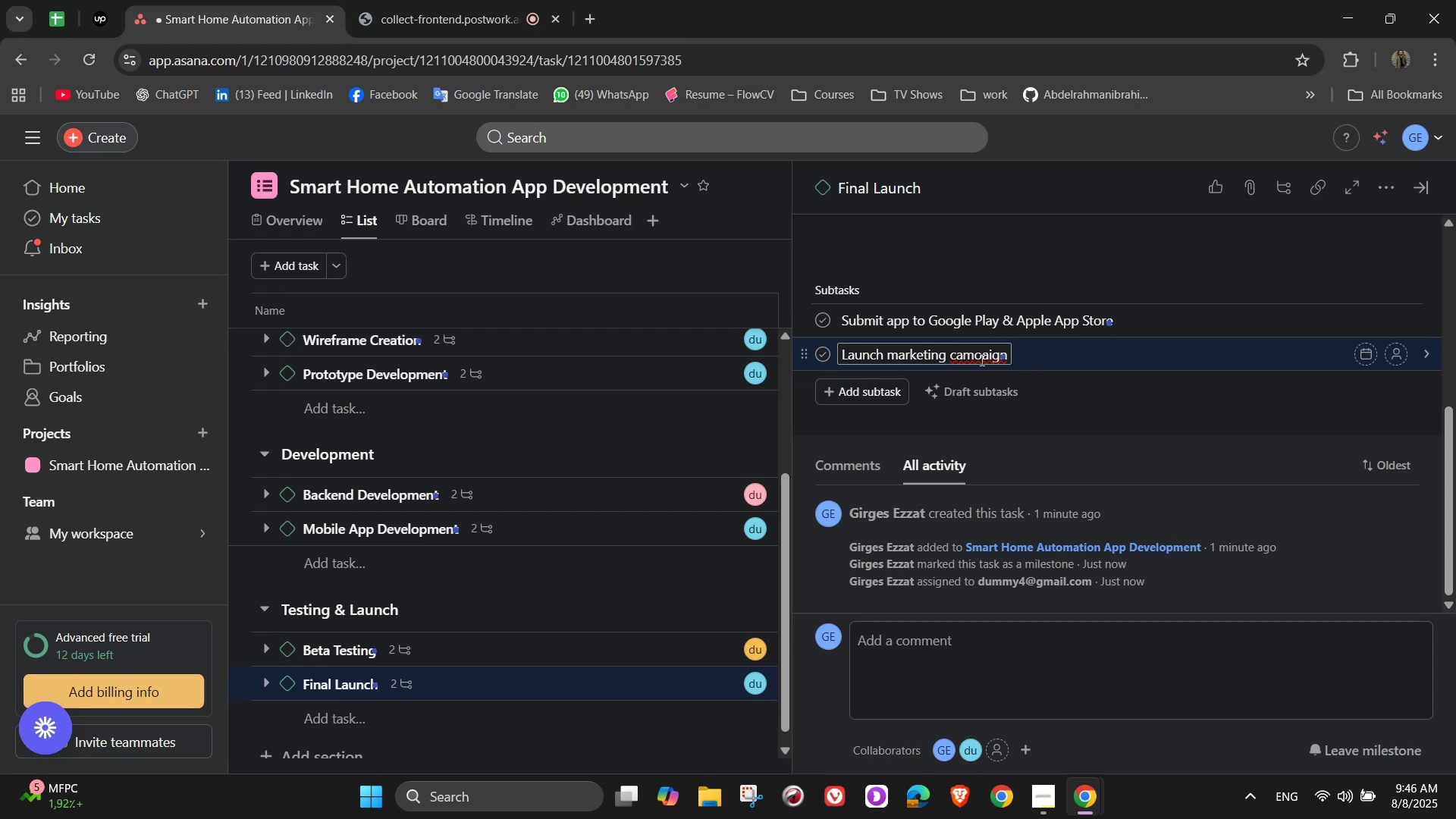 
left_click_drag(start_coordinate=[981, 358], to_coordinate=[975, 356])
 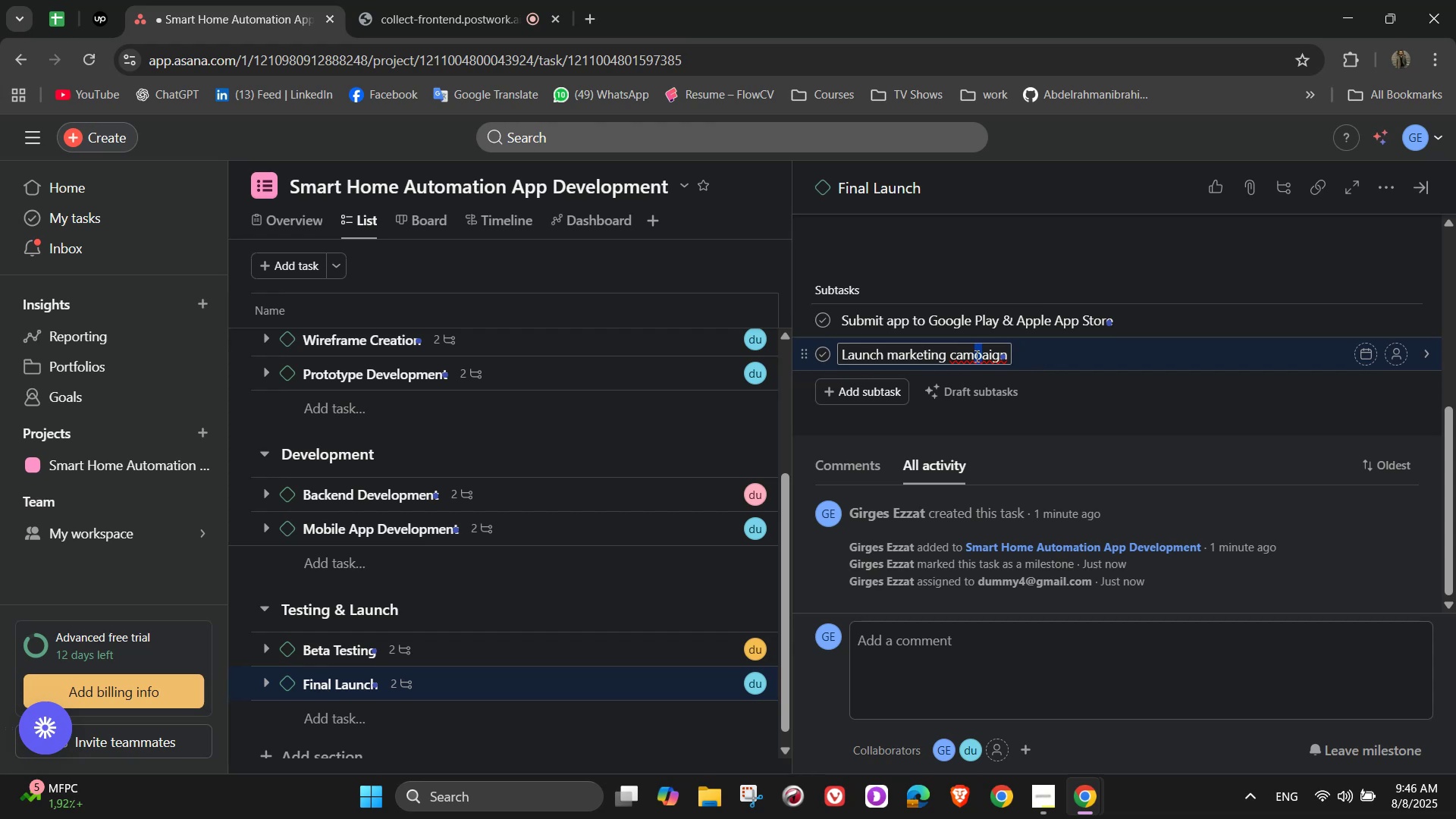 
key(P)
 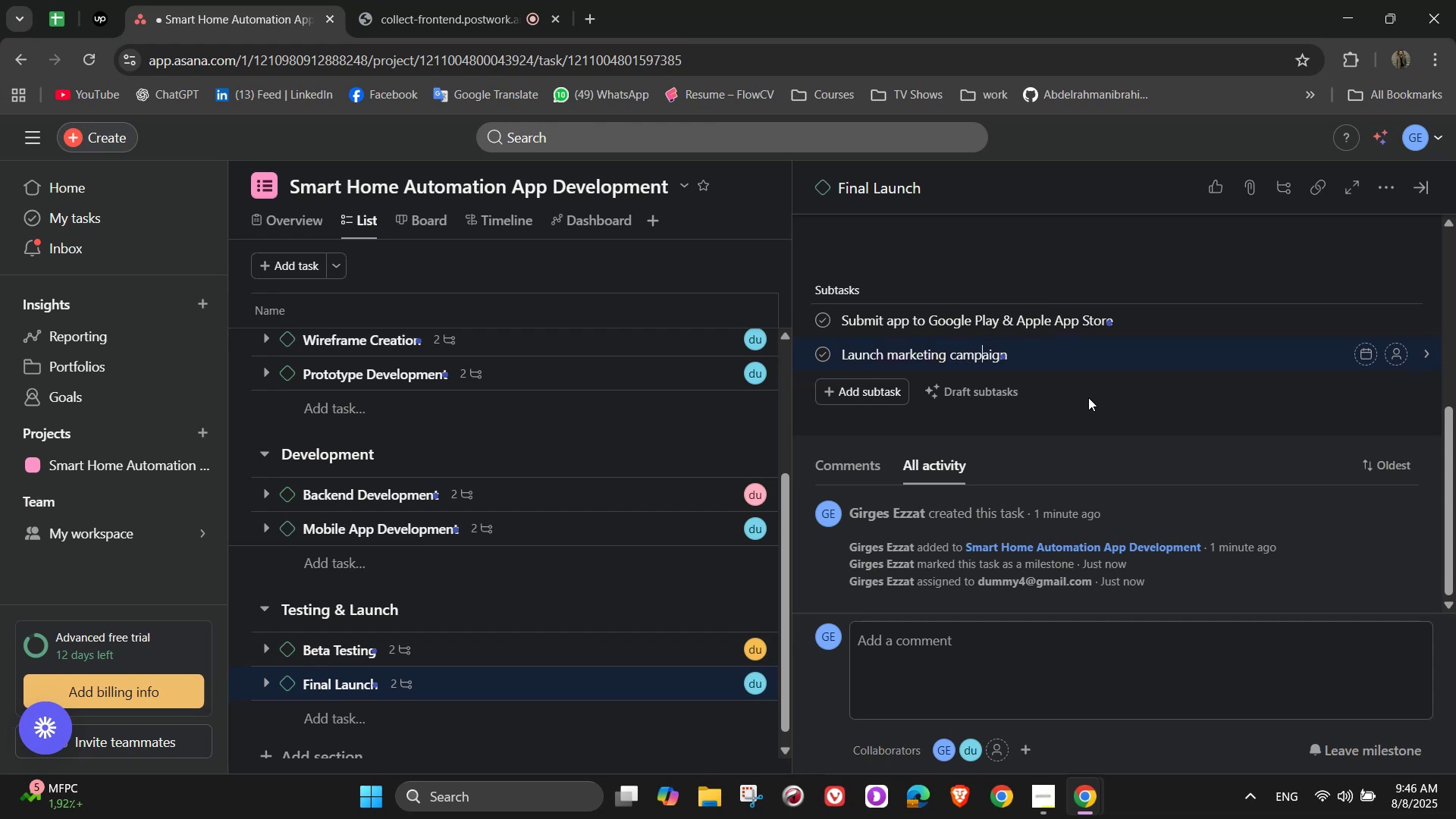 
scroll: coordinate [1198, 417], scroll_direction: up, amount: 4.0
 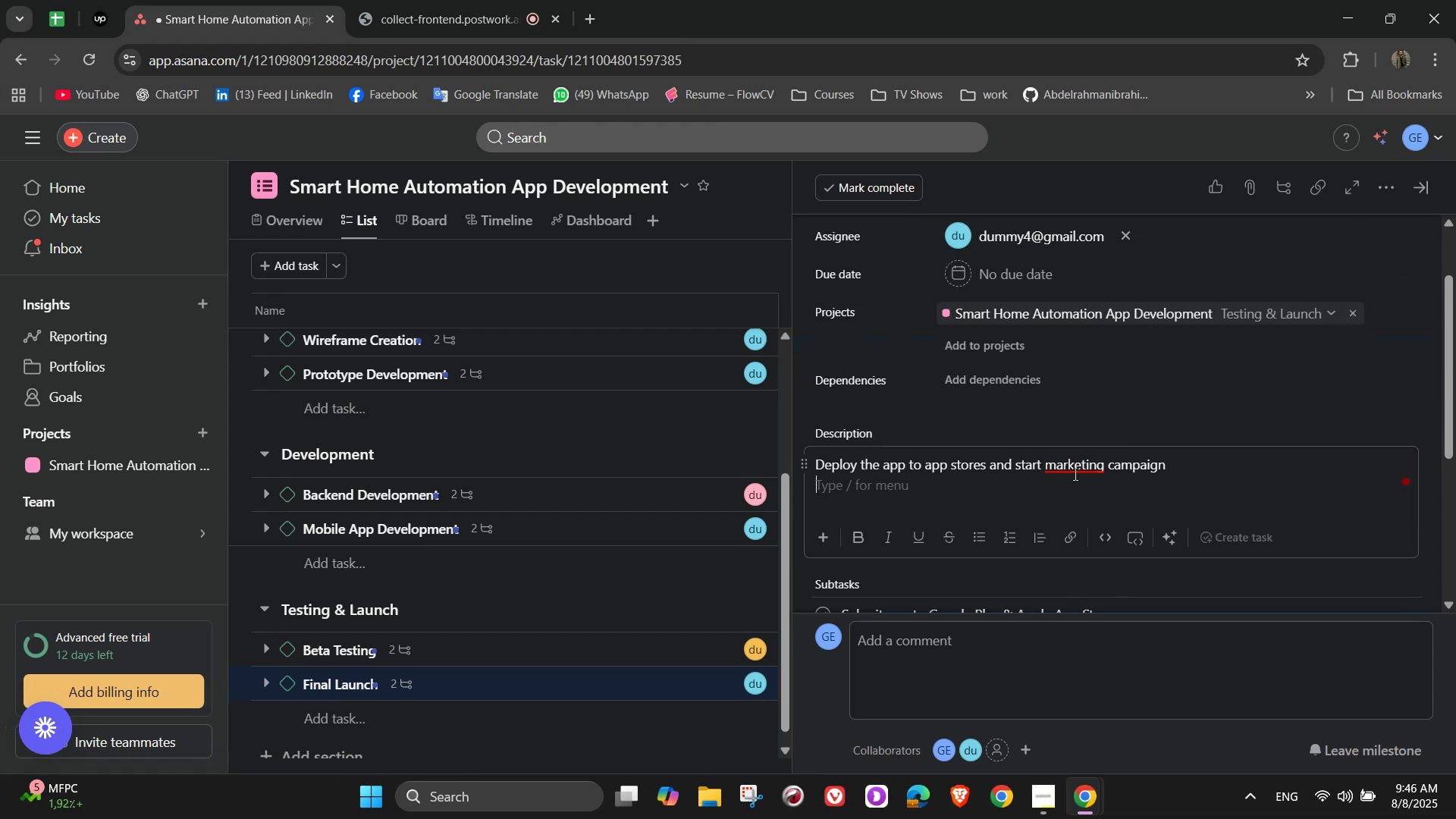 
double_click([1067, 455])
 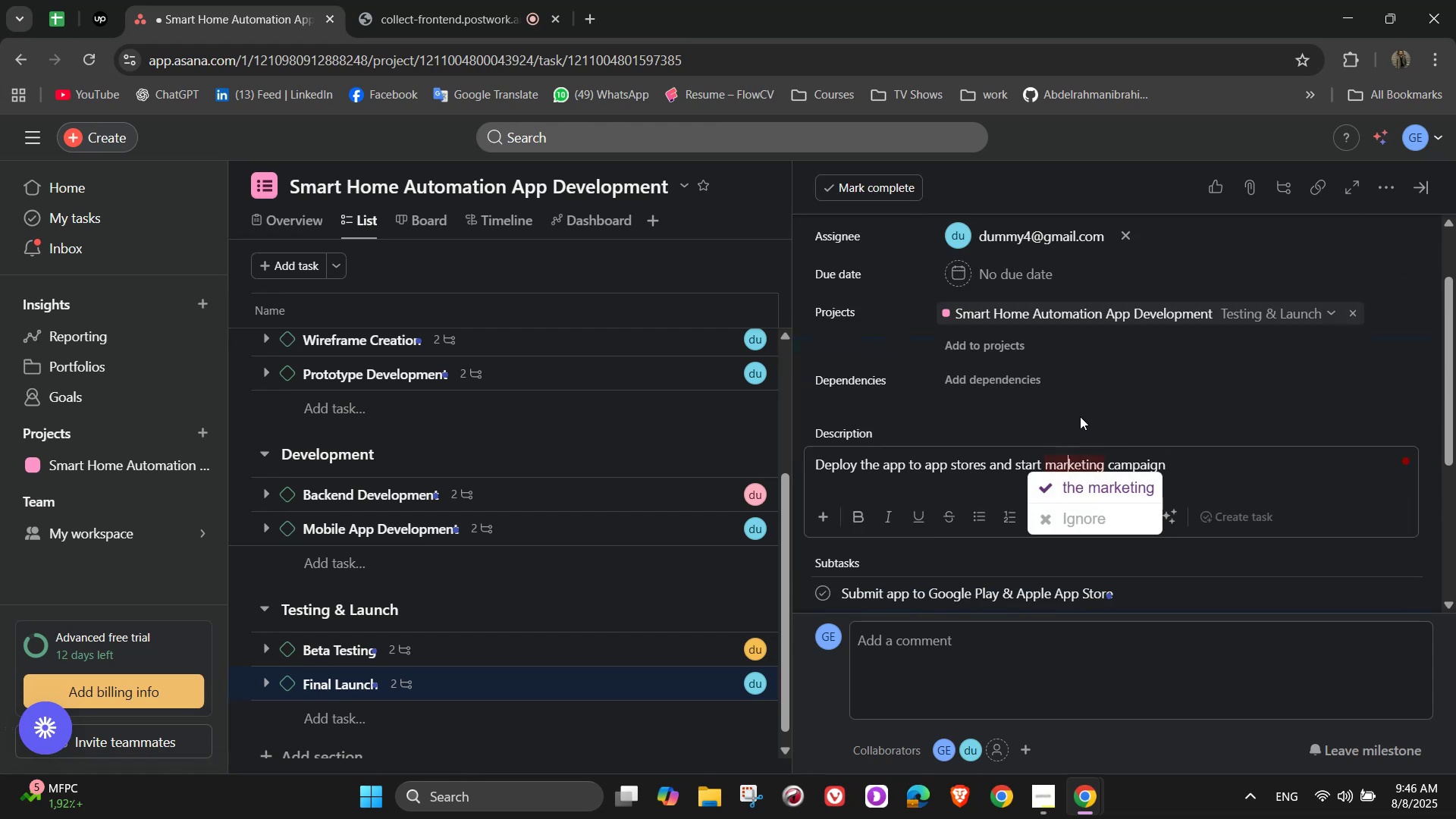 
left_click([1111, 377])
 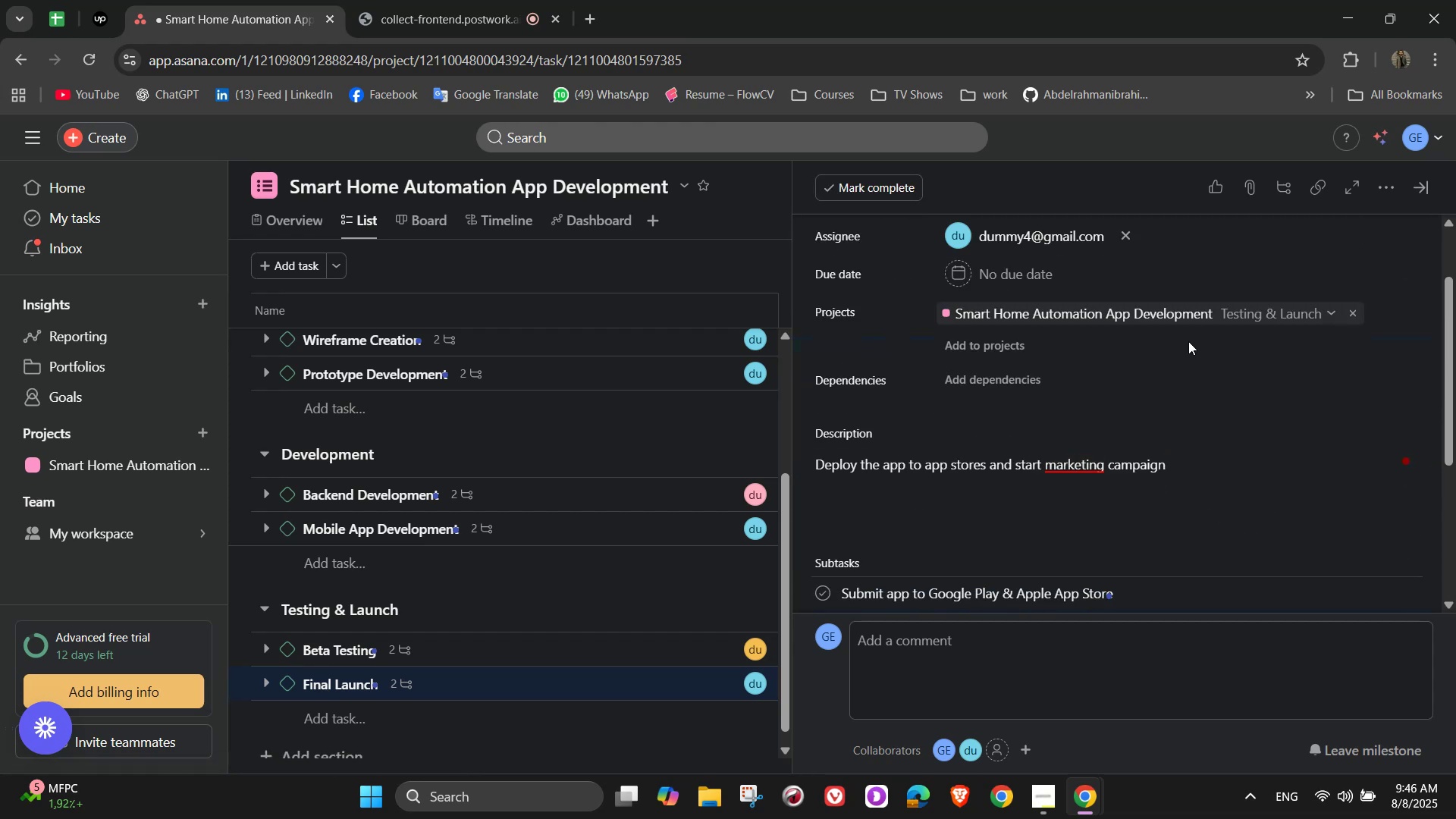 
scroll: coordinate [1219, 317], scroll_direction: up, amount: 4.0
 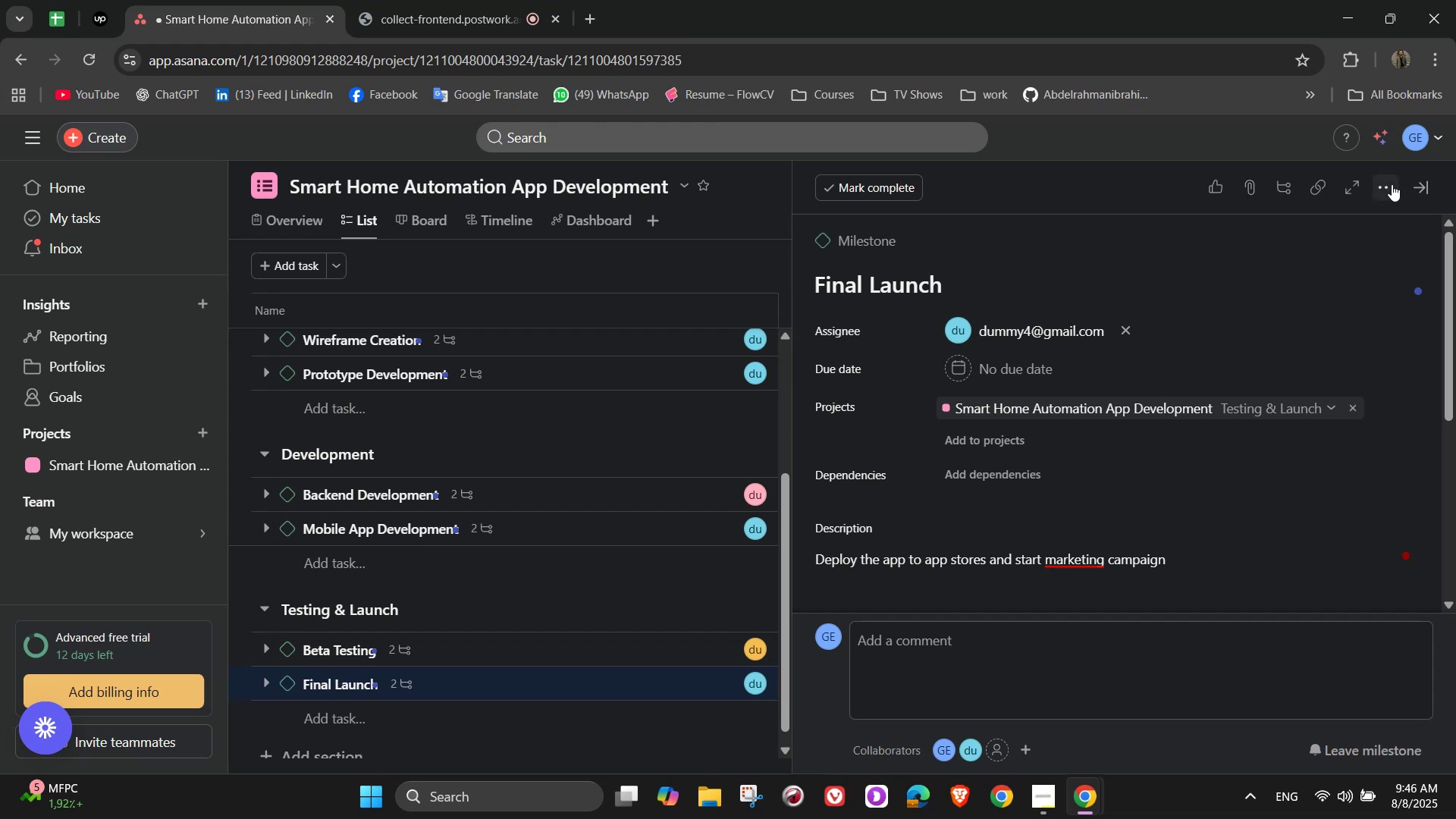 
left_click([1425, 187])
 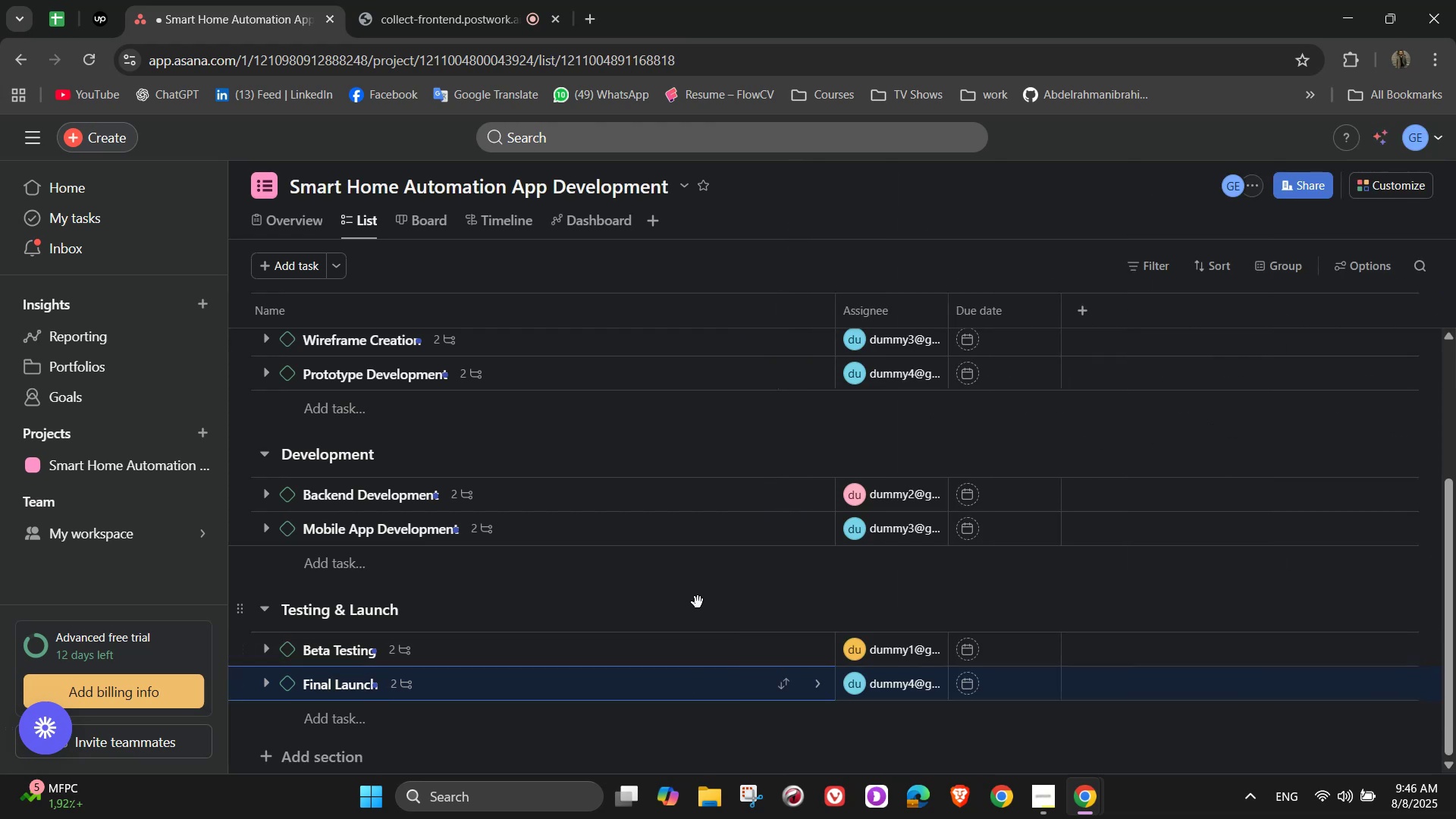 
wait(7.7)
 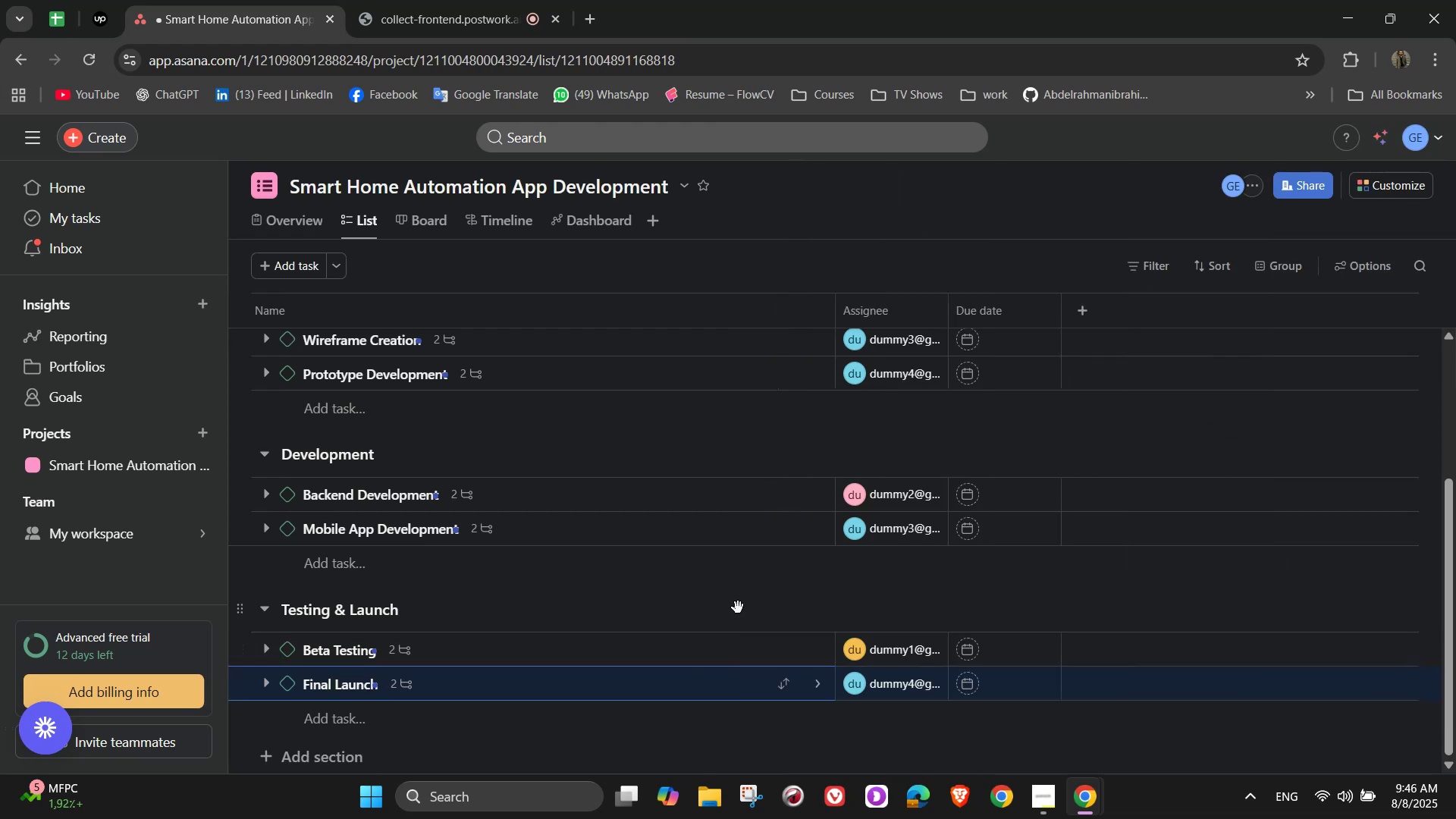 
scroll: coordinate [444, 631], scroll_direction: down, amount: 1.0
 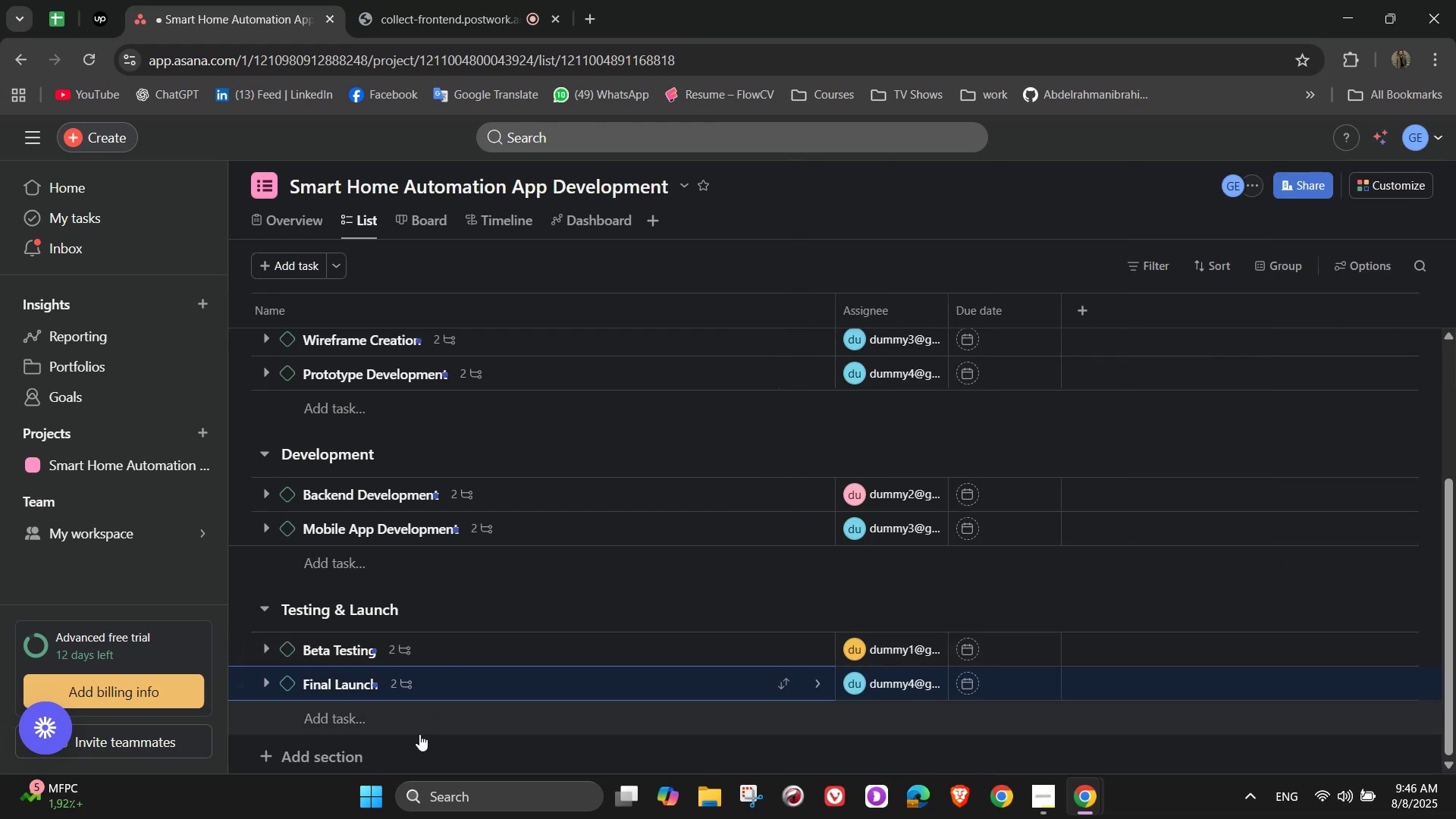 
scroll: coordinate [447, 639], scroll_direction: up, amount: 7.0
 